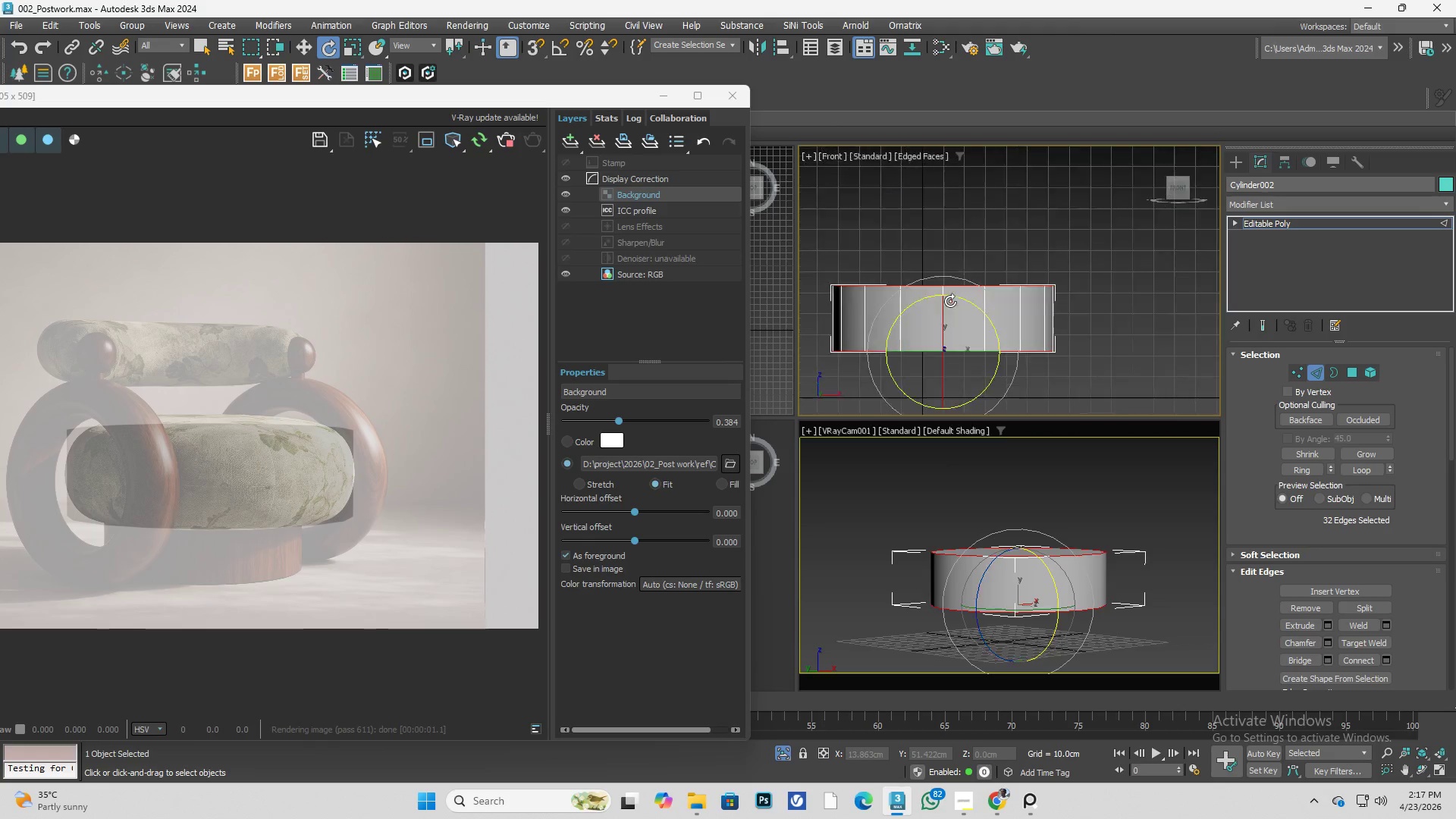 
scroll: coordinate [943, 306], scroll_direction: up, amount: 1.0
 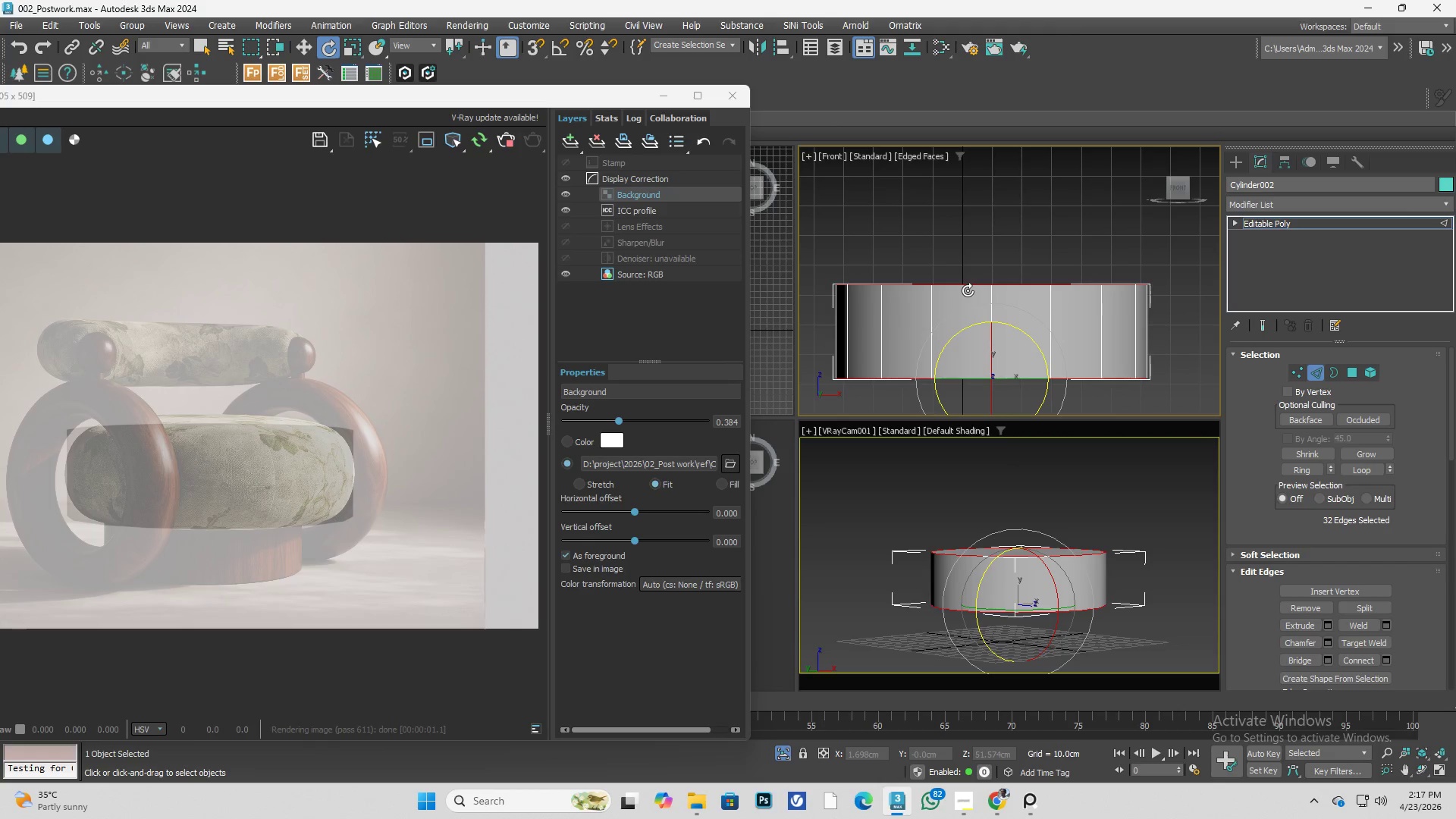 
right_click([960, 284])
 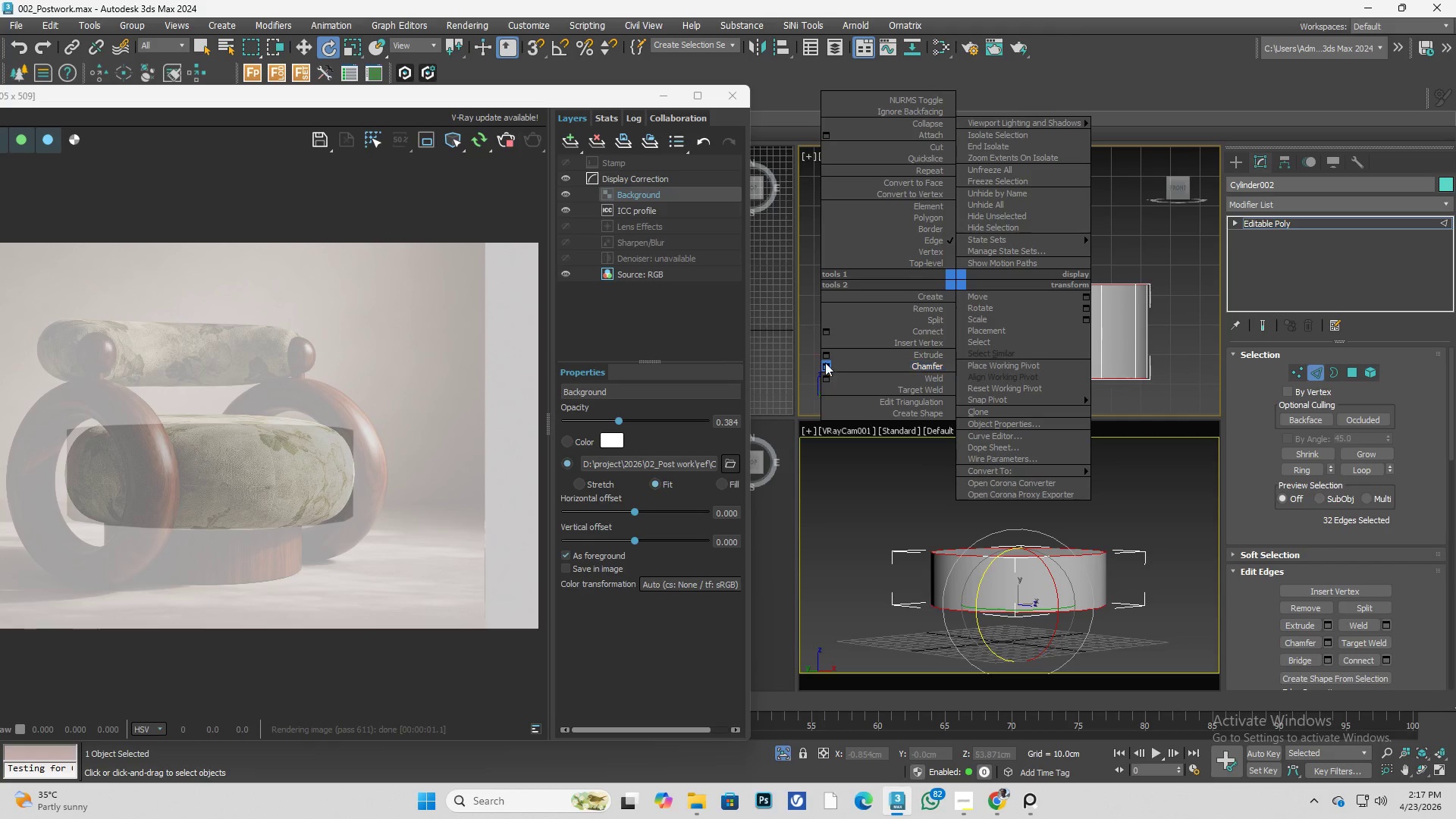 
left_click([824, 363])
 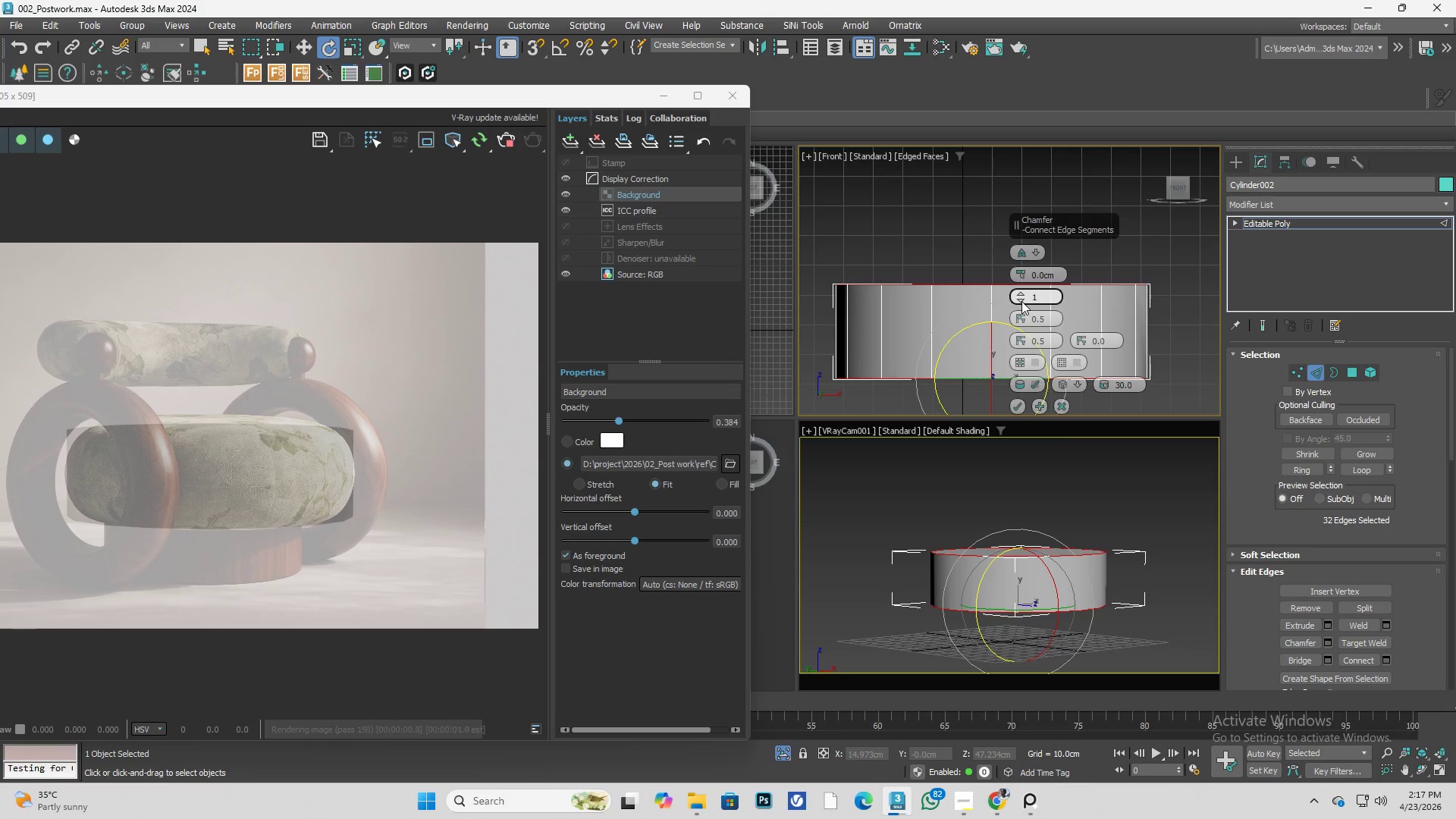 
left_click_drag(start_coordinate=[1020, 299], to_coordinate=[1024, 272])
 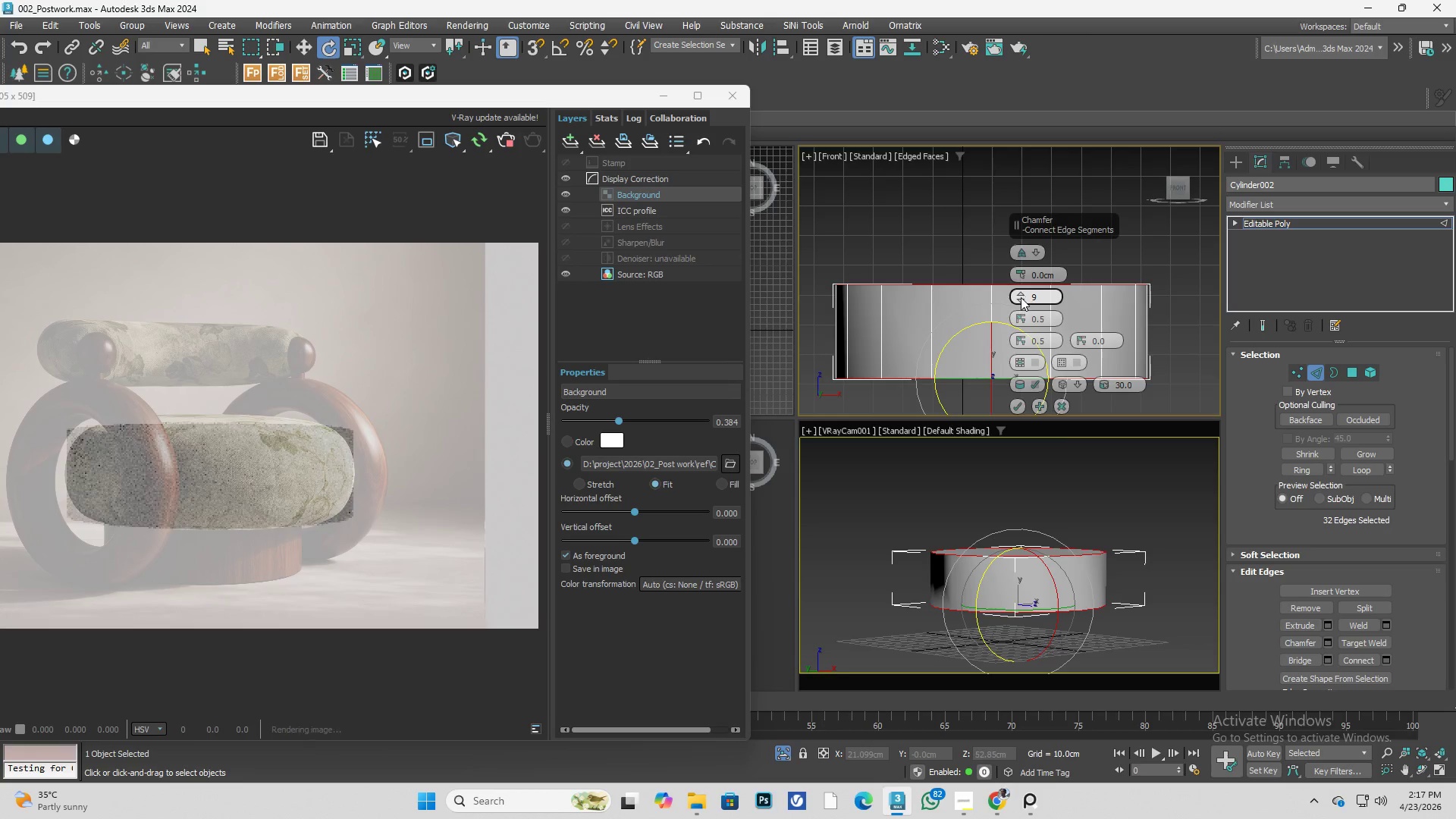 
right_click([1021, 297])
 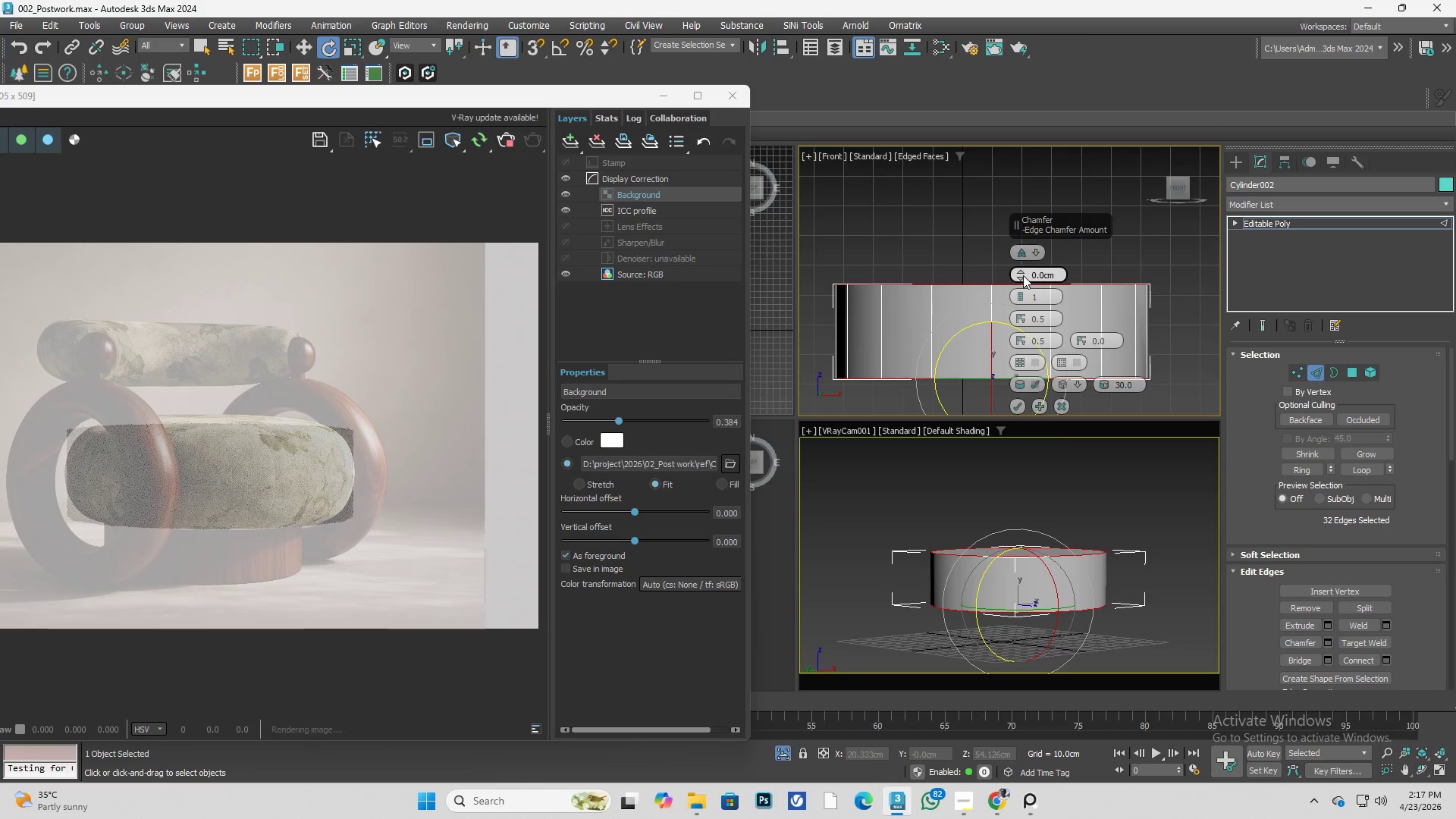 
left_click_drag(start_coordinate=[1023, 275], to_coordinate=[1026, 245])
 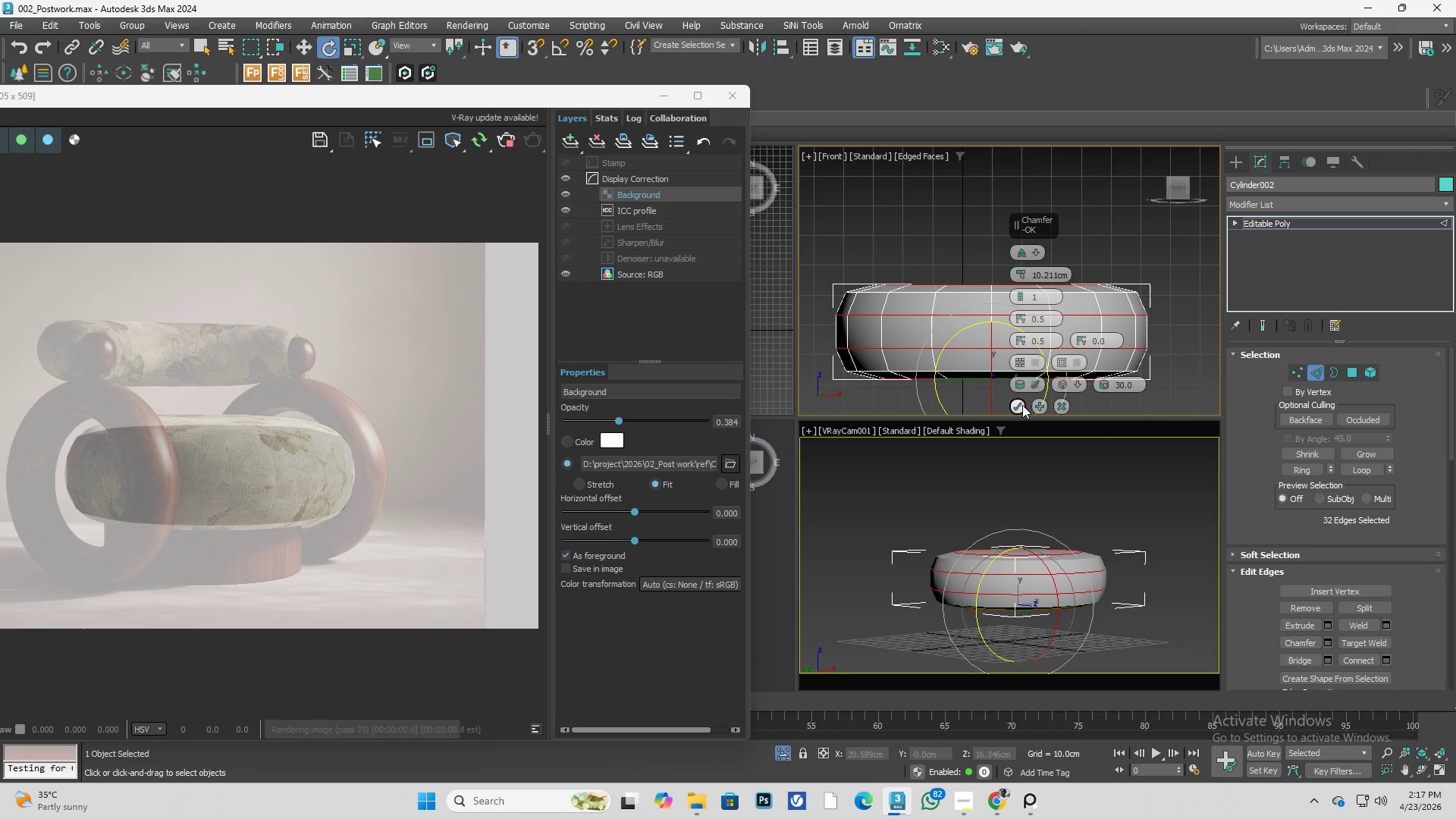 
left_click([1022, 403])
 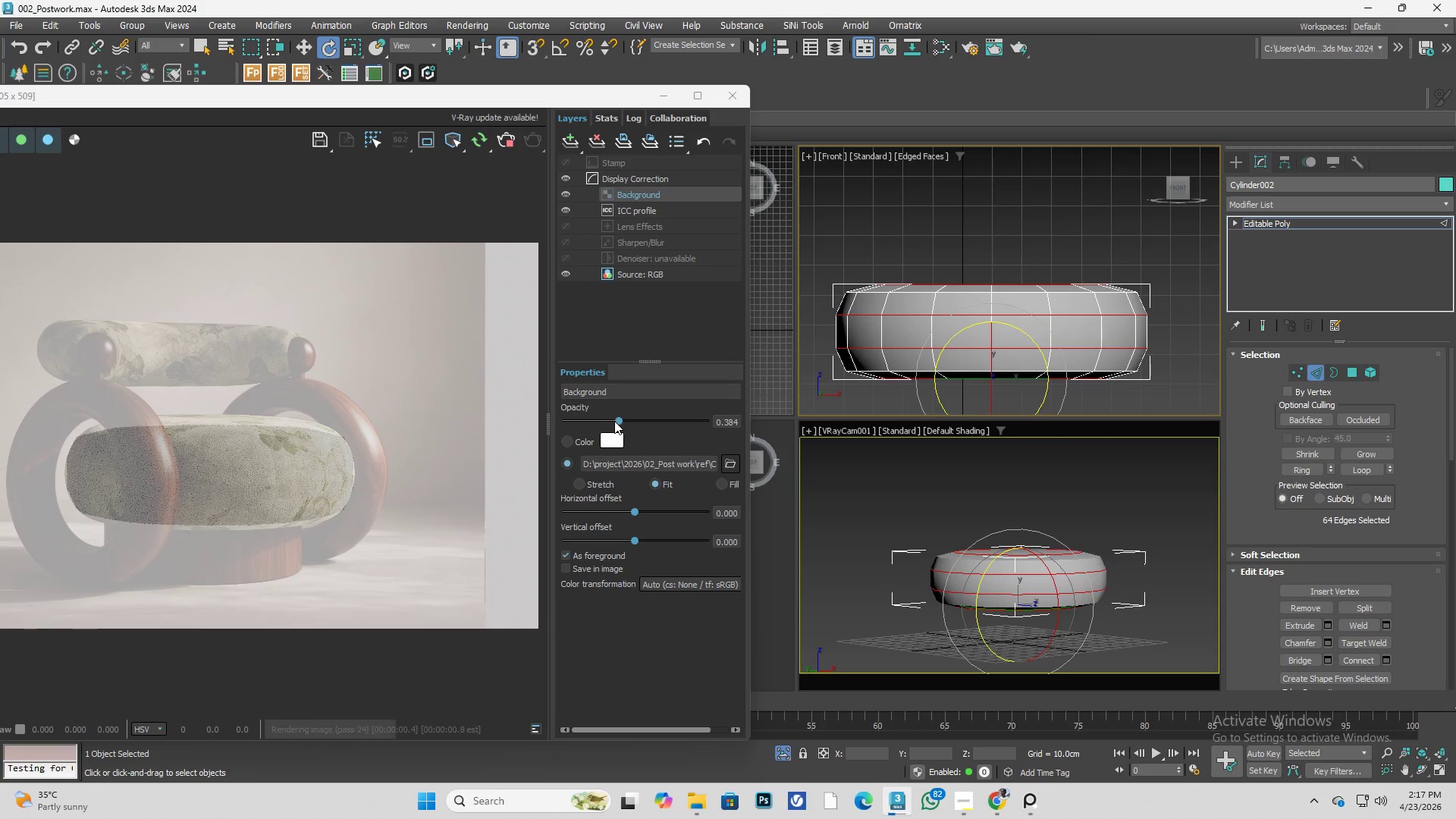 
left_click_drag(start_coordinate=[616, 419], to_coordinate=[868, 432])
 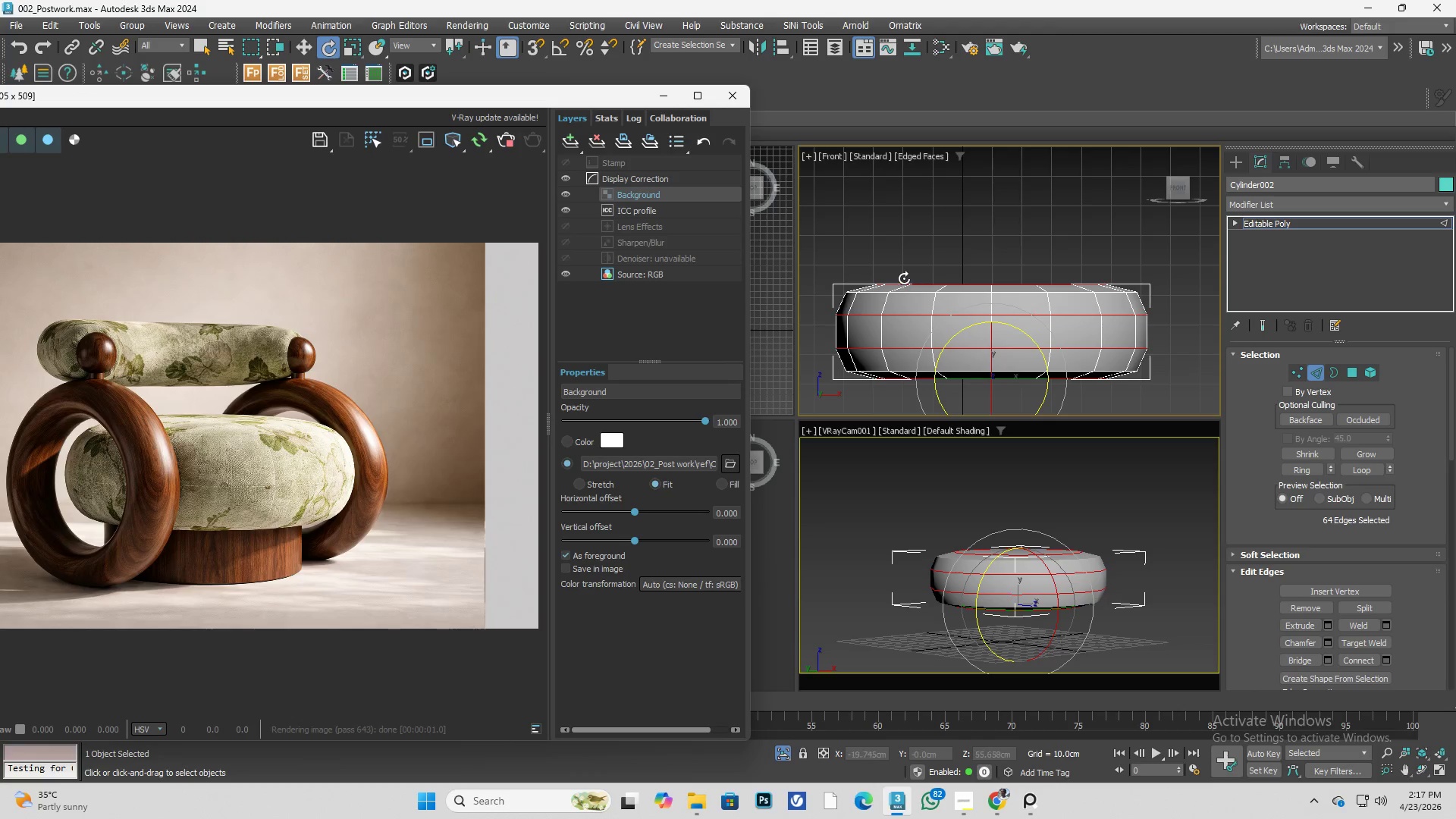 
scroll: coordinate [920, 295], scroll_direction: up, amount: 1.0
 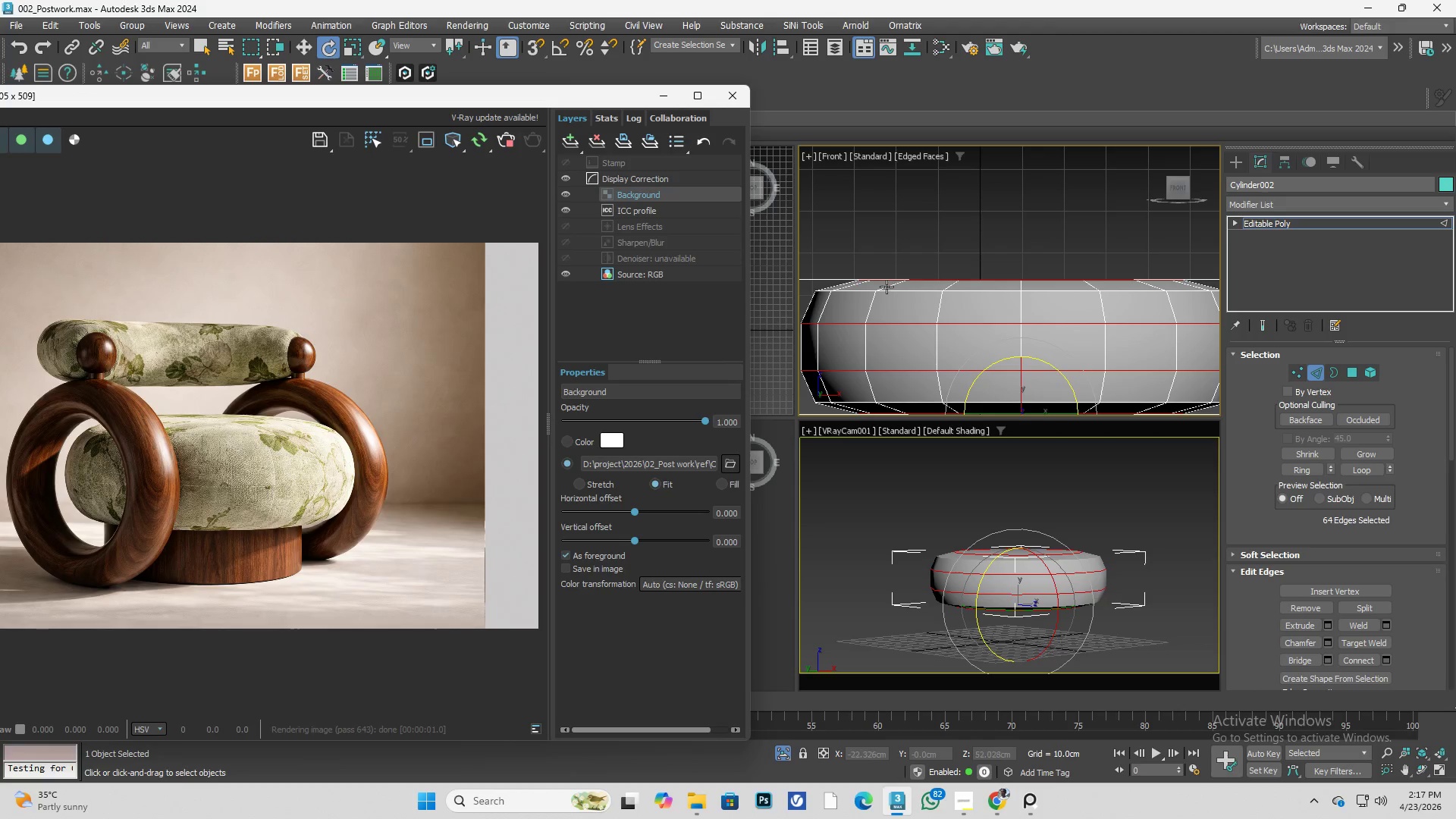 
key(1)
 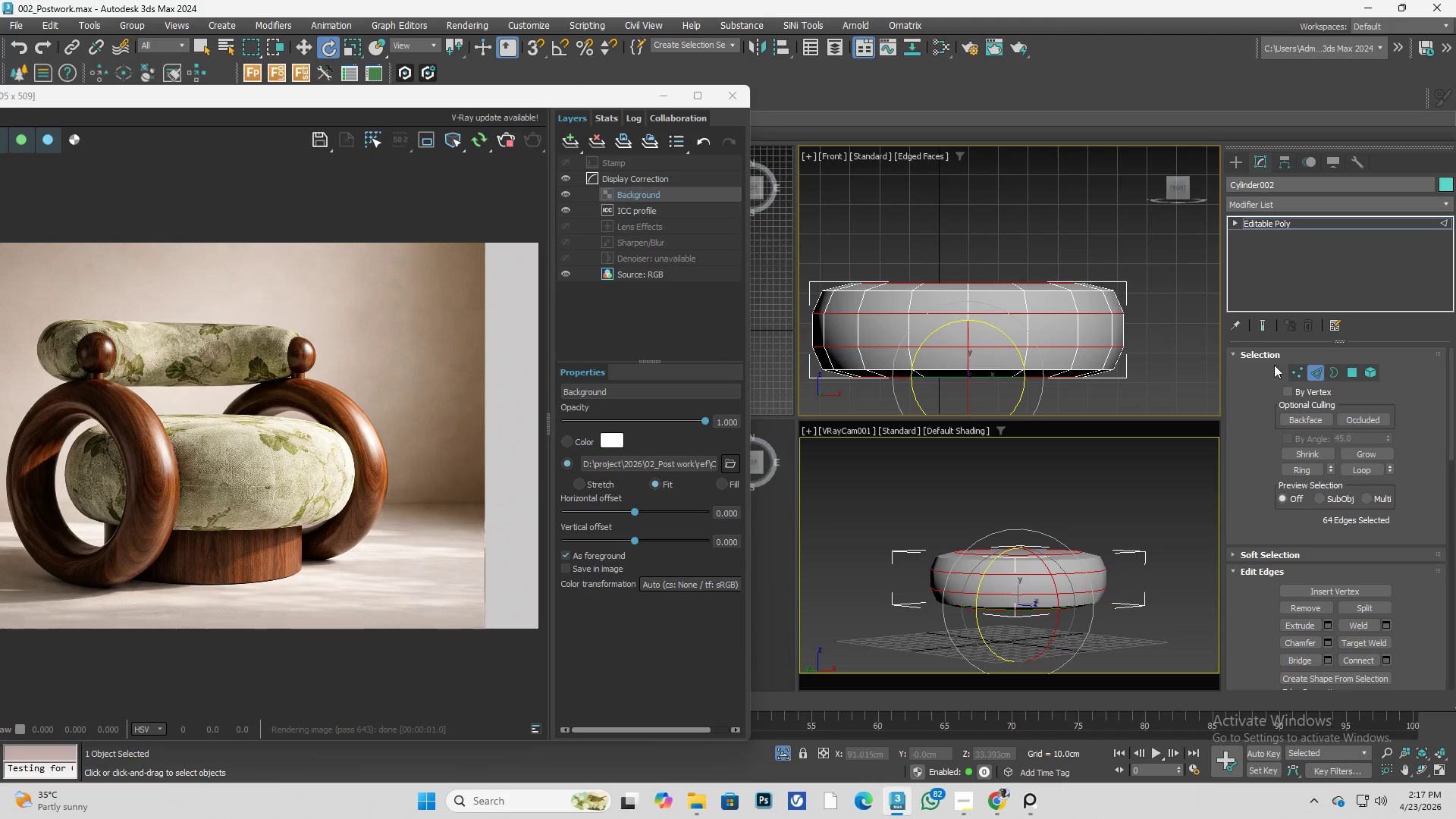 
scroll: coordinate [886, 287], scroll_direction: down, amount: 1.0
 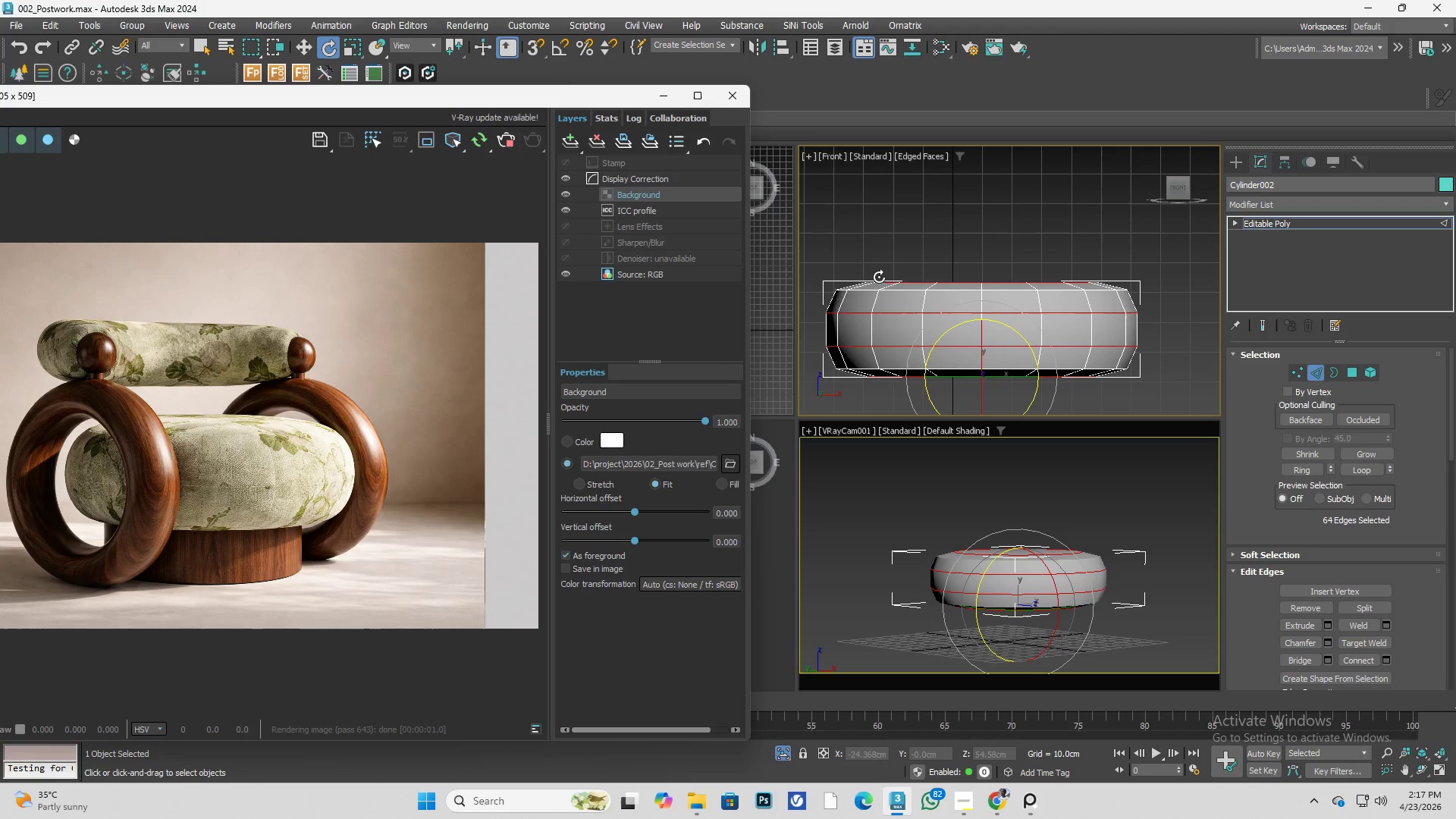 
left_click([1299, 372])
 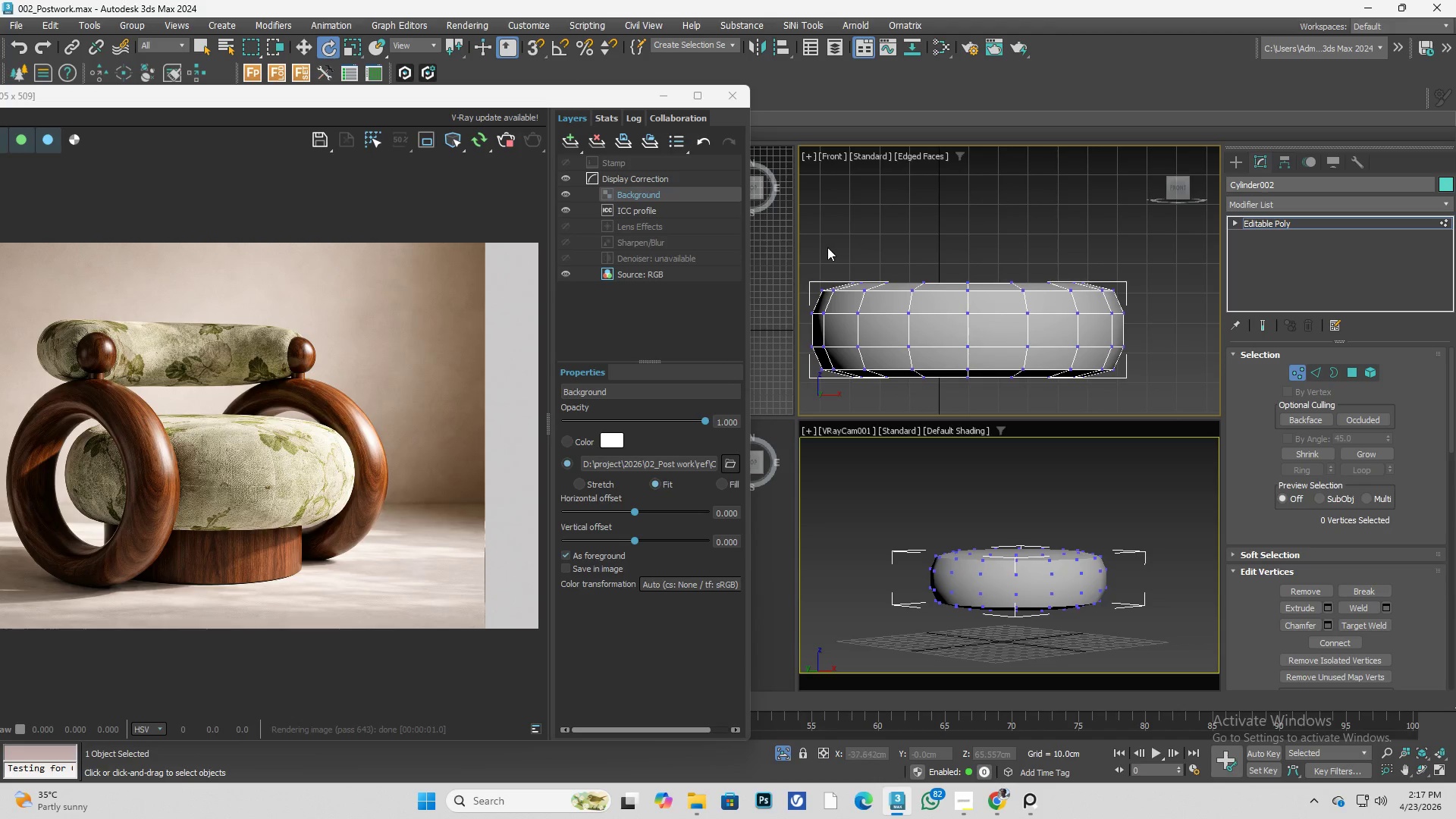 
left_click_drag(start_coordinate=[818, 247], to_coordinate=[1166, 301])
 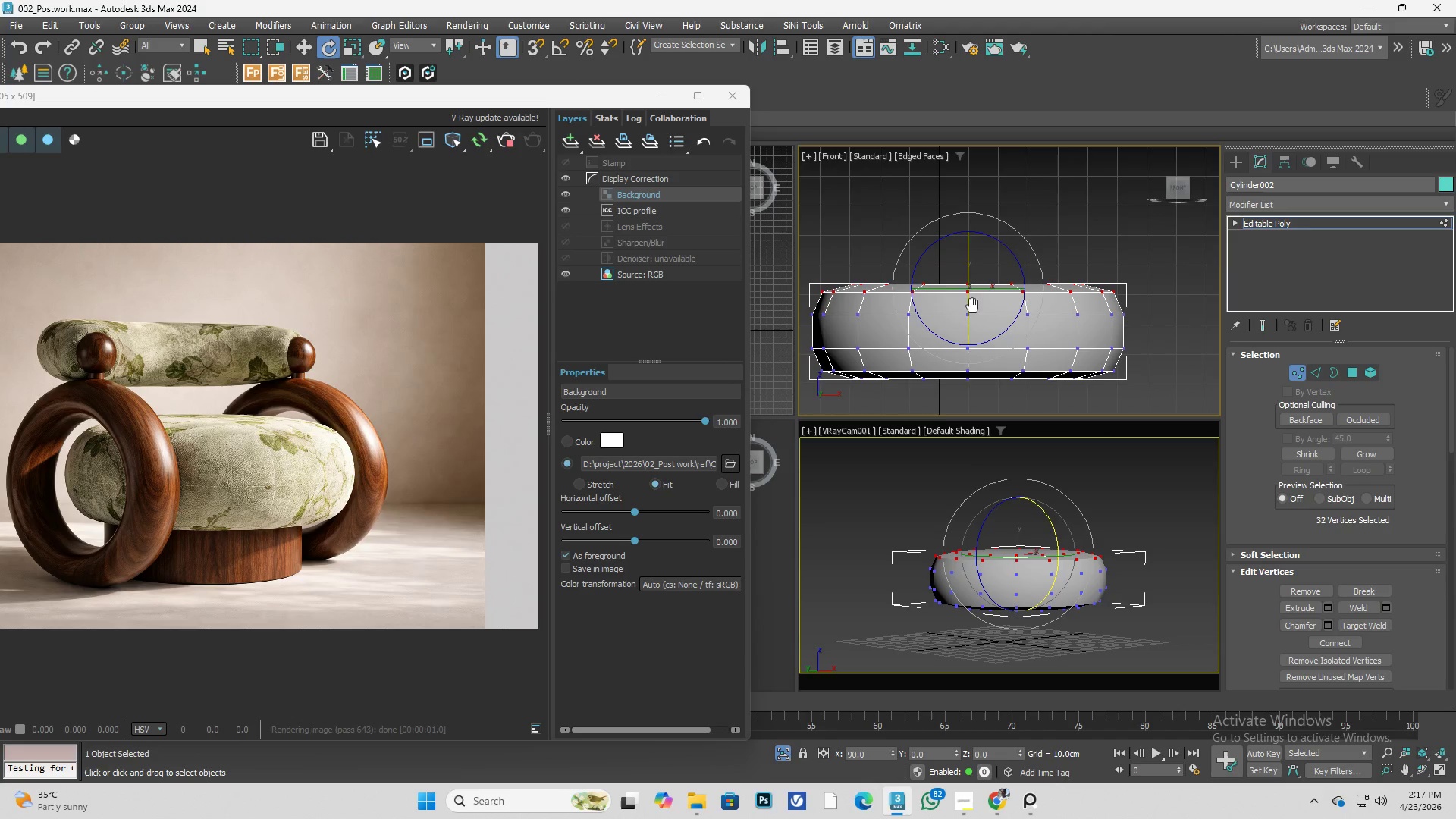 
key(W)
 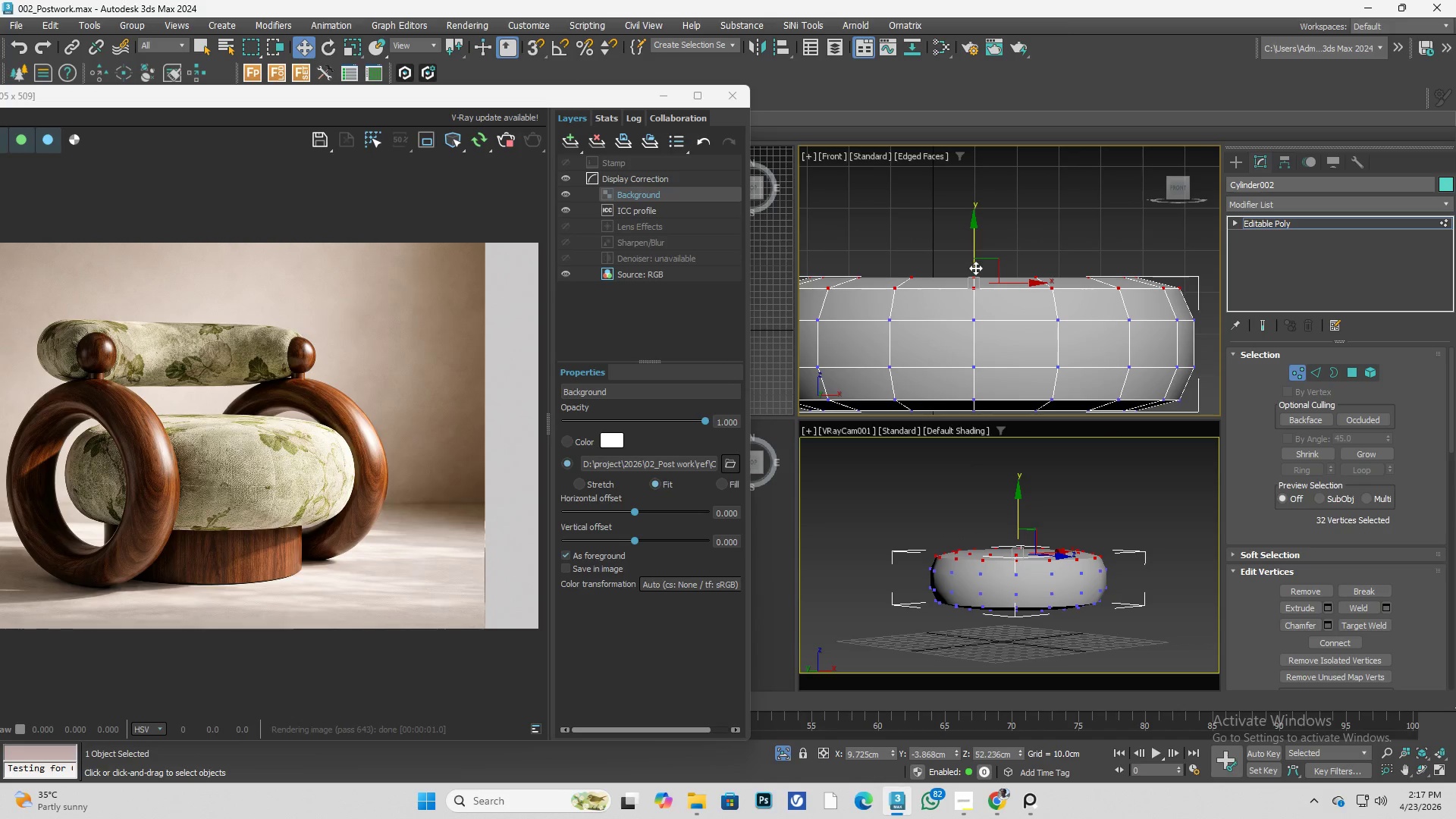 
scroll: coordinate [977, 306], scroll_direction: up, amount: 1.0
 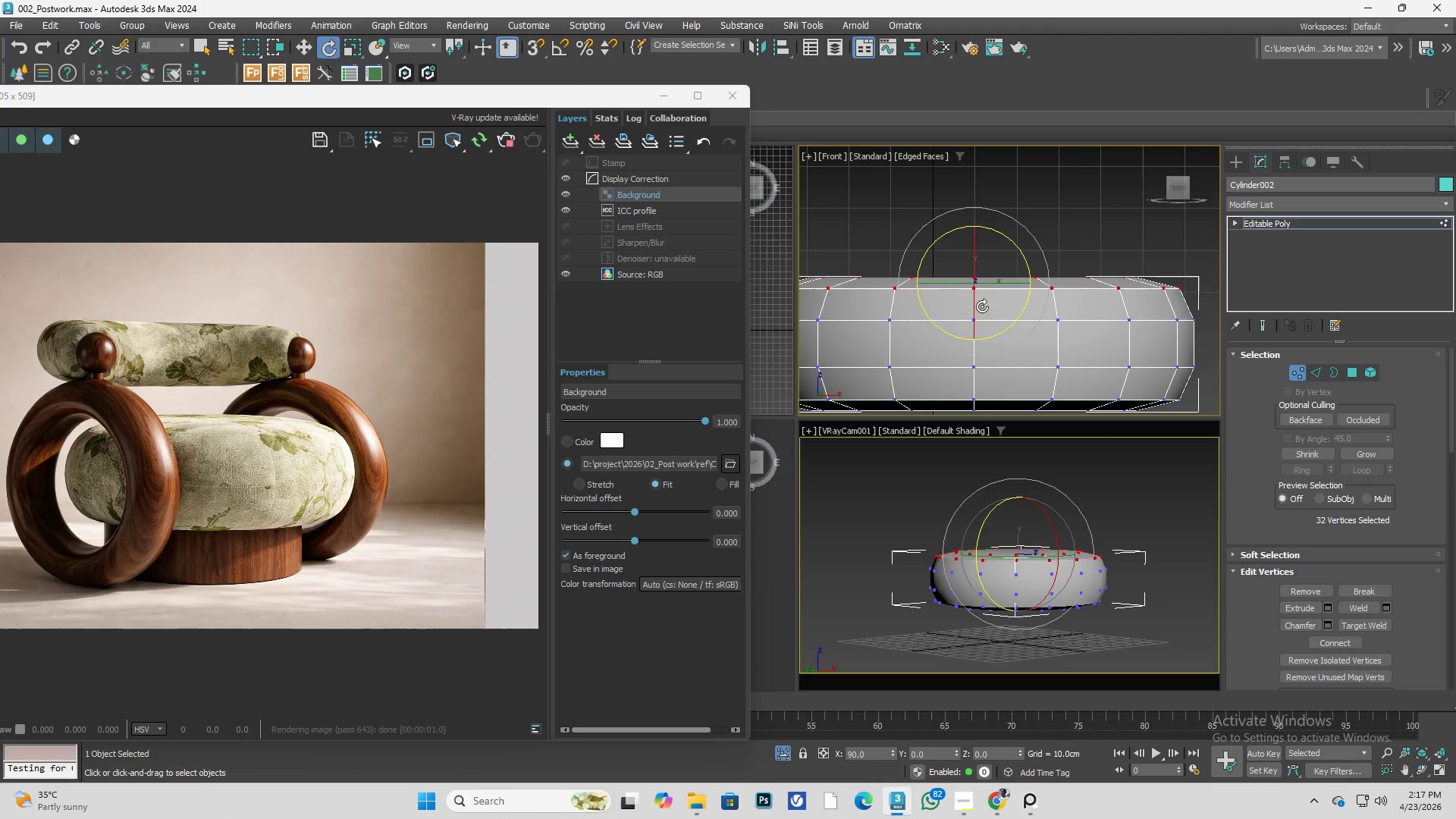 
left_click_drag(start_coordinate=[975, 268], to_coordinate=[975, 262])
 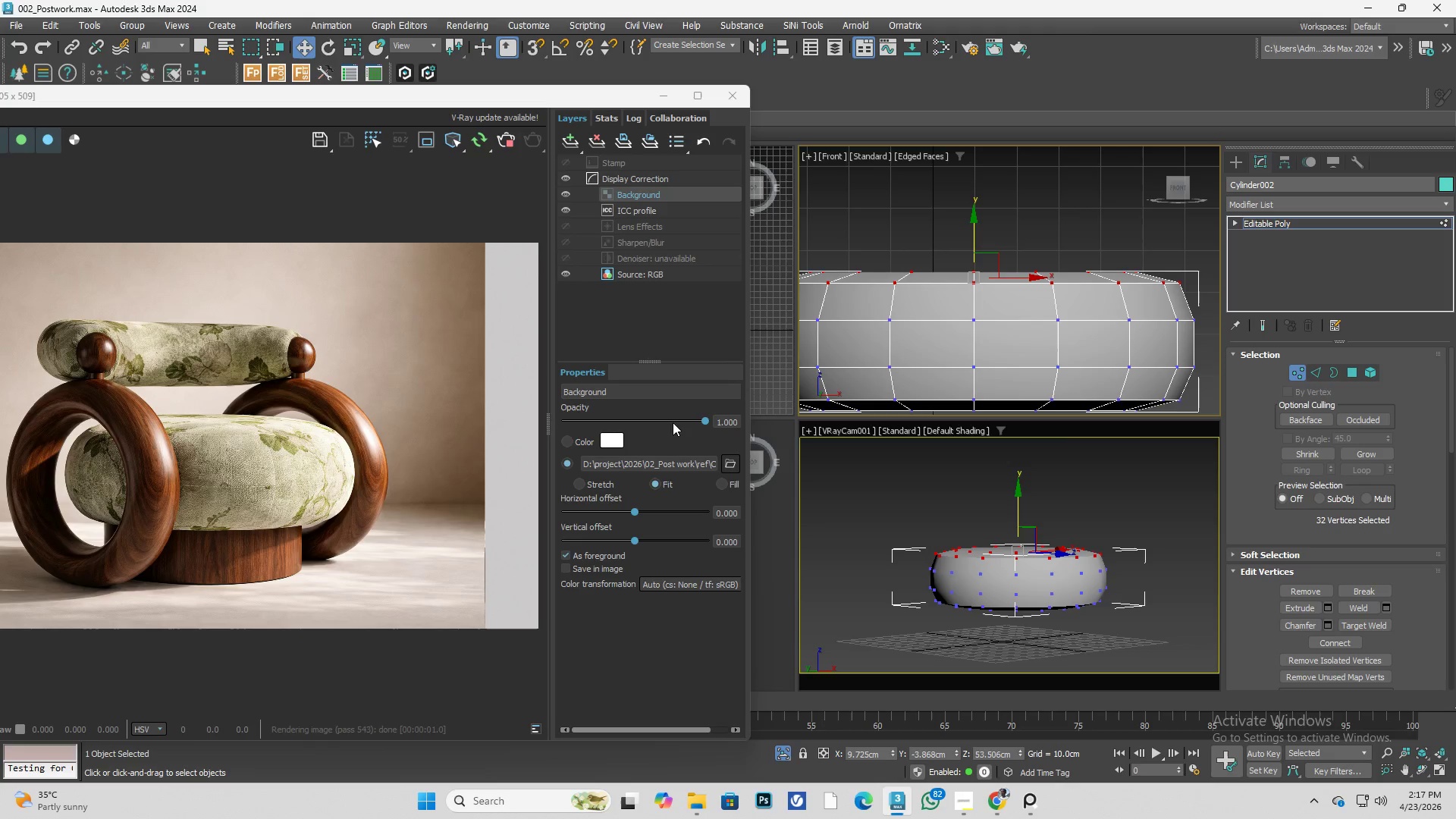 
left_click_drag(start_coordinate=[702, 419], to_coordinate=[748, 428])
 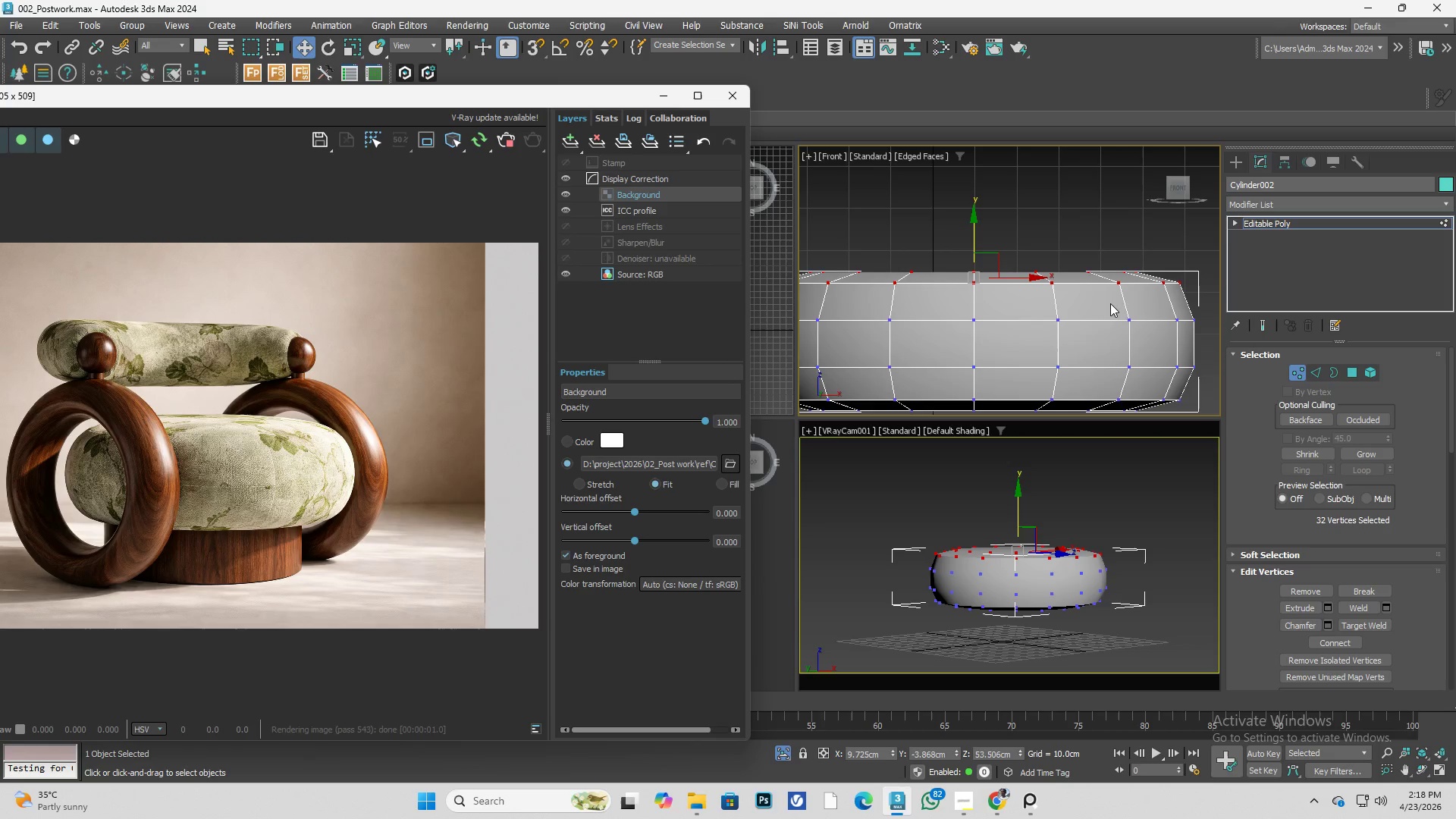 
scroll: coordinate [988, 306], scroll_direction: none, amount: 0.0
 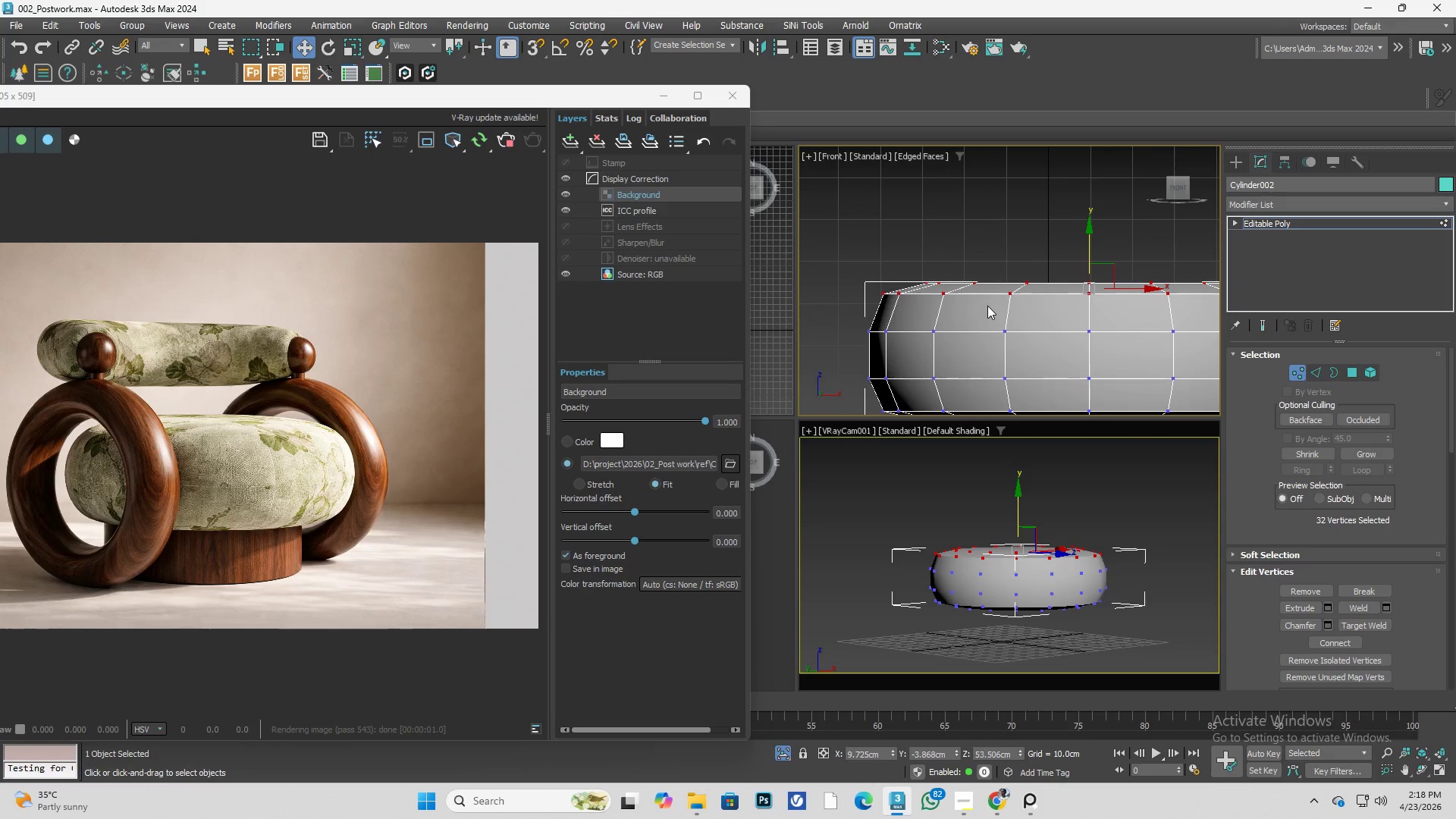 
key(2)
 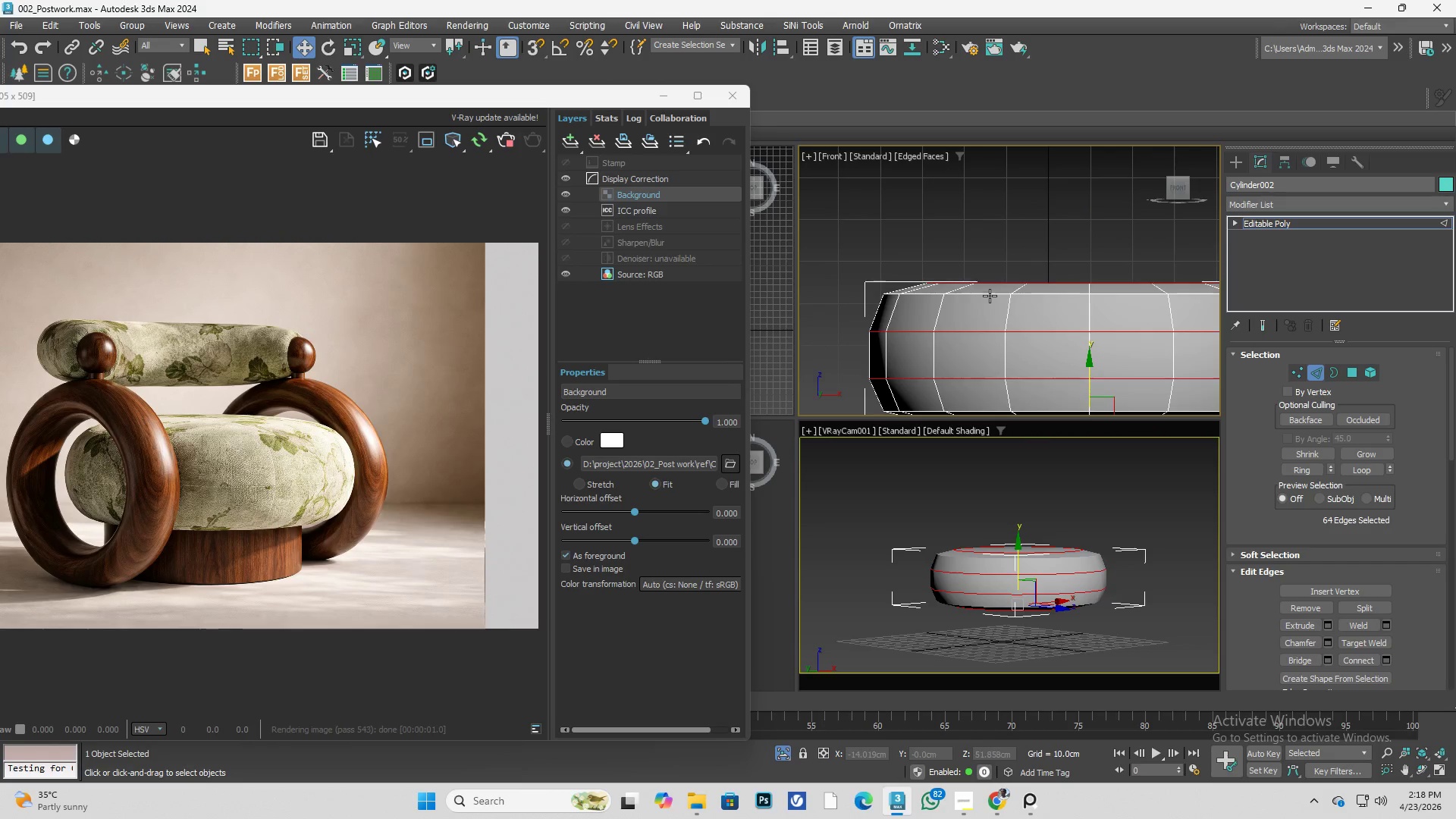 
double_click([990, 296])
 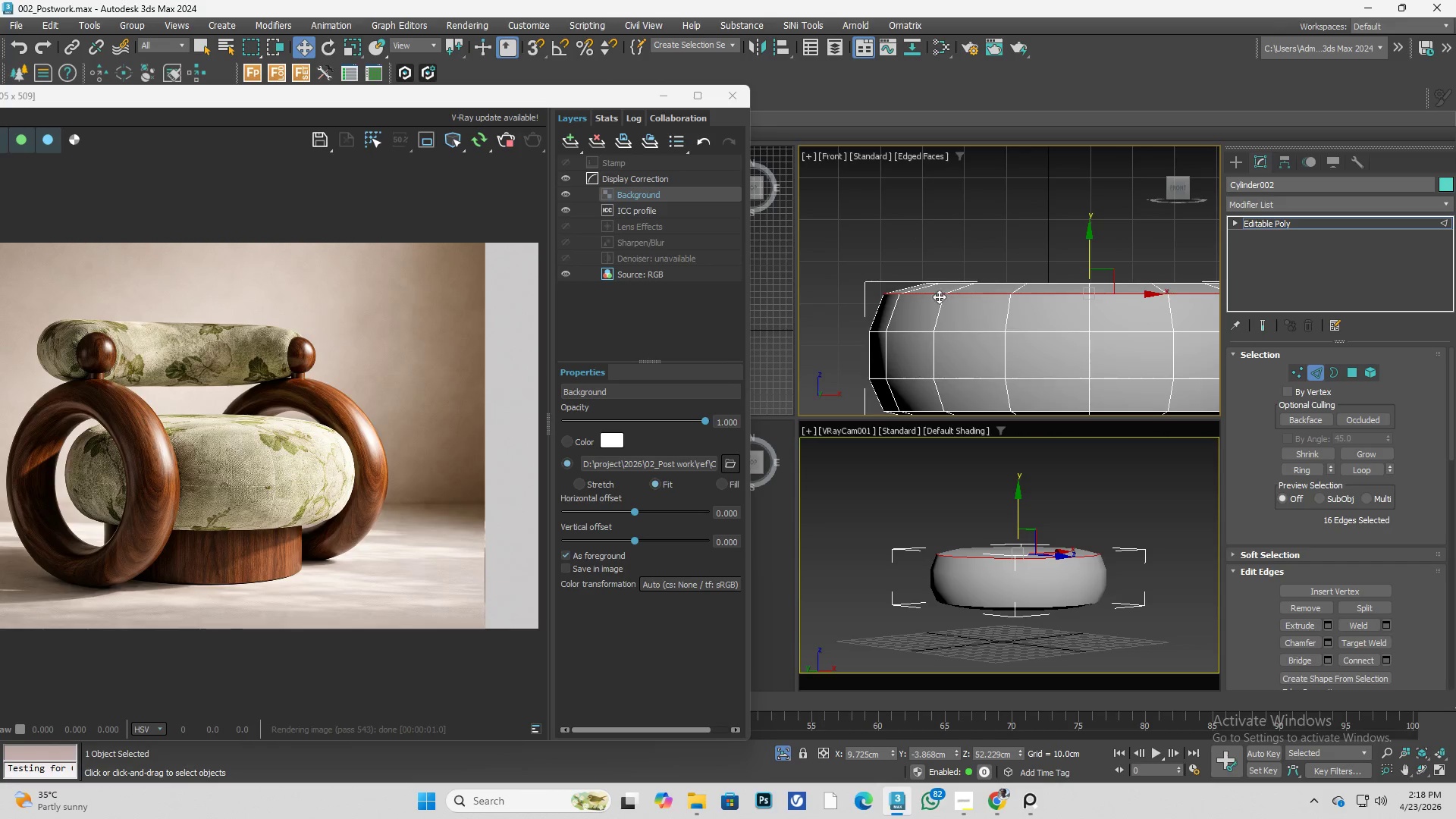 
scroll: coordinate [1015, 307], scroll_direction: none, amount: 0.0
 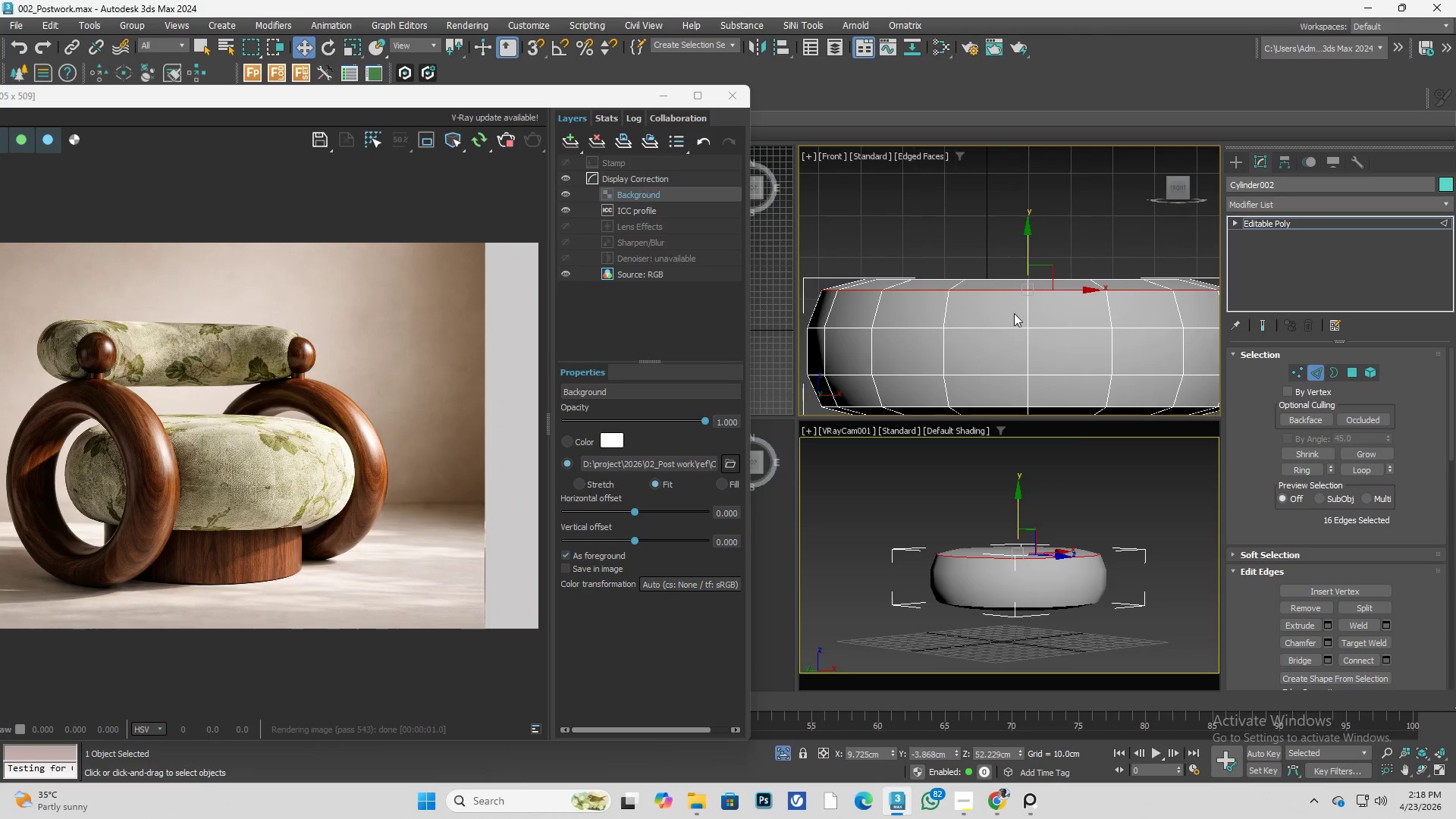 
key(R)
 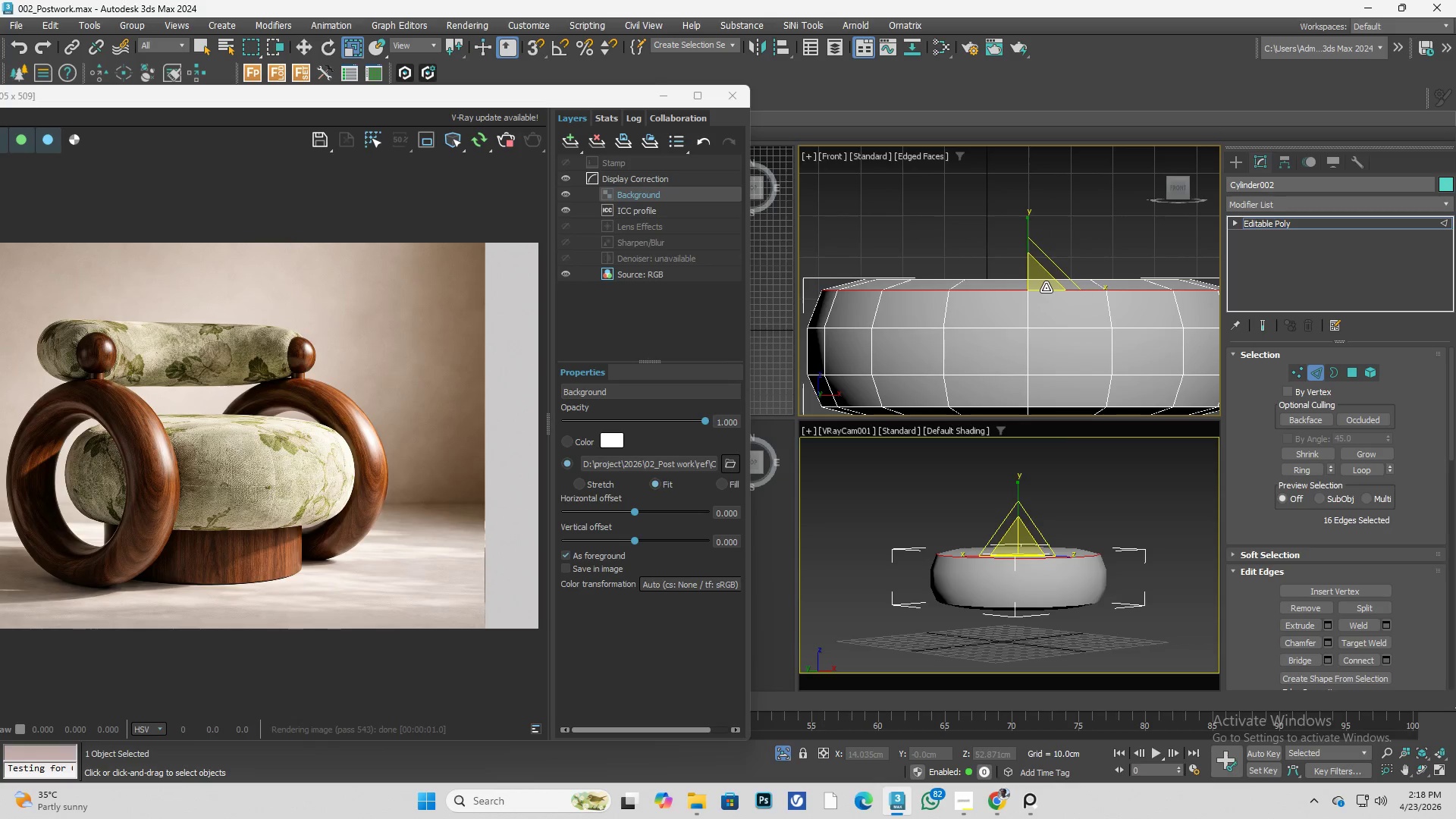 
left_click_drag(start_coordinate=[1046, 287], to_coordinate=[1049, 291])
 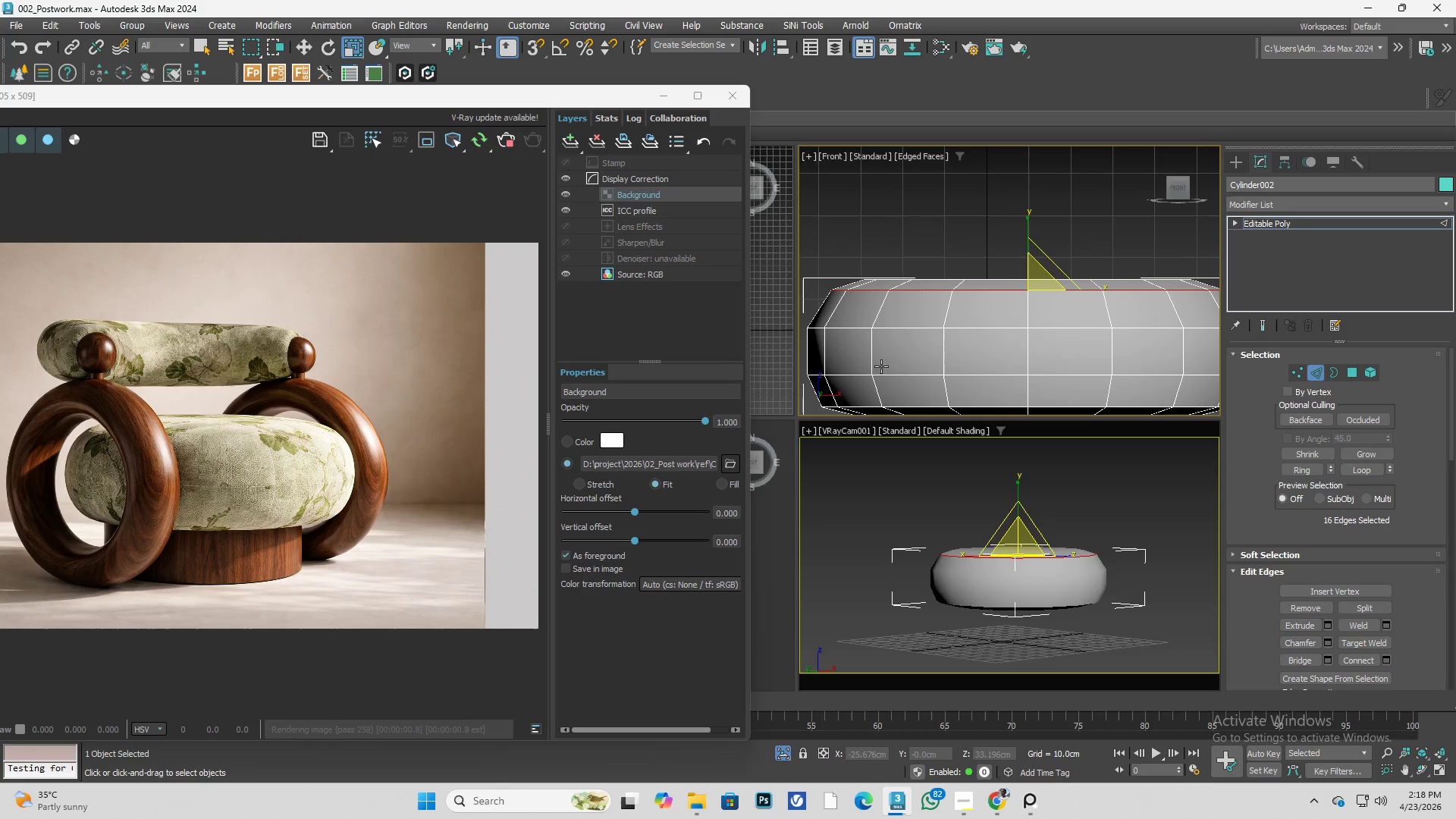 
scroll: coordinate [887, 338], scroll_direction: down, amount: 1.0
 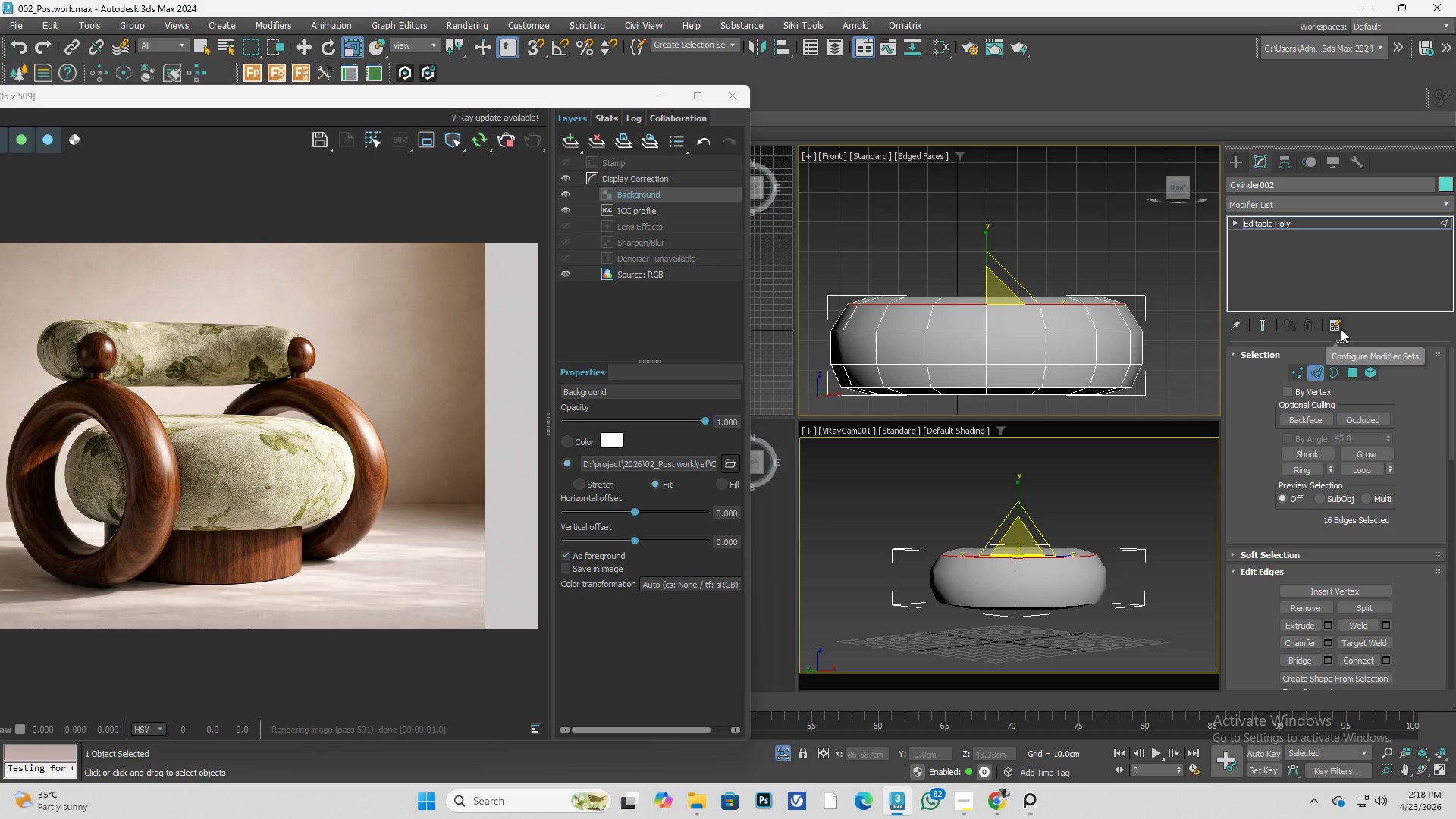 
key(Numpad9)
 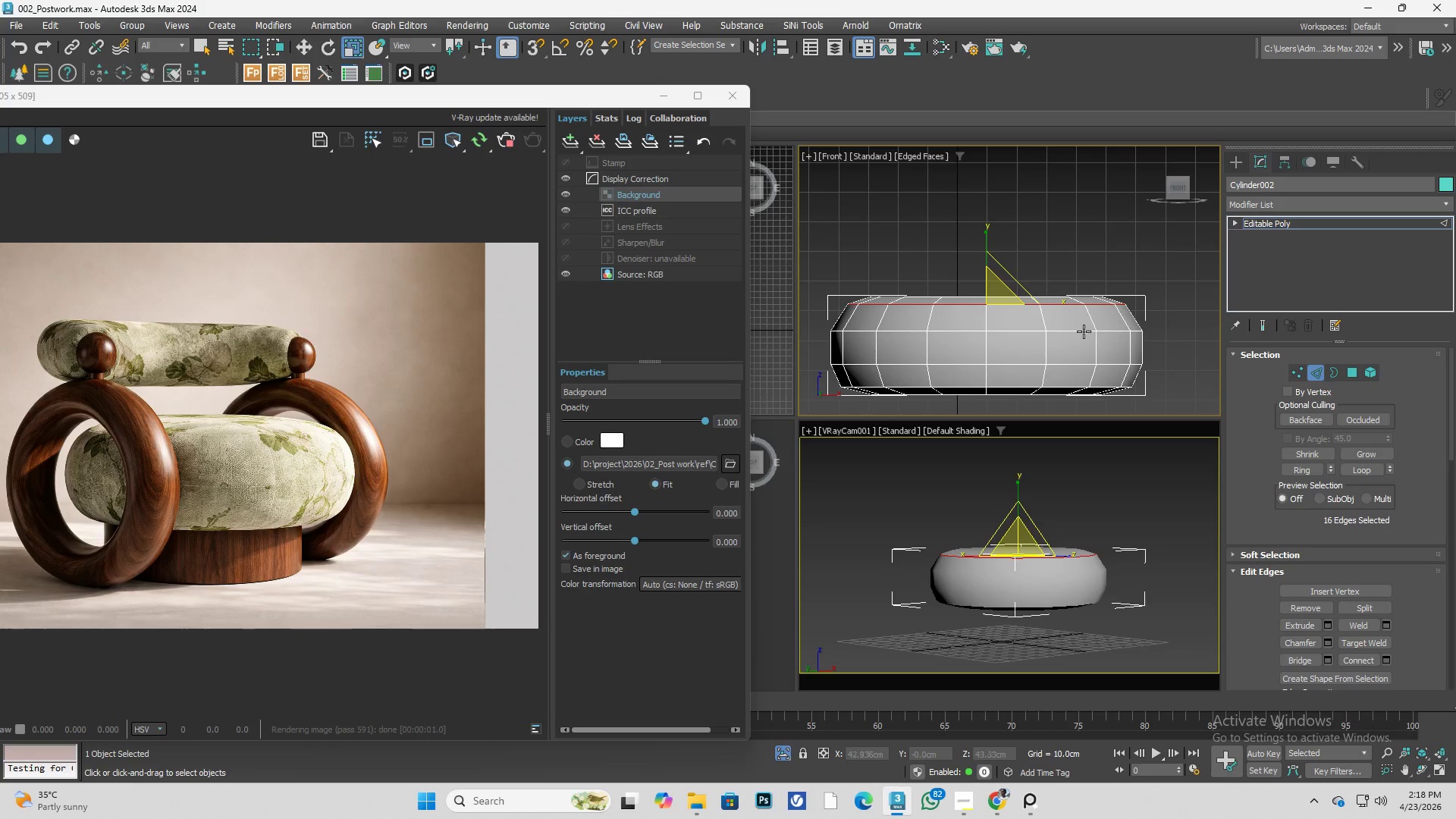 
scroll: coordinate [1020, 334], scroll_direction: up, amount: 1.0
 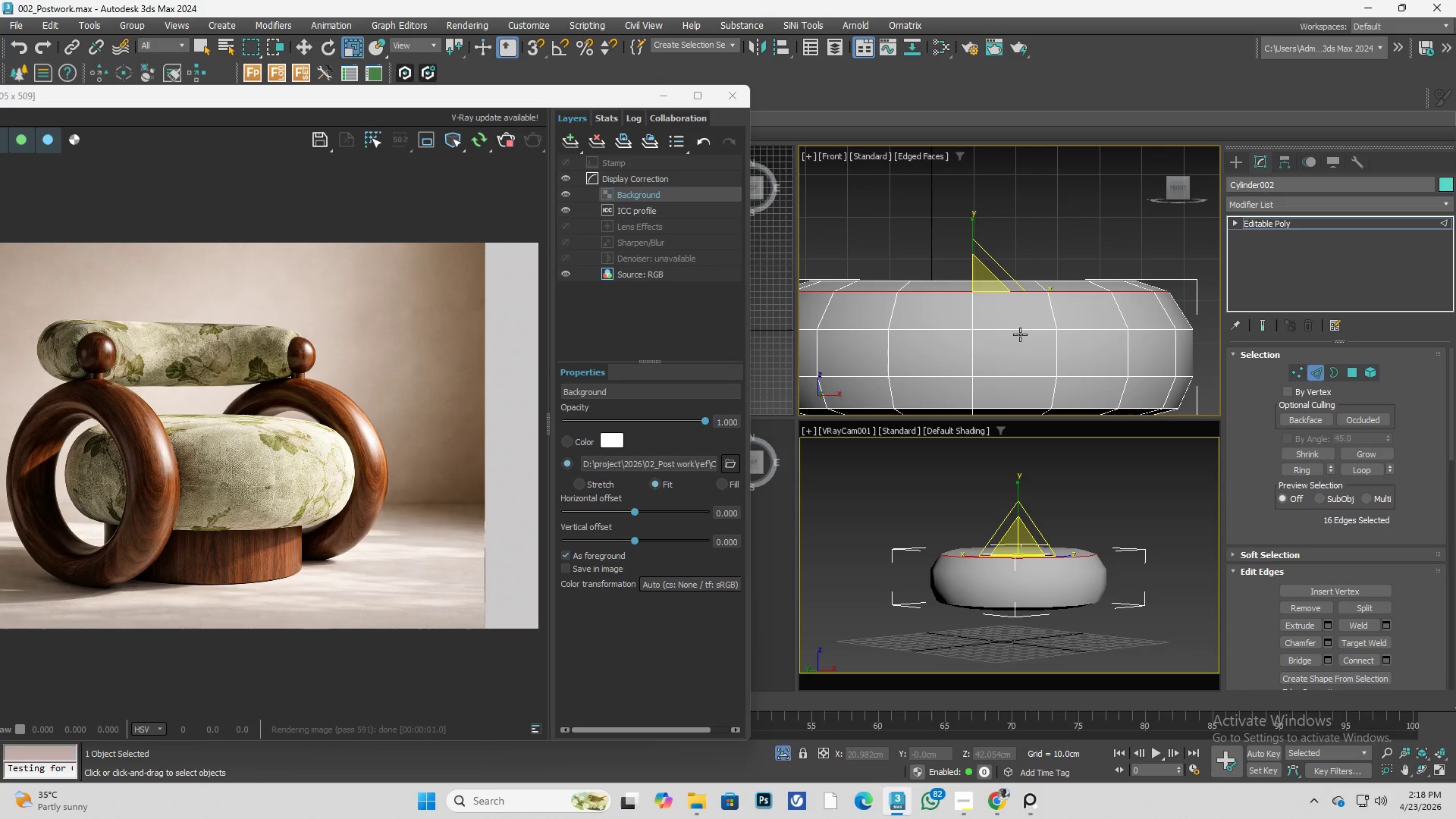 
scroll: coordinate [1020, 334], scroll_direction: down, amount: 1.0
 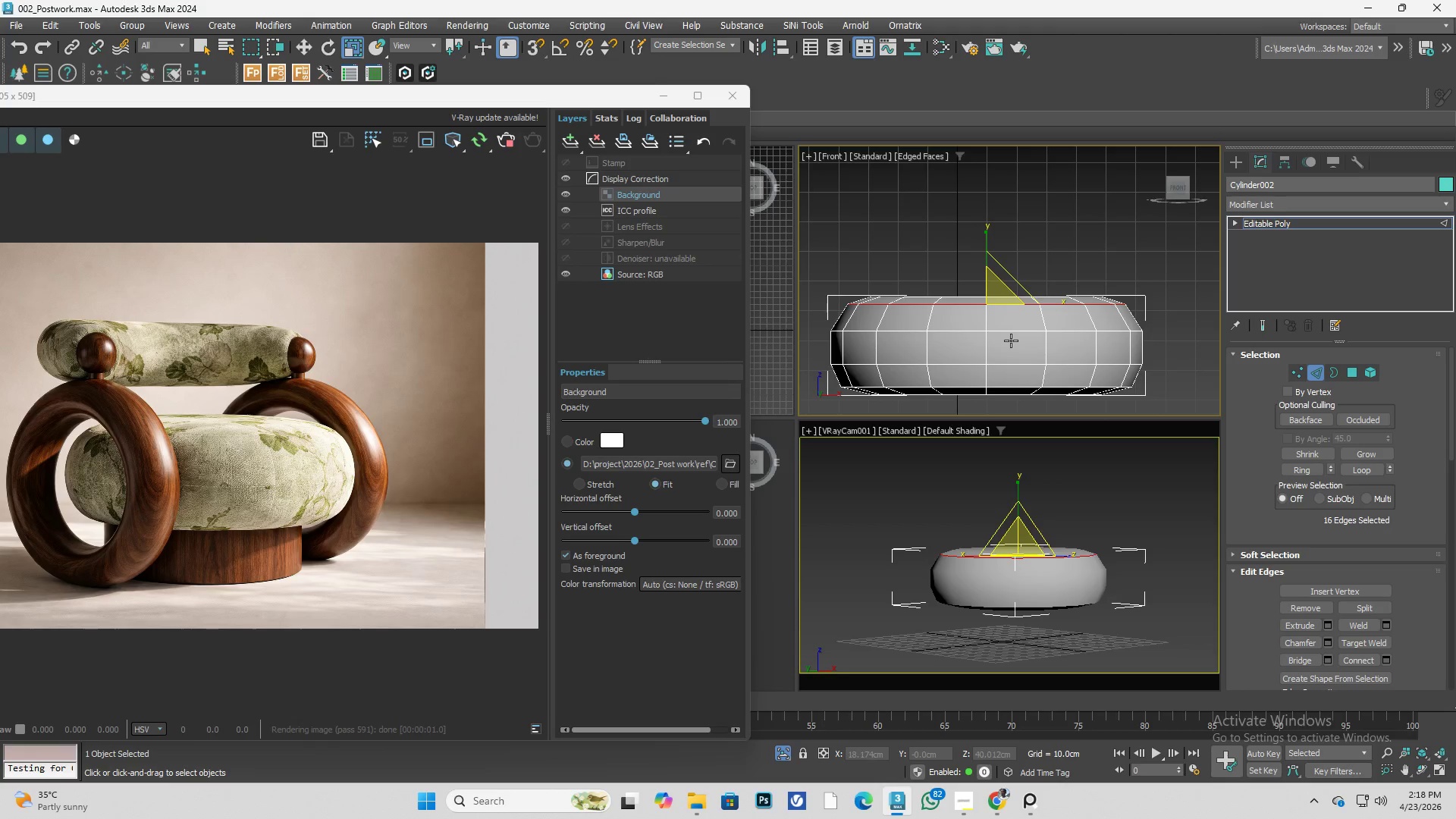 
key(Alt+AltLeft)
 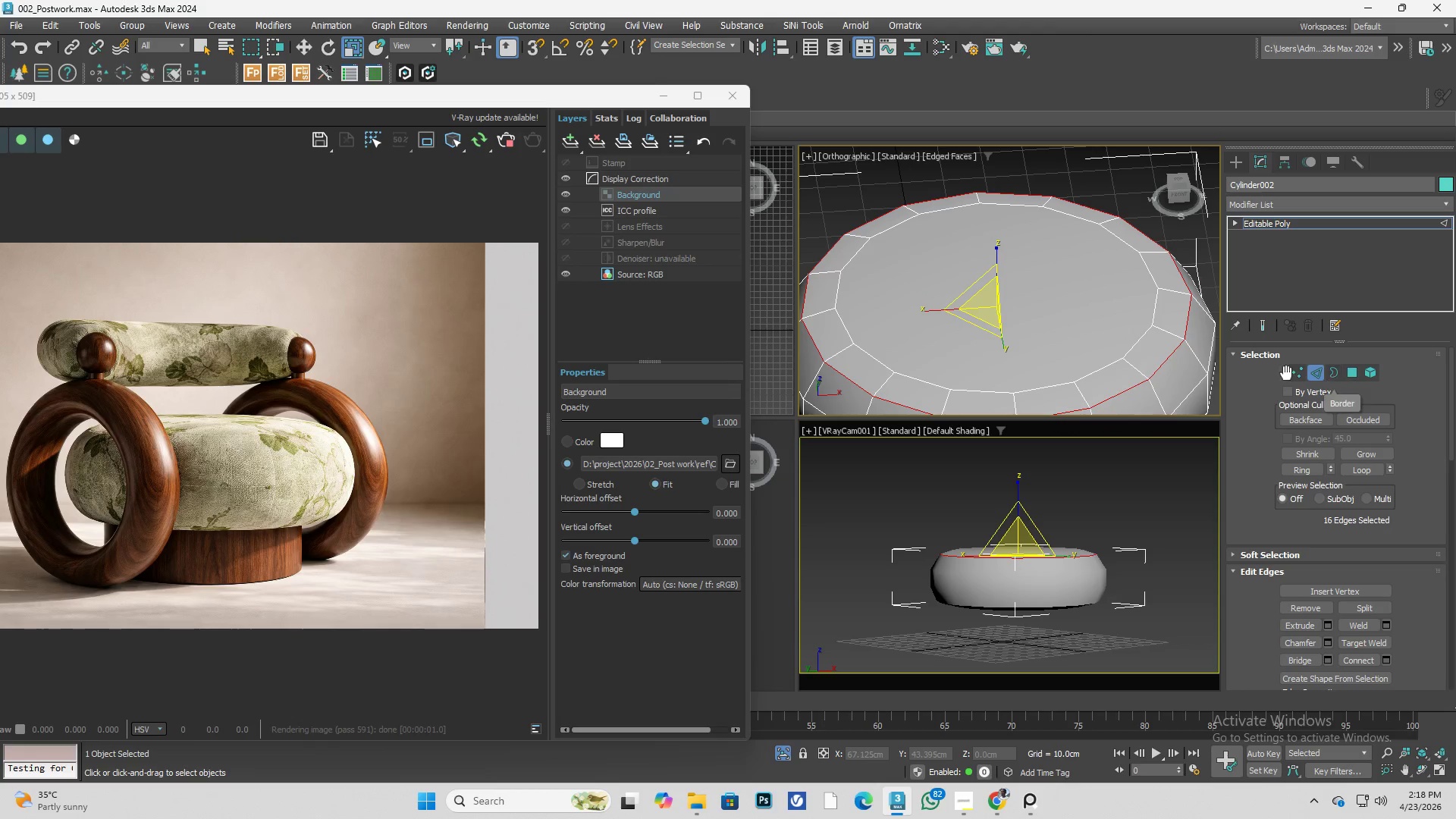 
scroll: coordinate [962, 298], scroll_direction: up, amount: 1.0
 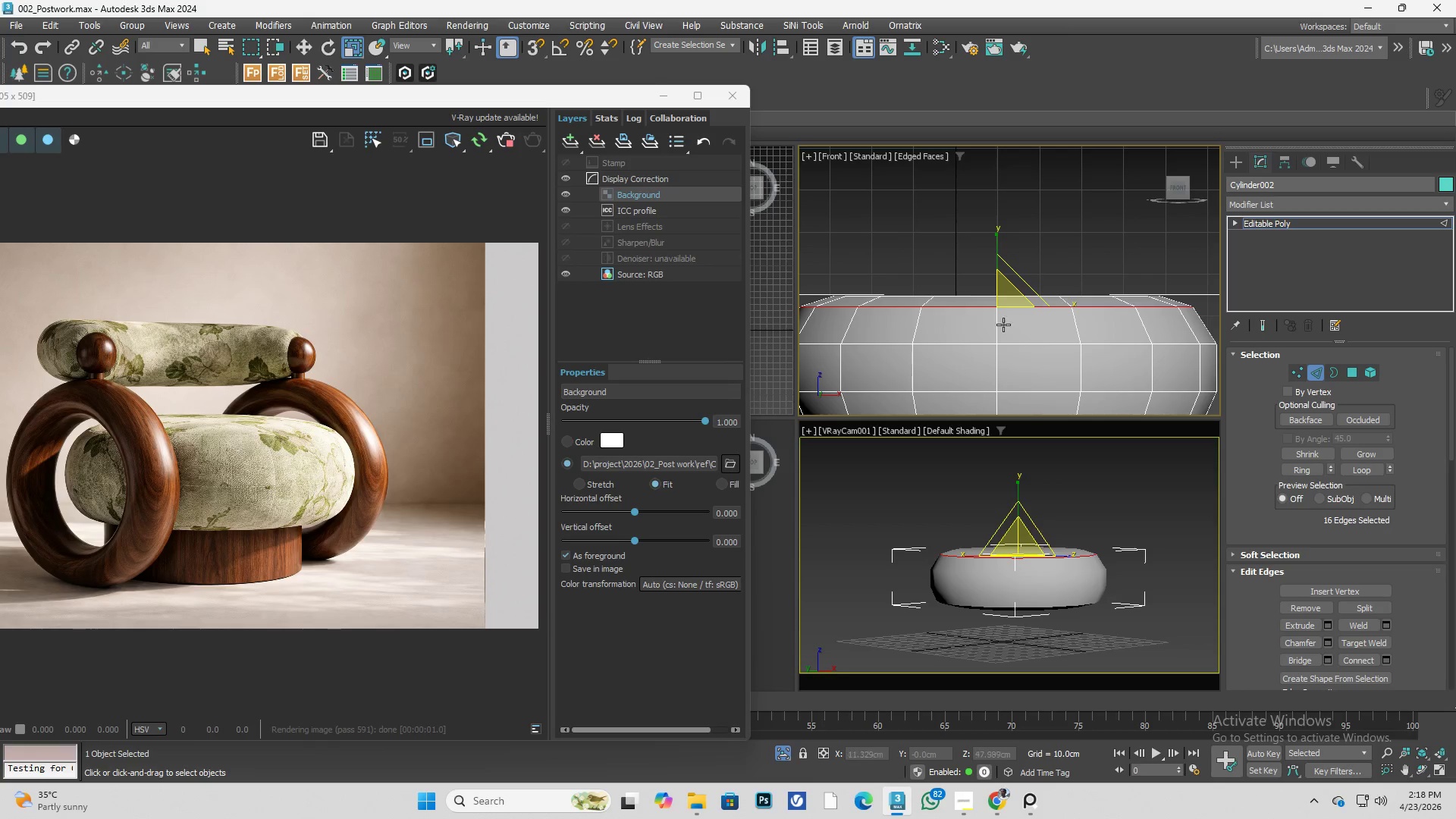 
scroll: coordinate [976, 310], scroll_direction: down, amount: 1.0
 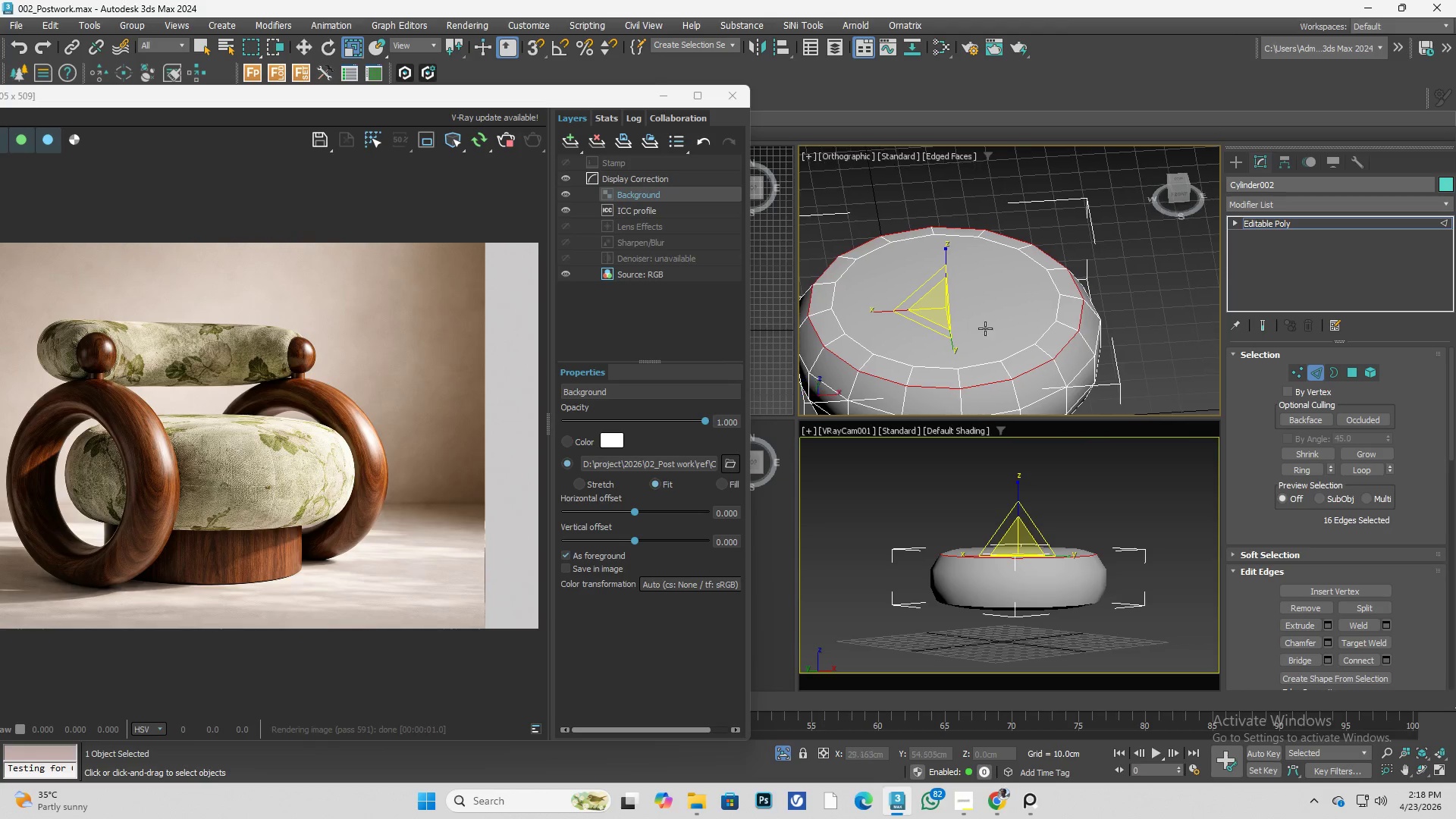 
key(T)
 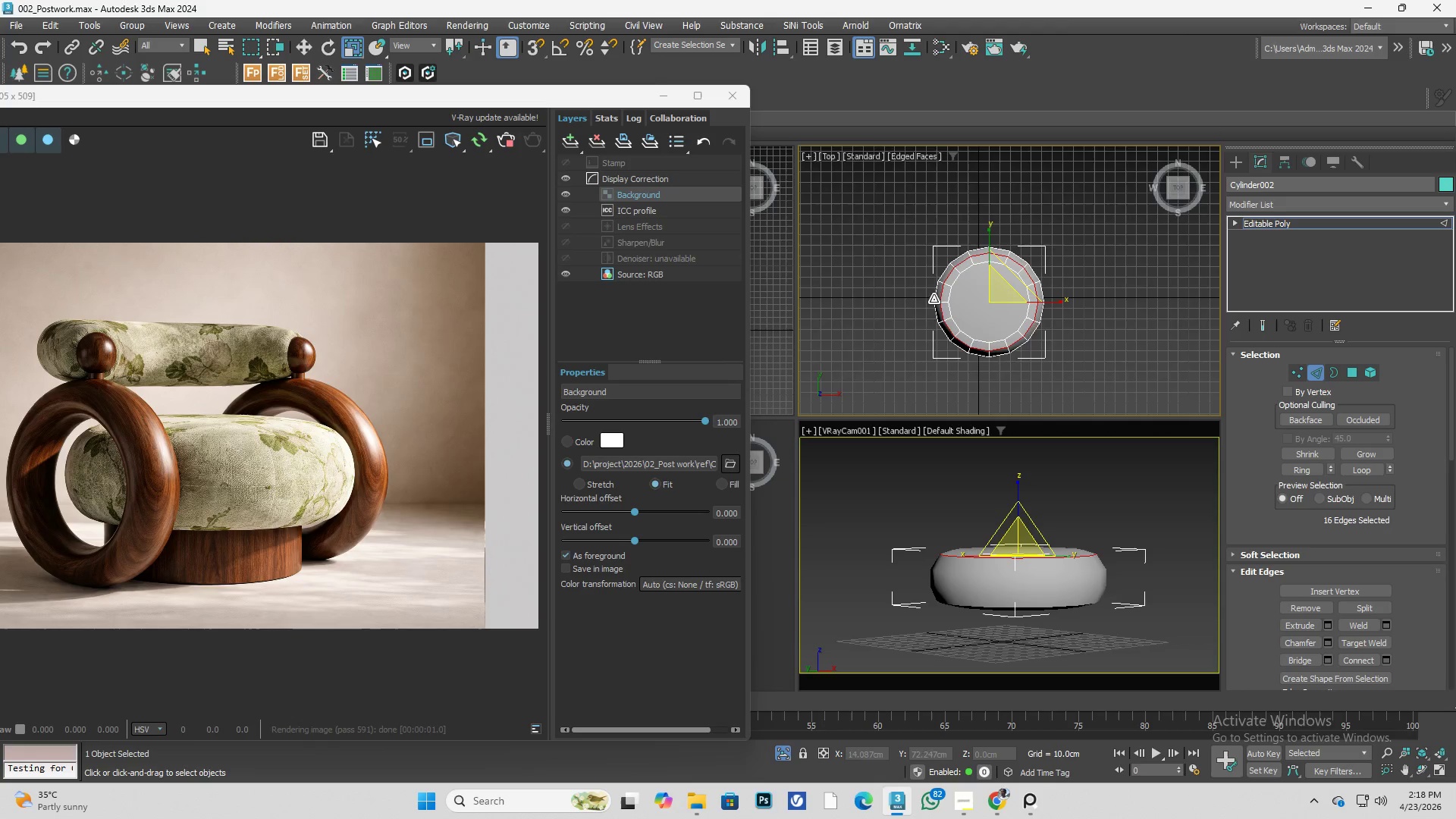 
scroll: coordinate [952, 307], scroll_direction: up, amount: 1.0
 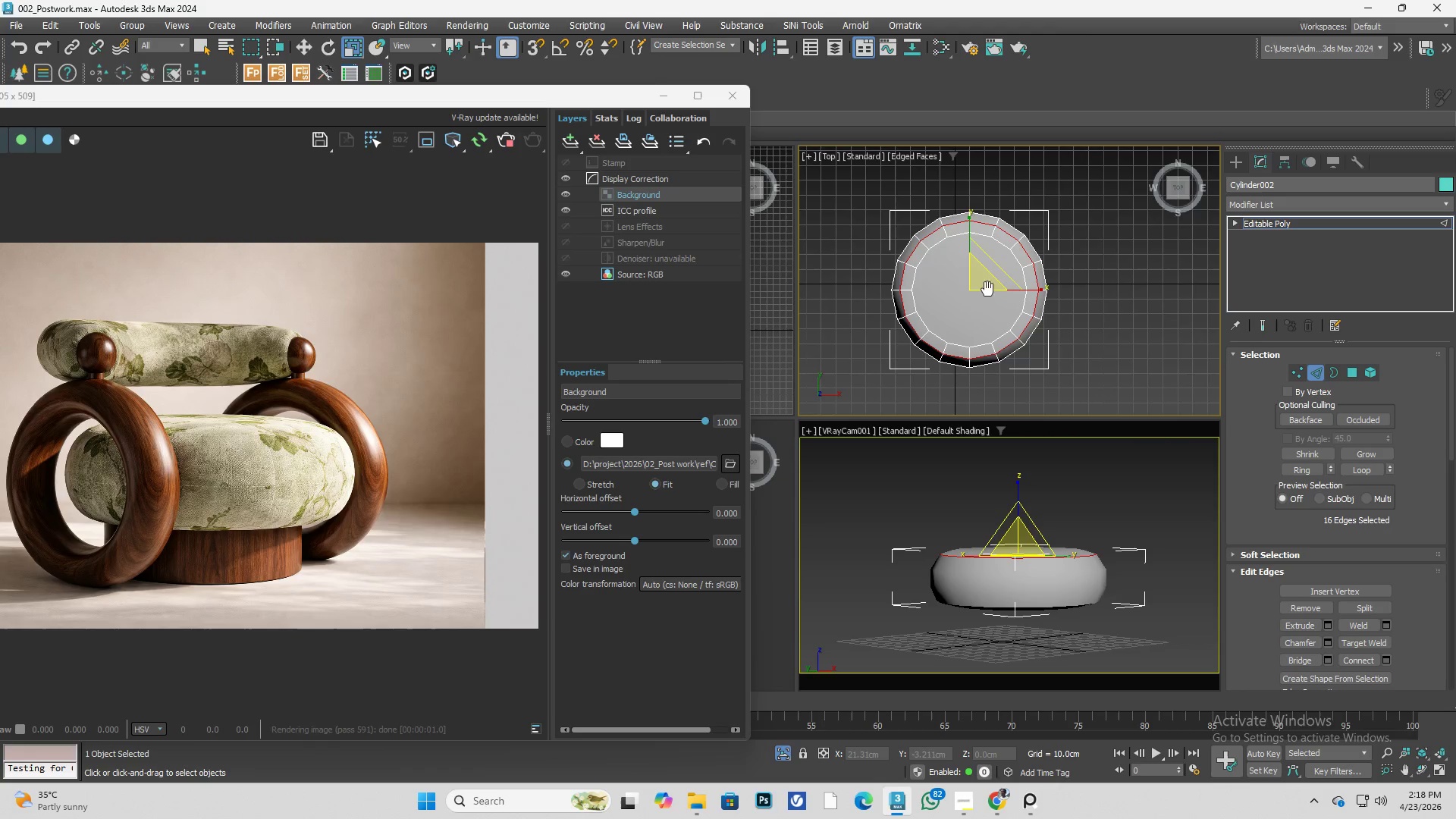 
key(F3)
 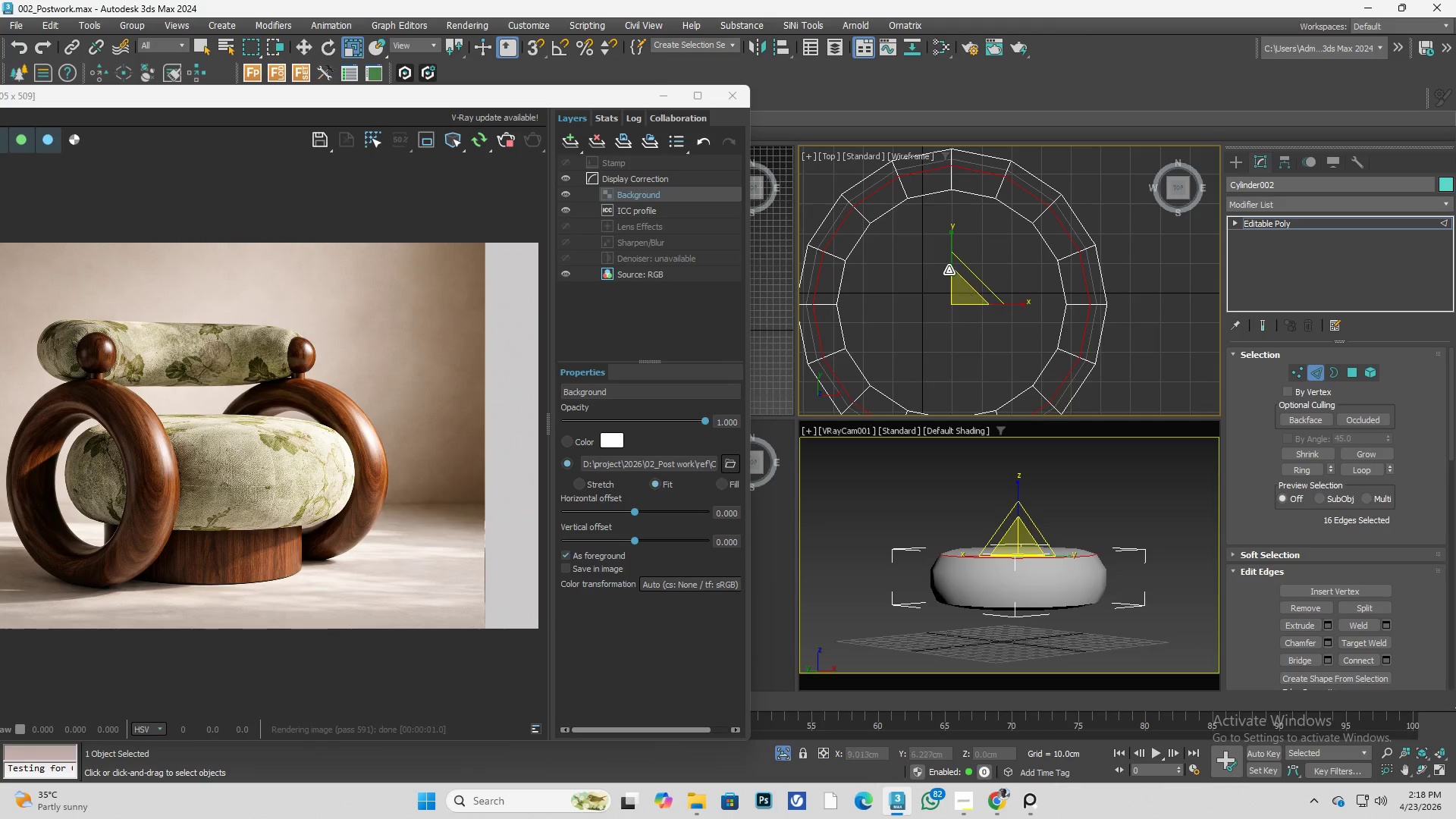 
scroll: coordinate [988, 270], scroll_direction: up, amount: 2.0
 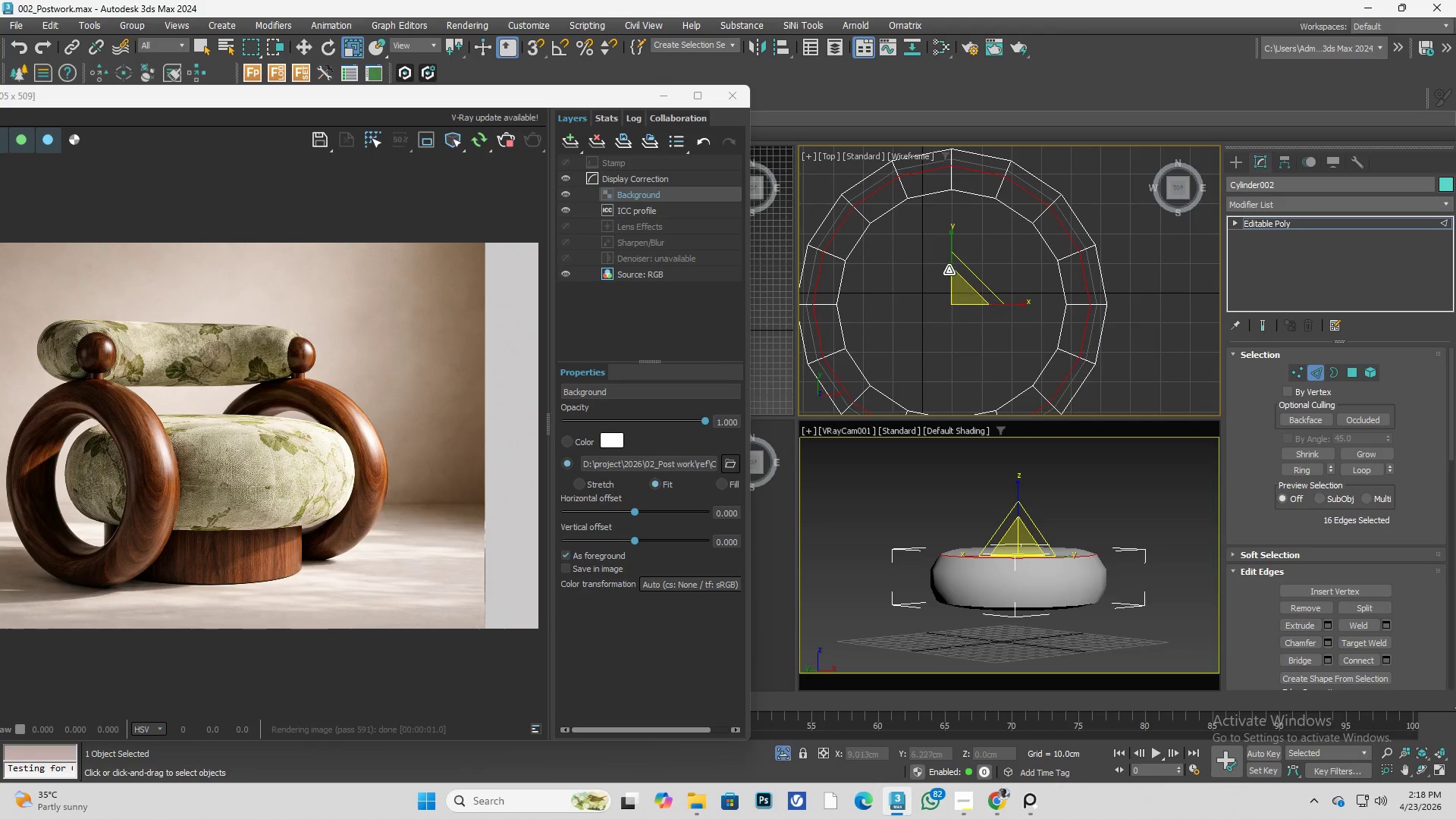 
key(Alt+AltLeft)
 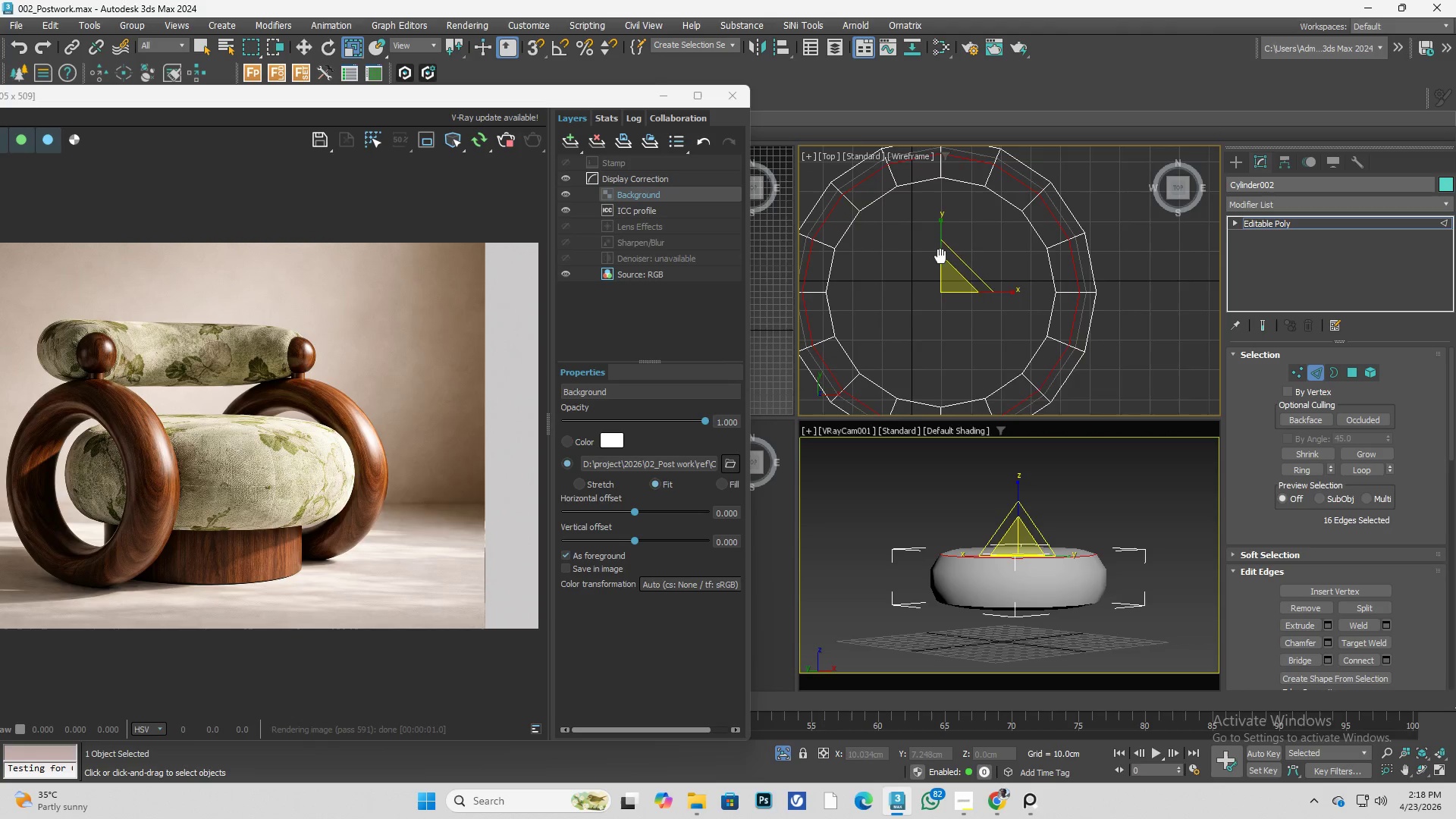 
key(1)
 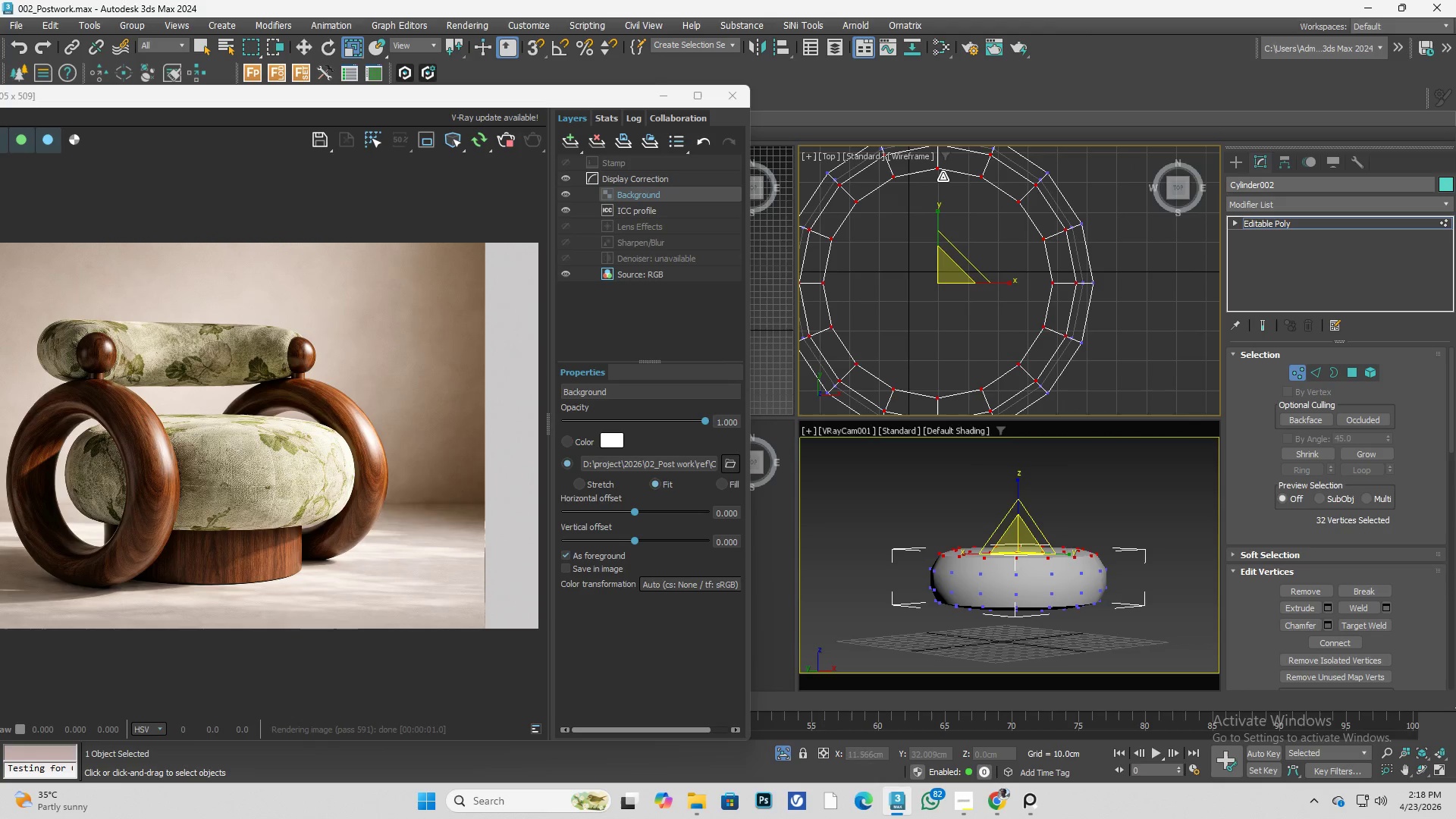 
left_click([940, 173])
 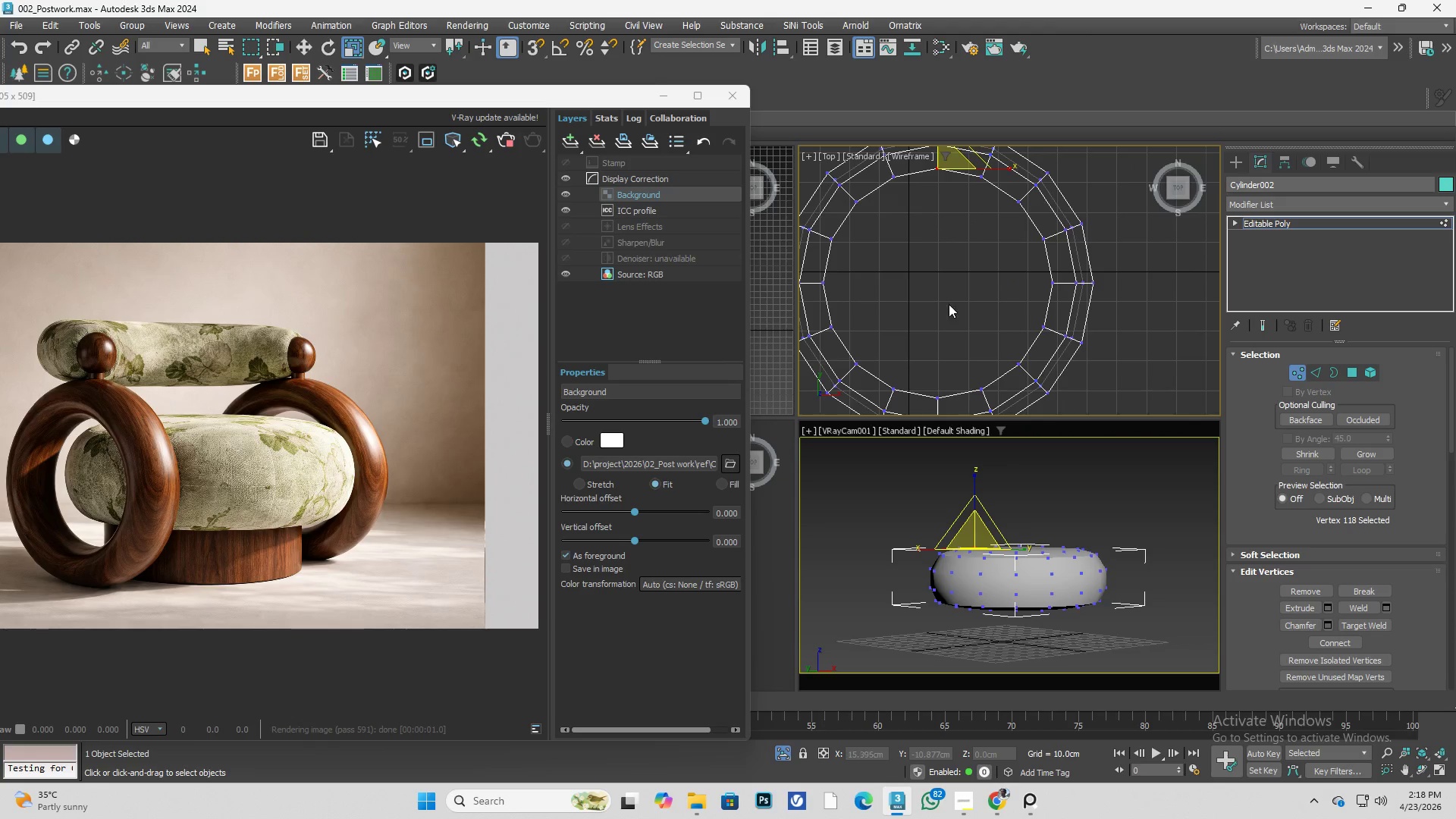 
key(Alt+C)
 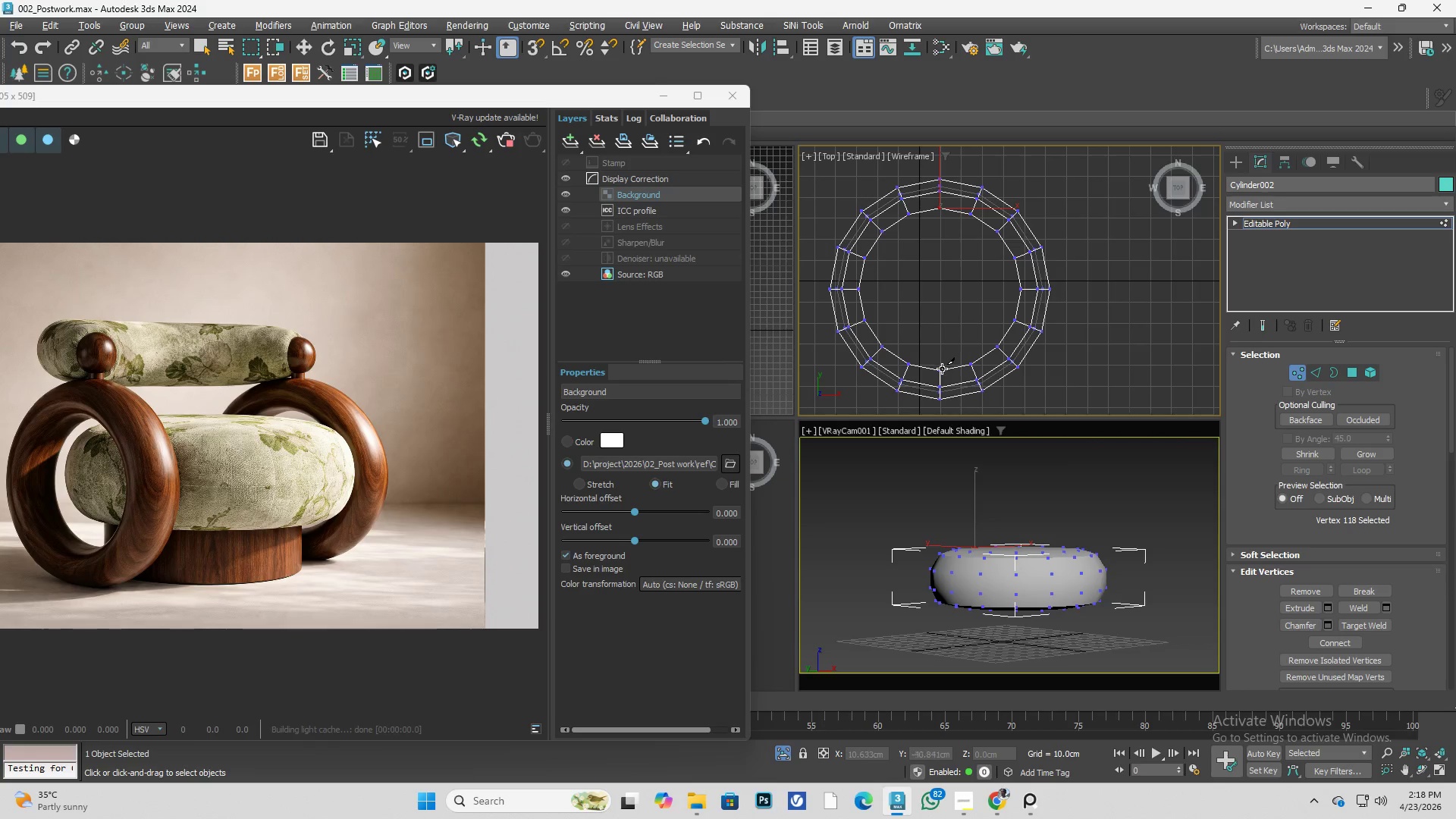 
scroll: coordinate [945, 304], scroll_direction: down, amount: 1.0
 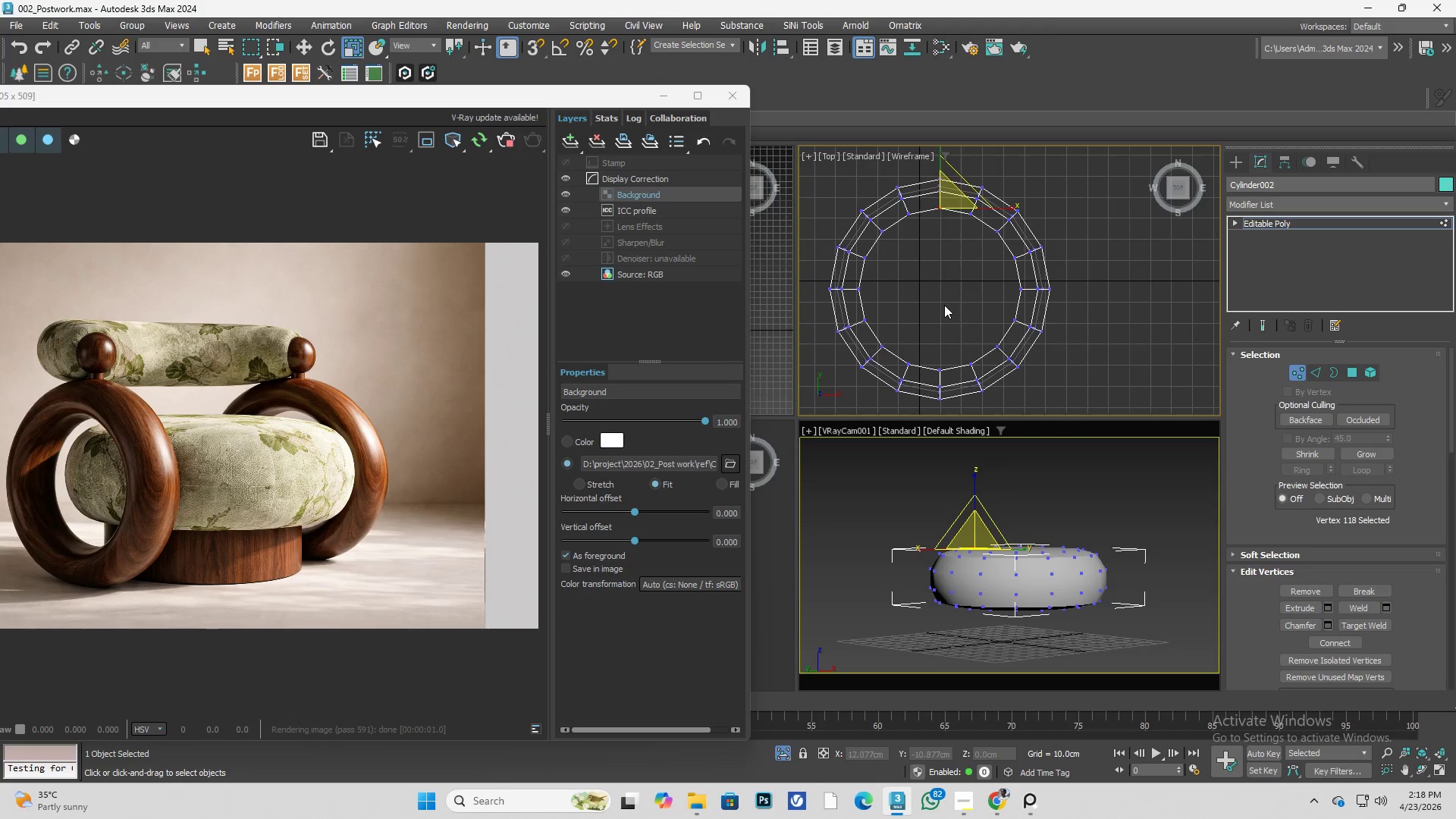 
left_click([942, 369])
 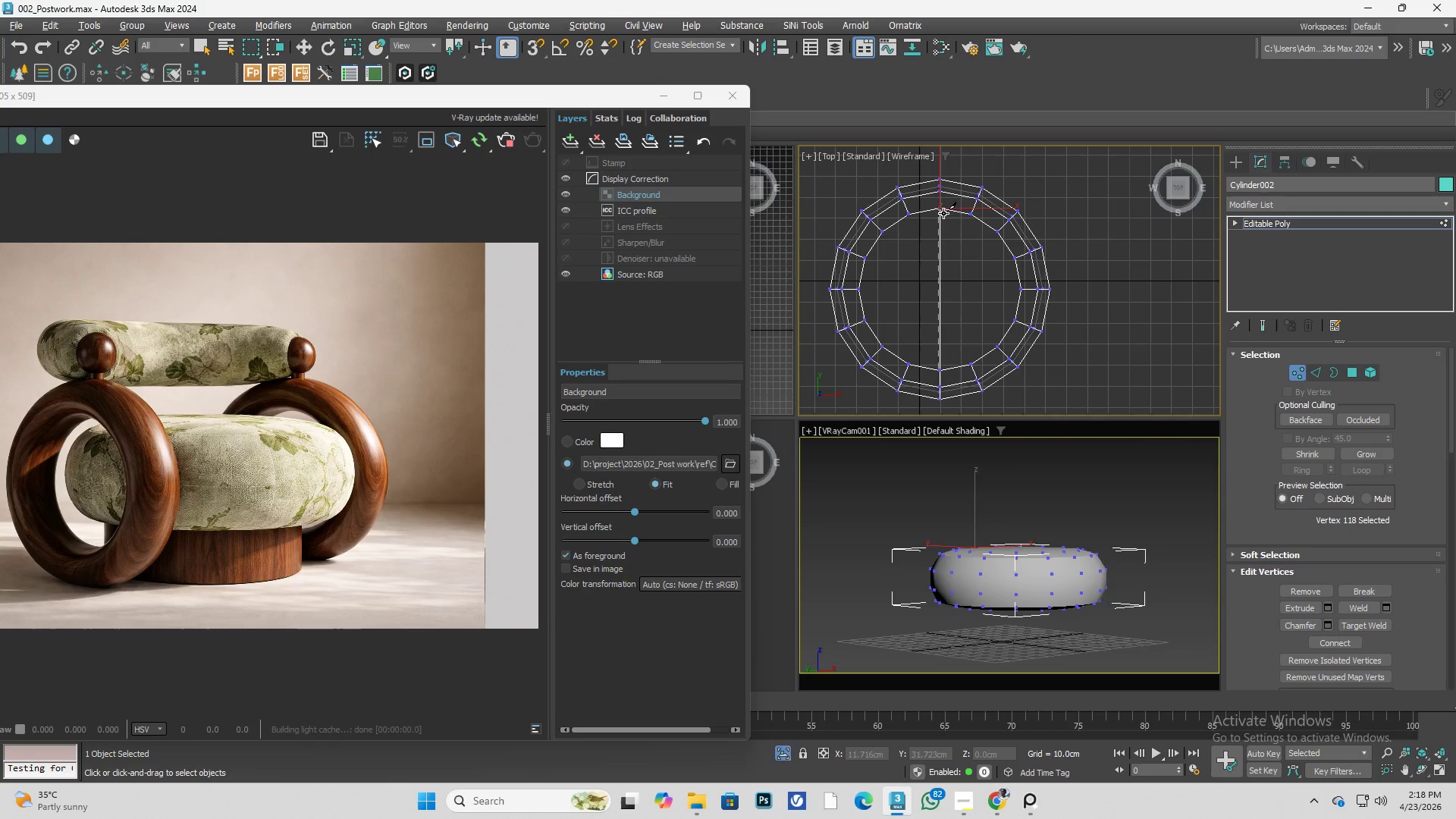 
left_click([943, 211])
 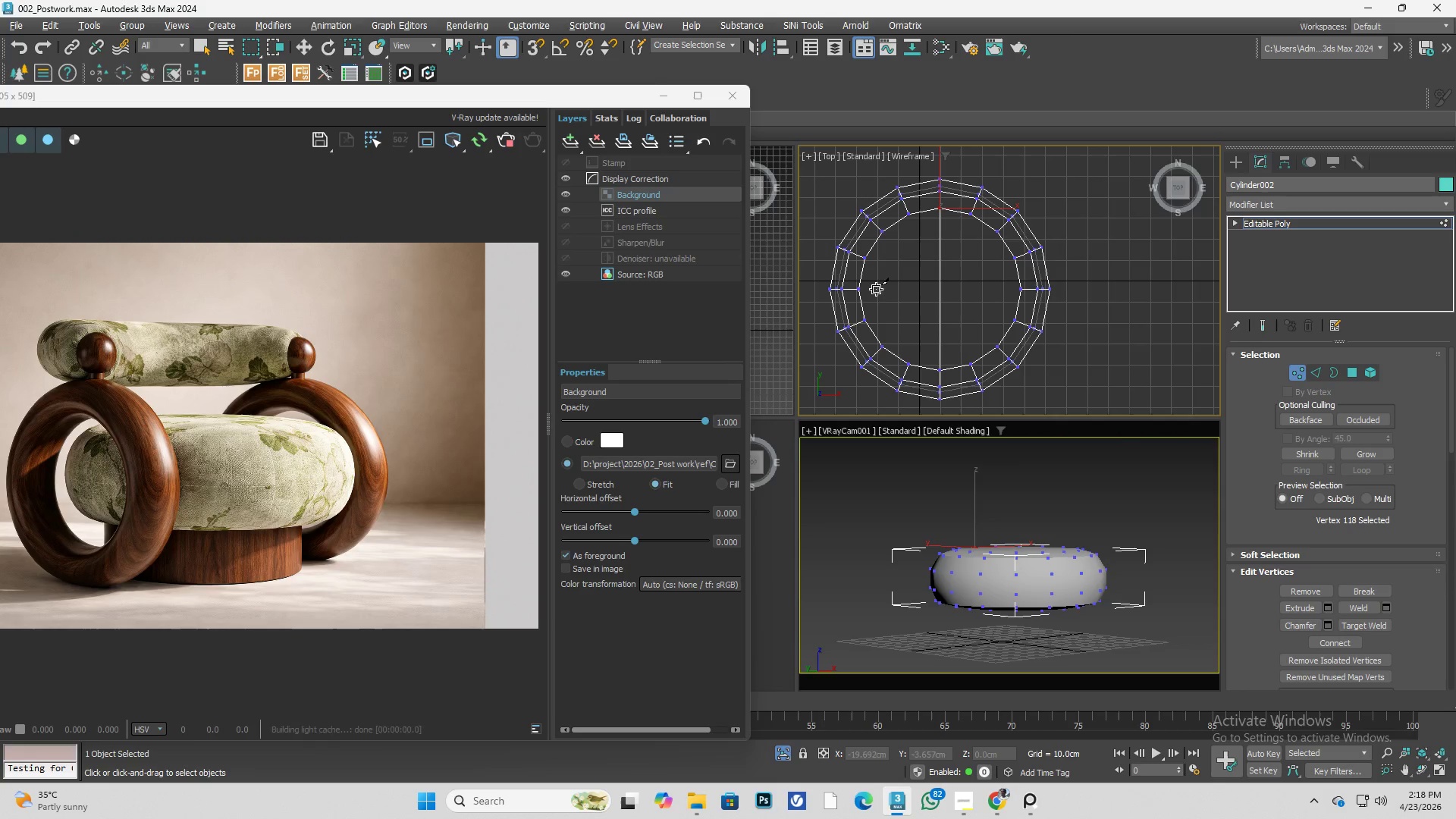 
left_click([859, 290])
 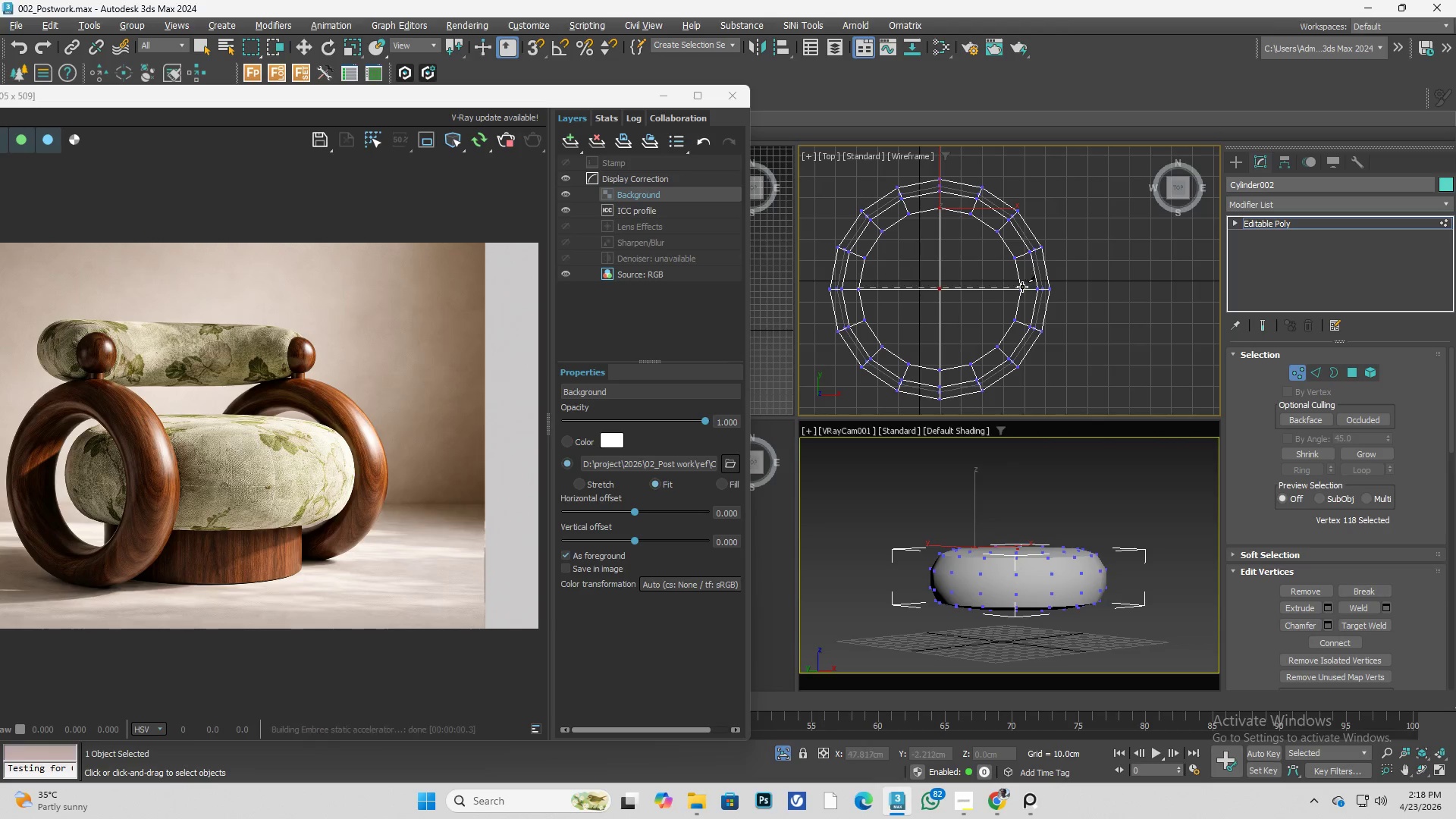 
left_click([1023, 287])
 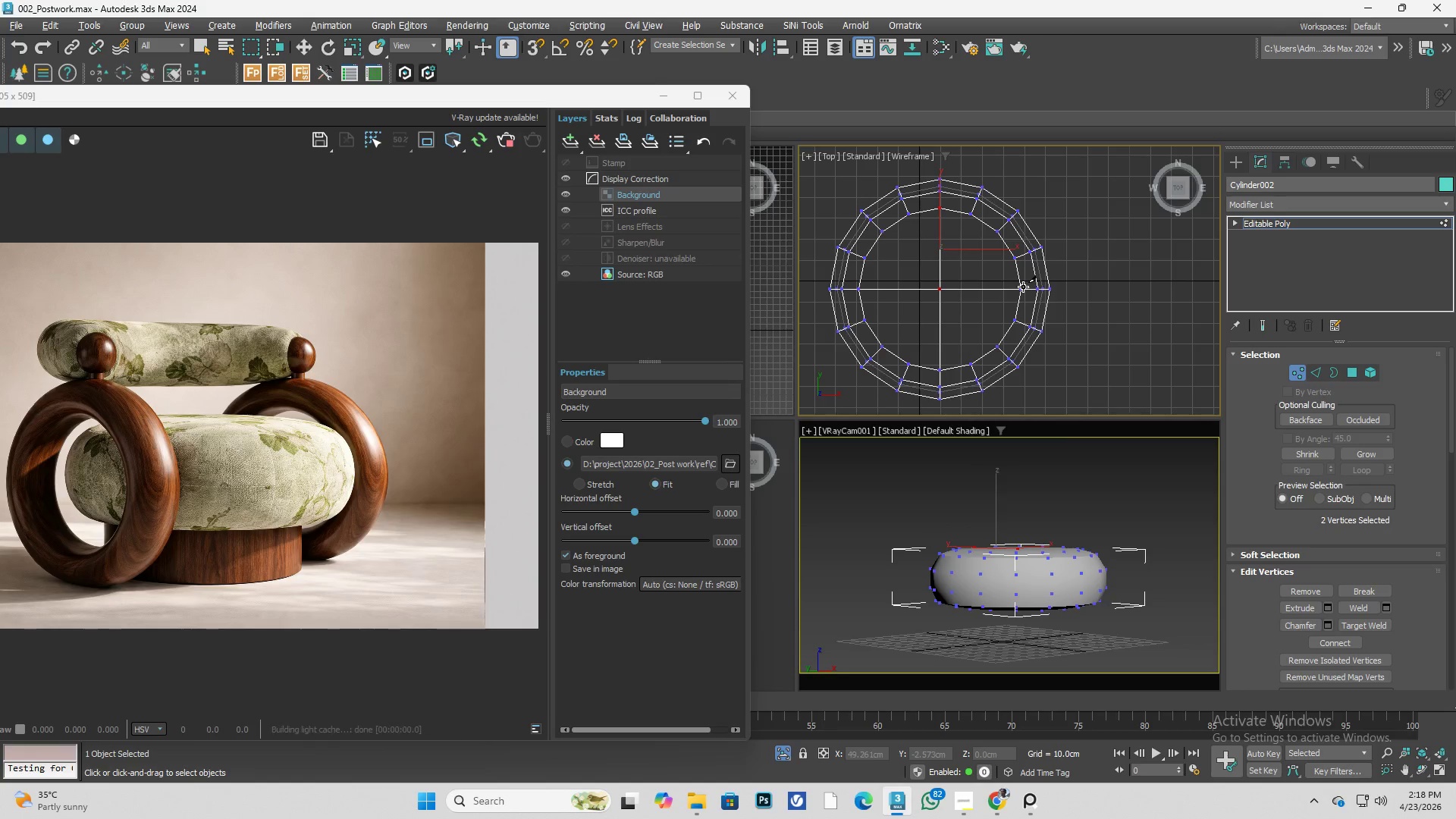 
right_click([1020, 290])
 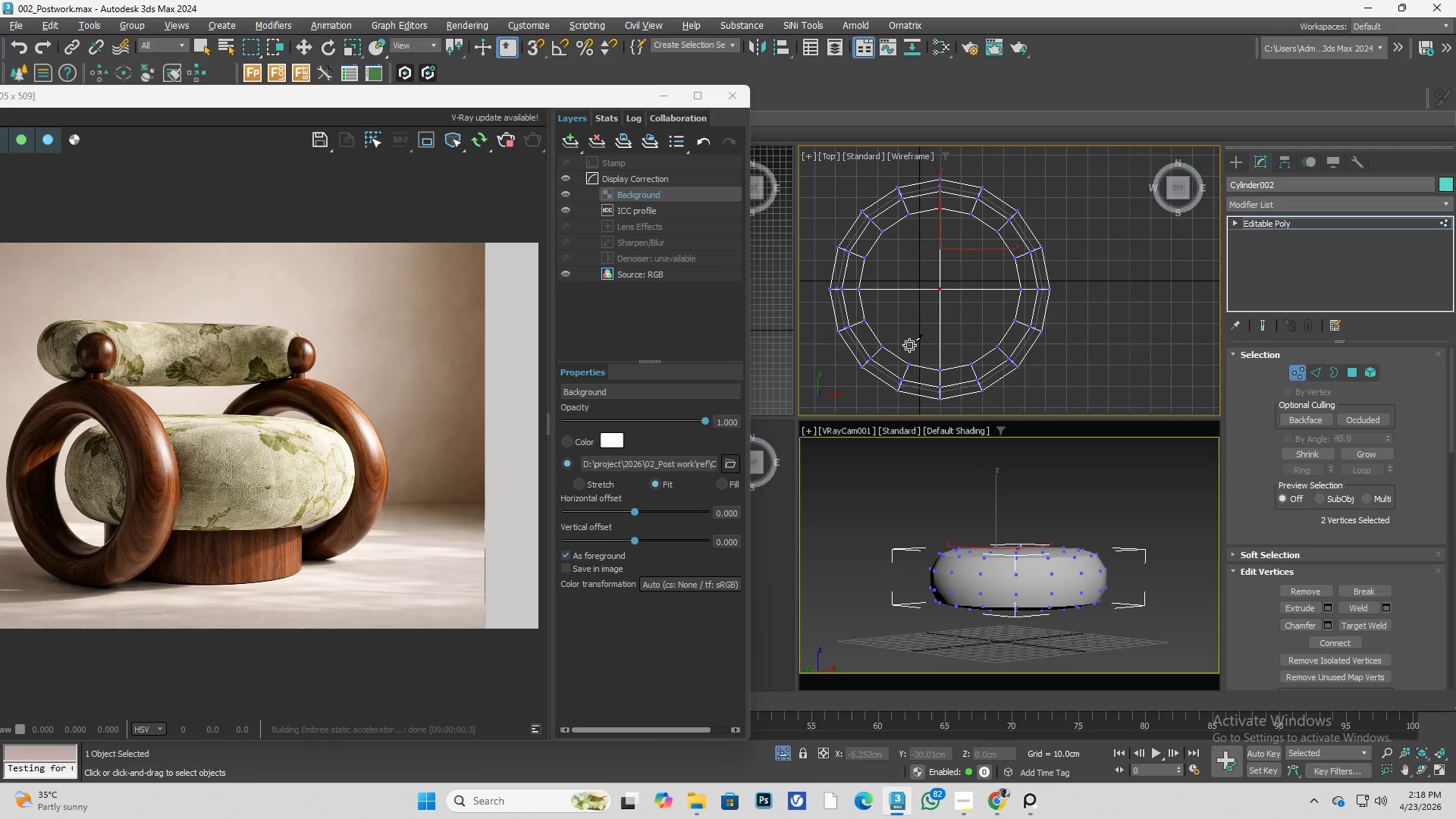 
left_click([909, 362])
 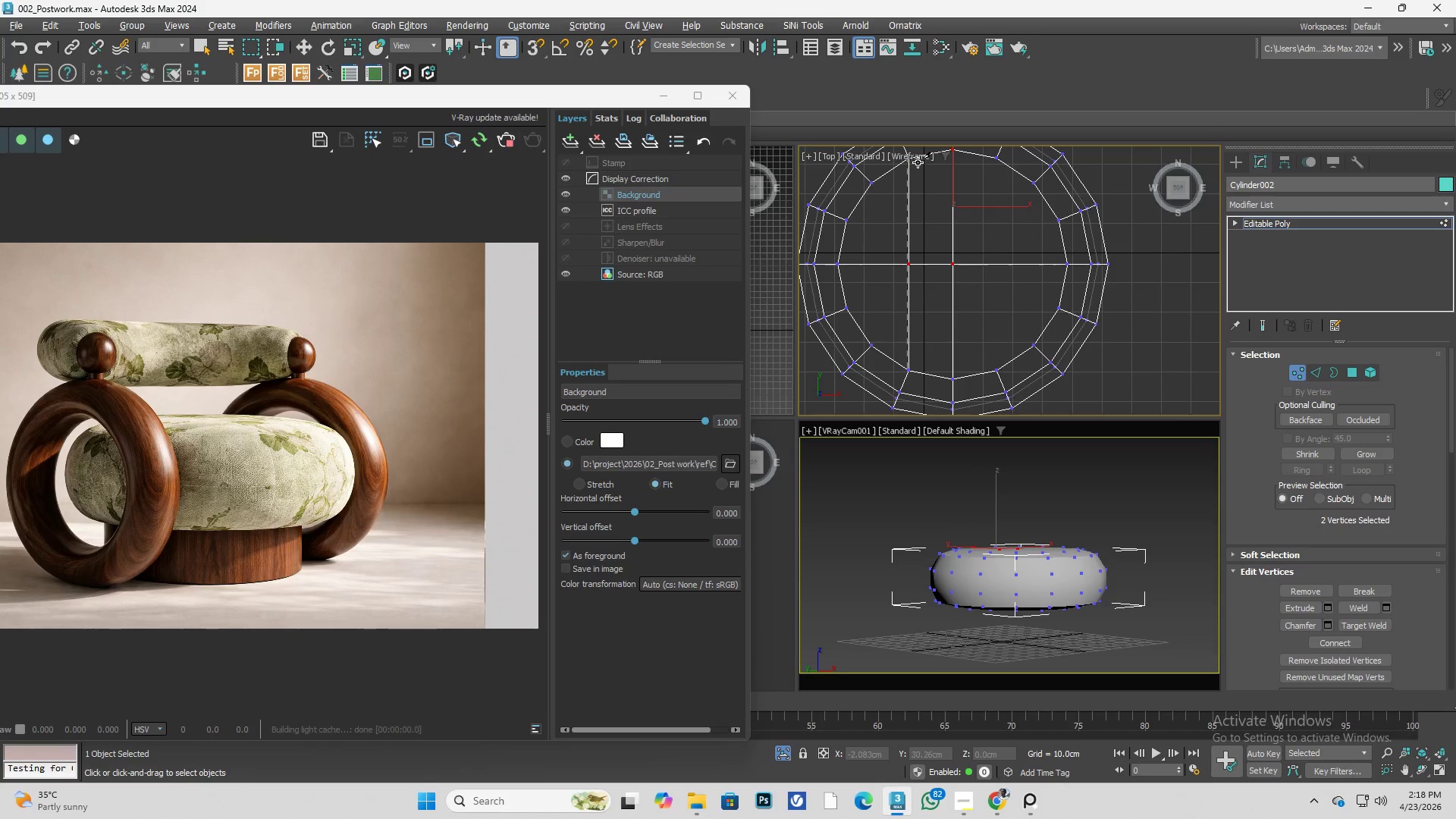 
scroll: coordinate [909, 349], scroll_direction: up, amount: 1.0
 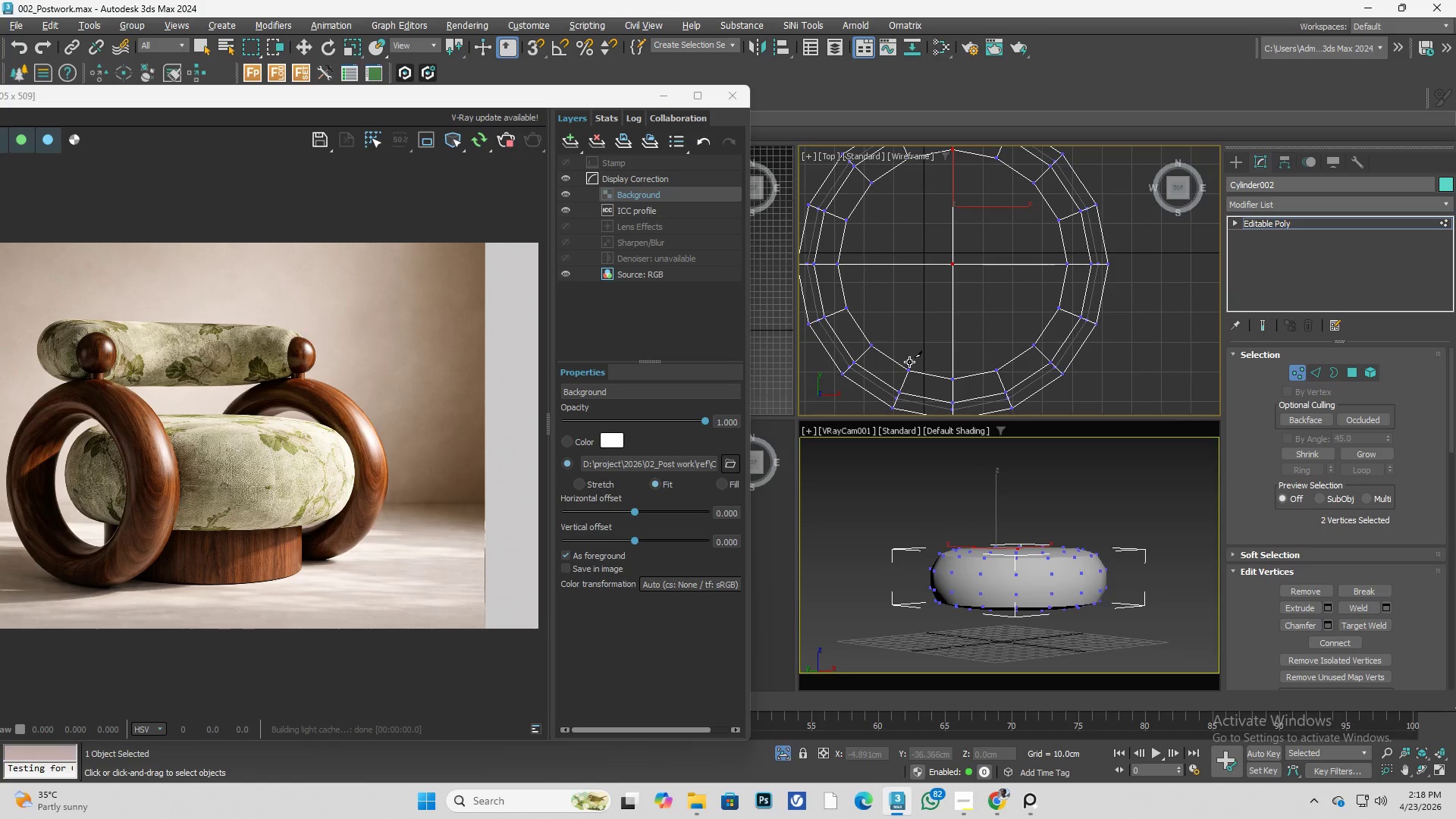 
left_click([916, 159])
 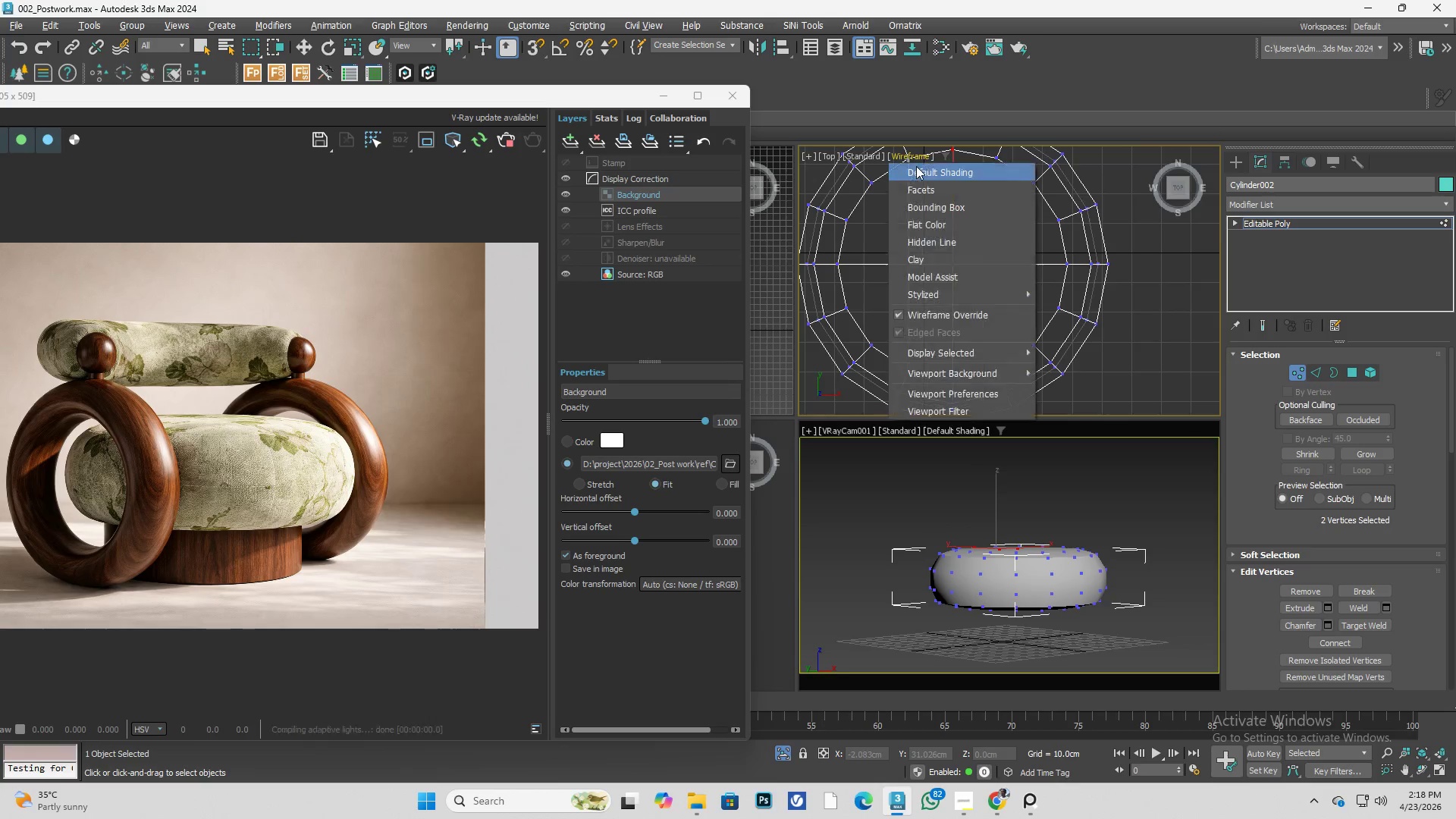 
right_click([916, 166])
 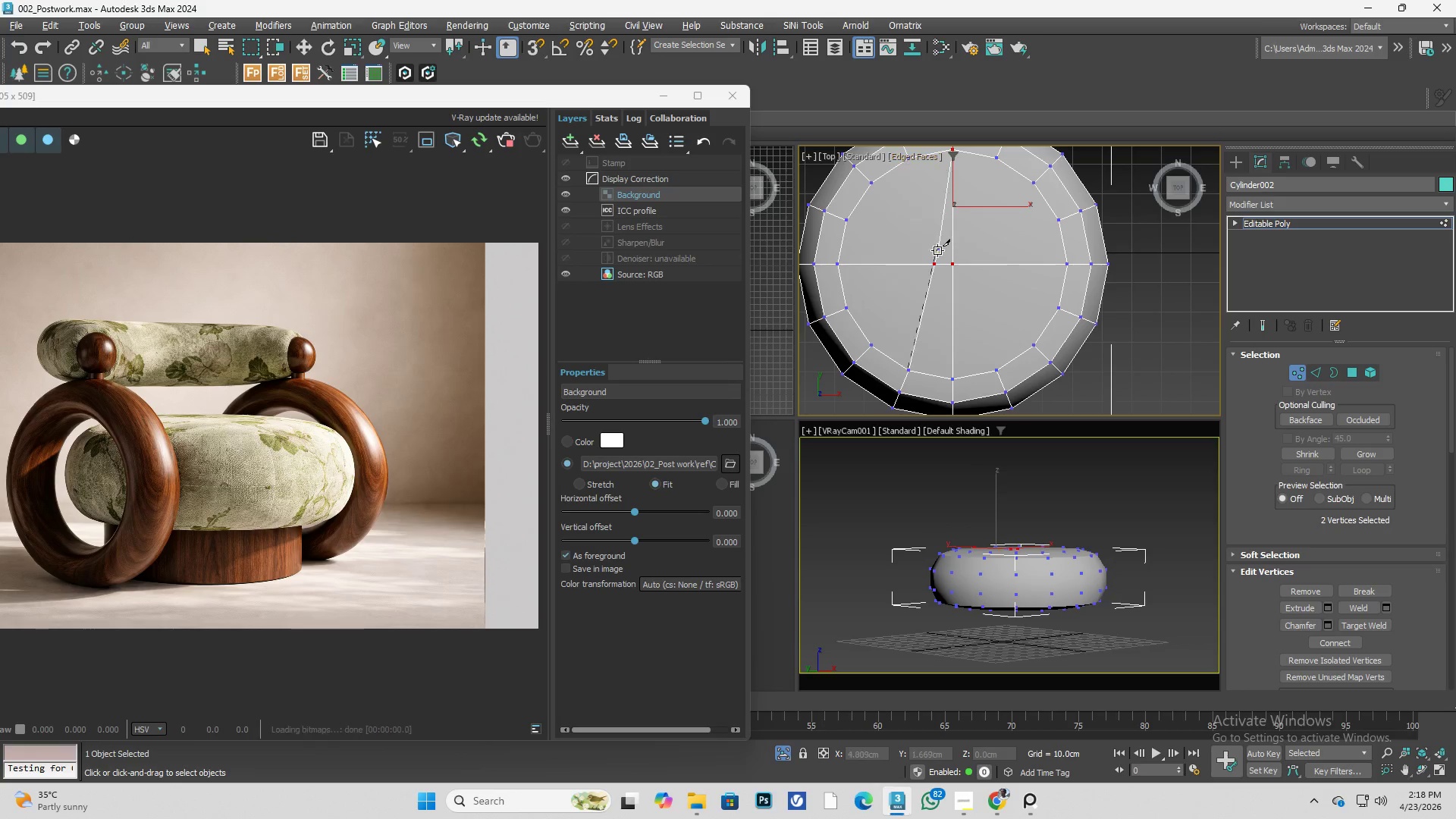 
scroll: coordinate [936, 263], scroll_direction: down, amount: 1.0
 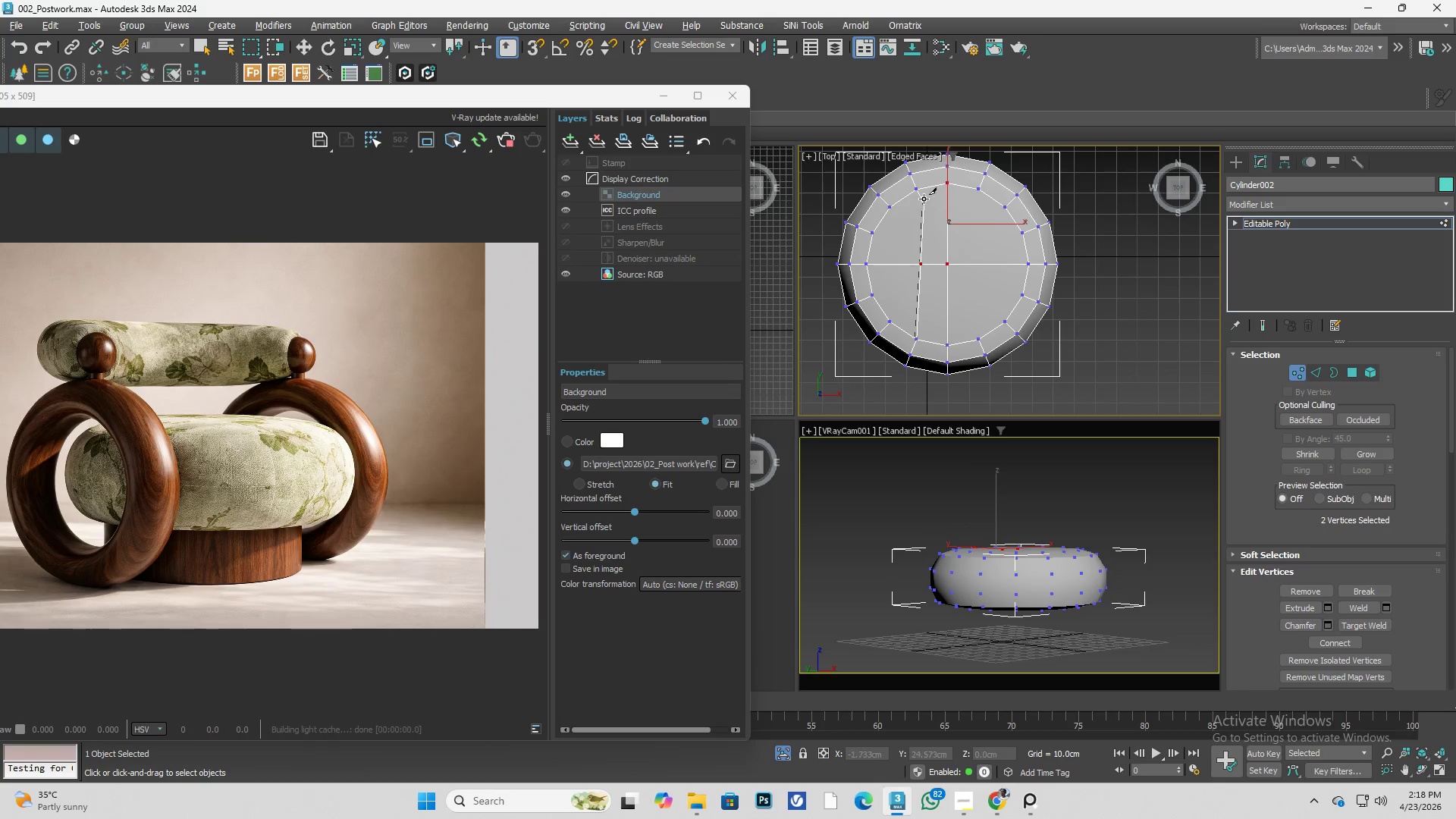 
left_click([921, 185])
 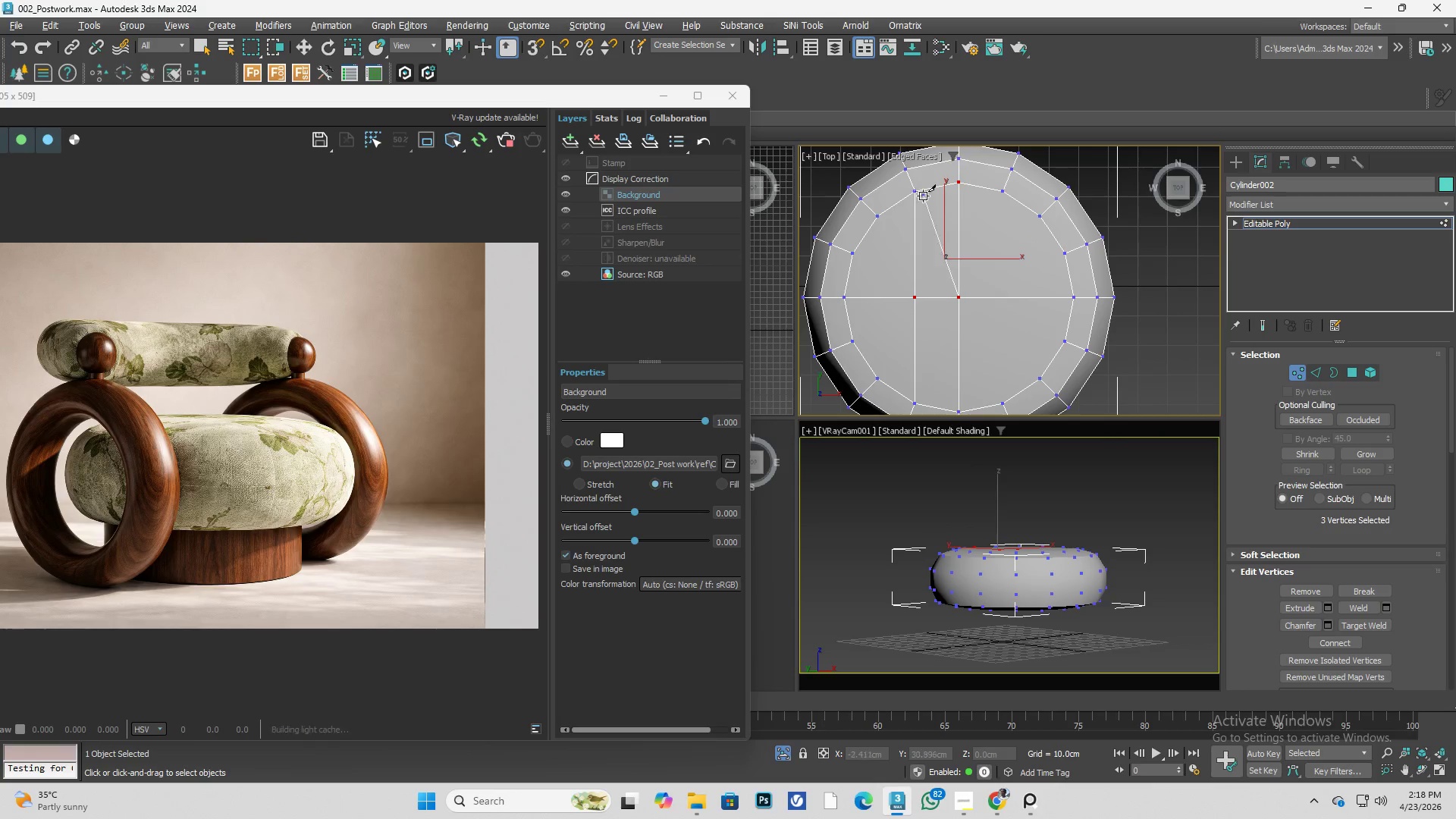 
scroll: coordinate [921, 185], scroll_direction: up, amount: 1.0
 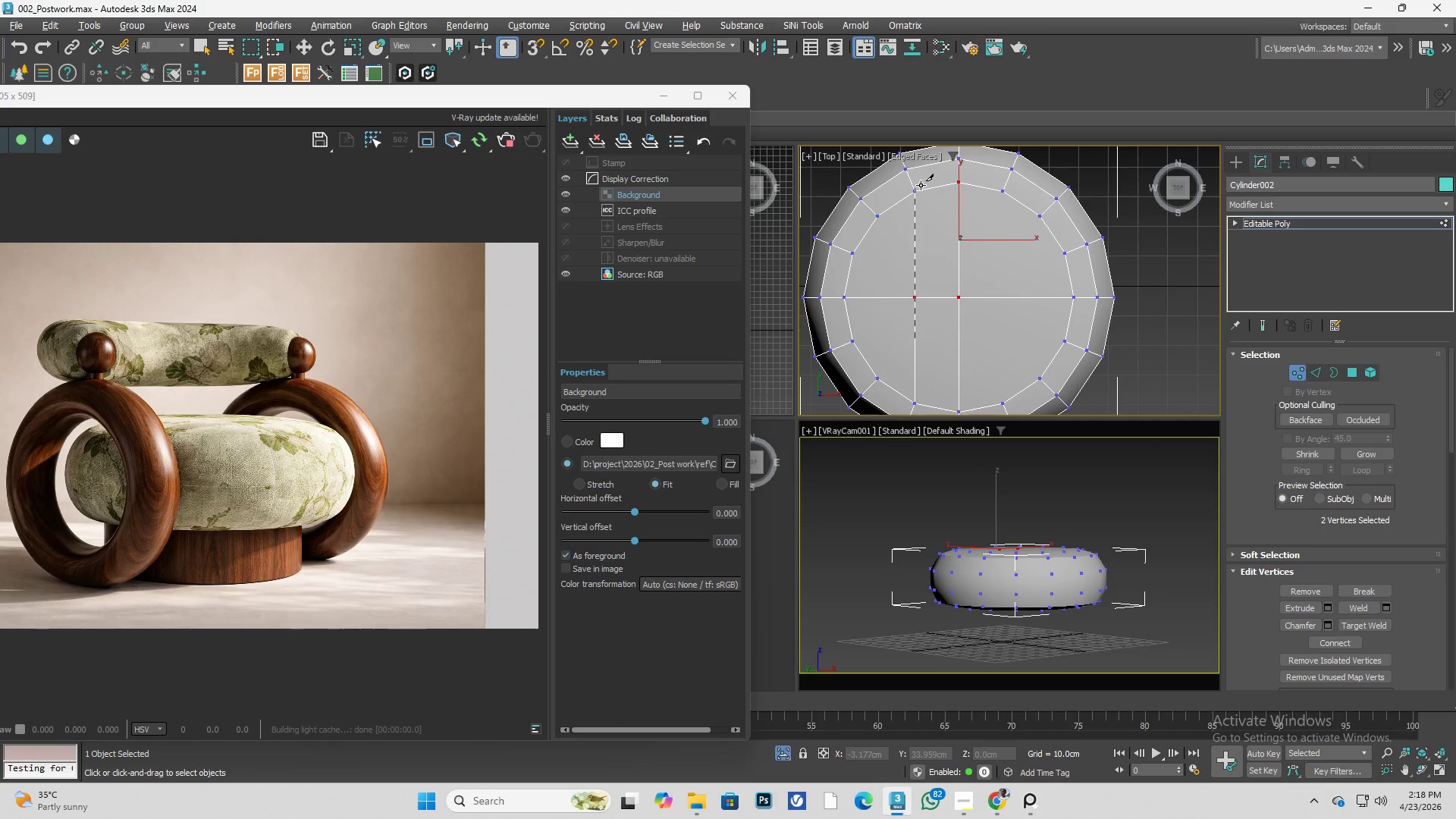 
right_click([923, 197])
 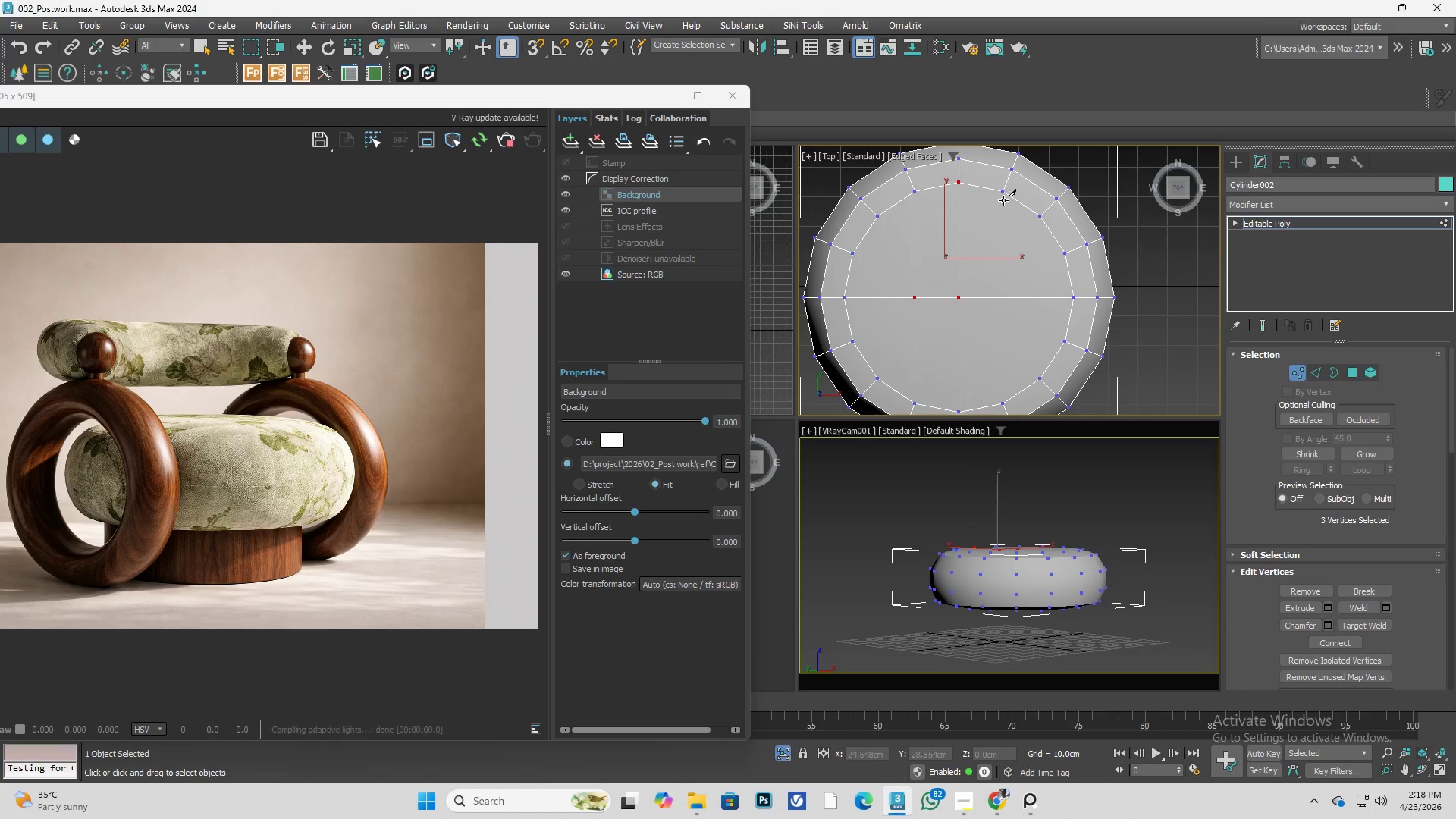 
left_click([1003, 197])
 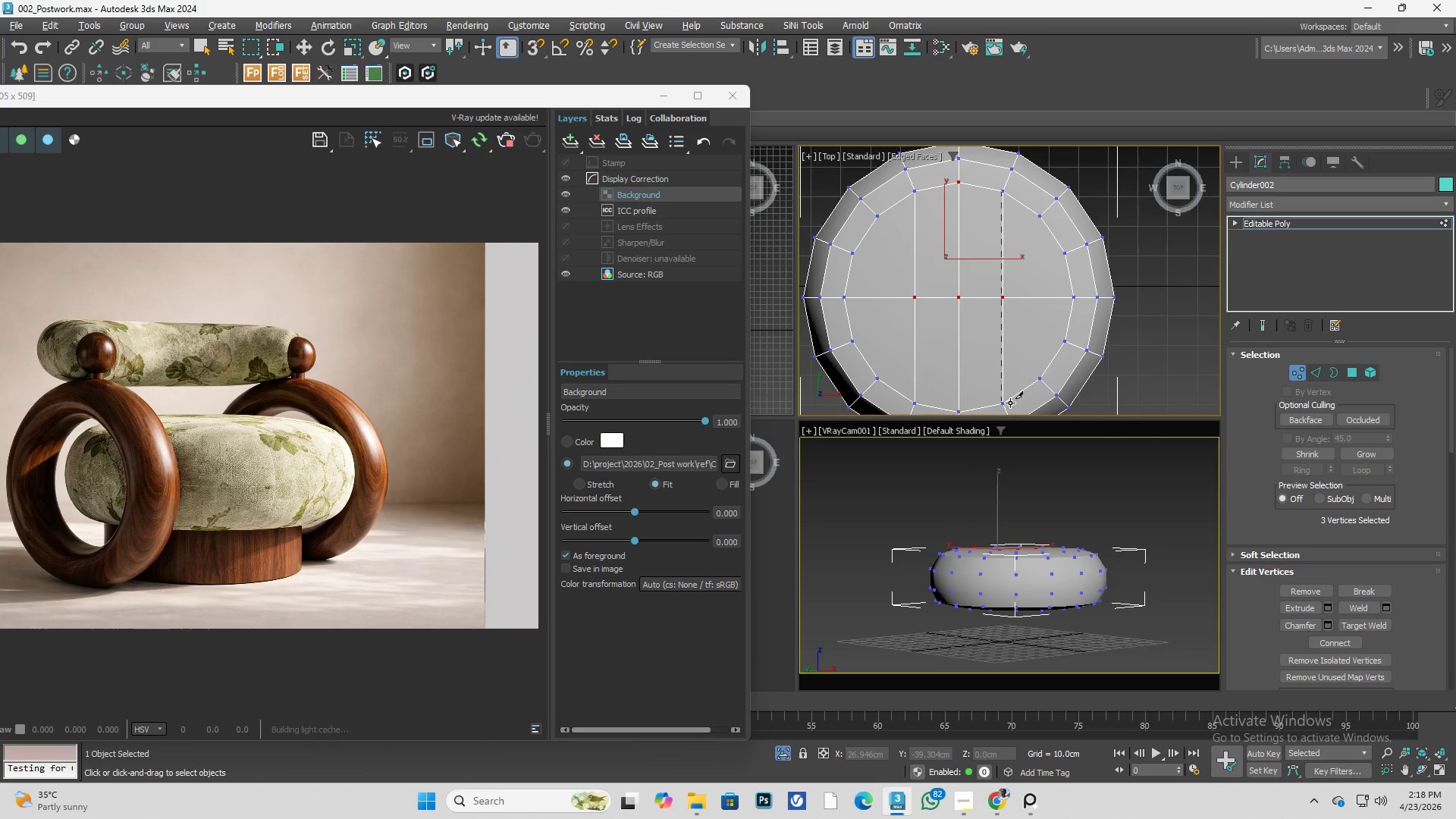 
left_click([1010, 403])
 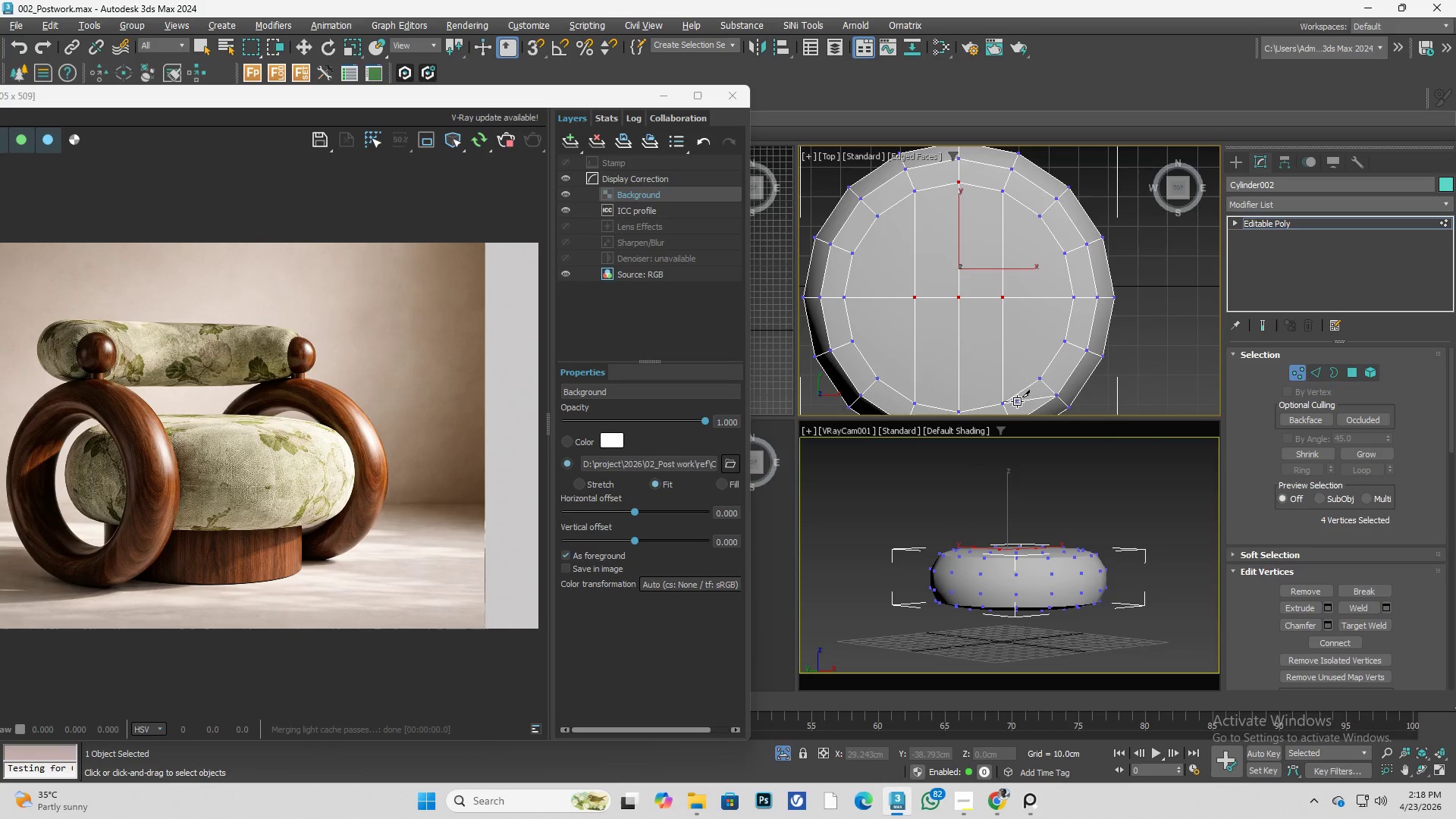 
right_click([1017, 401])
 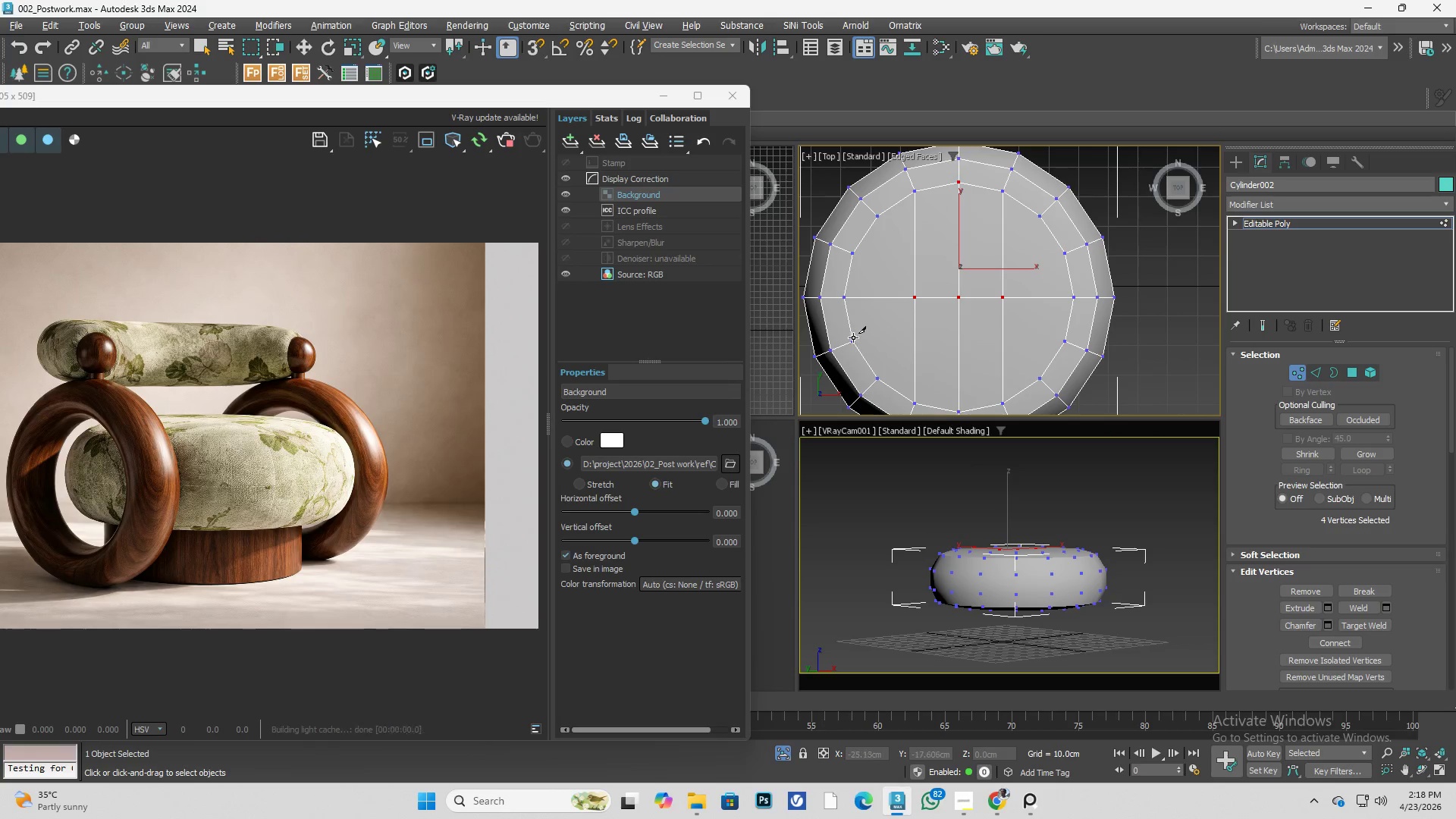 
left_click([849, 337])
 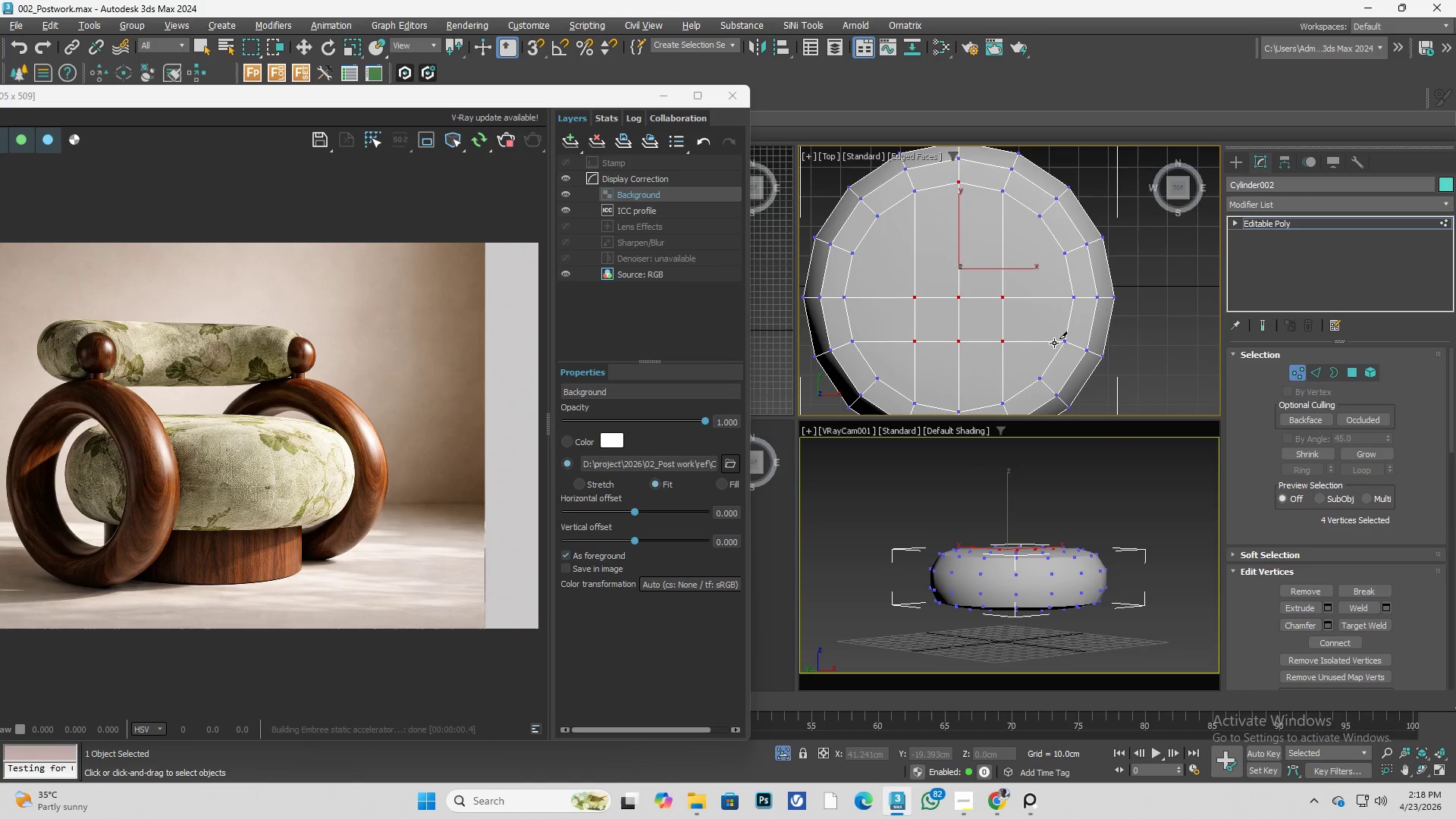 
left_click([1059, 342])
 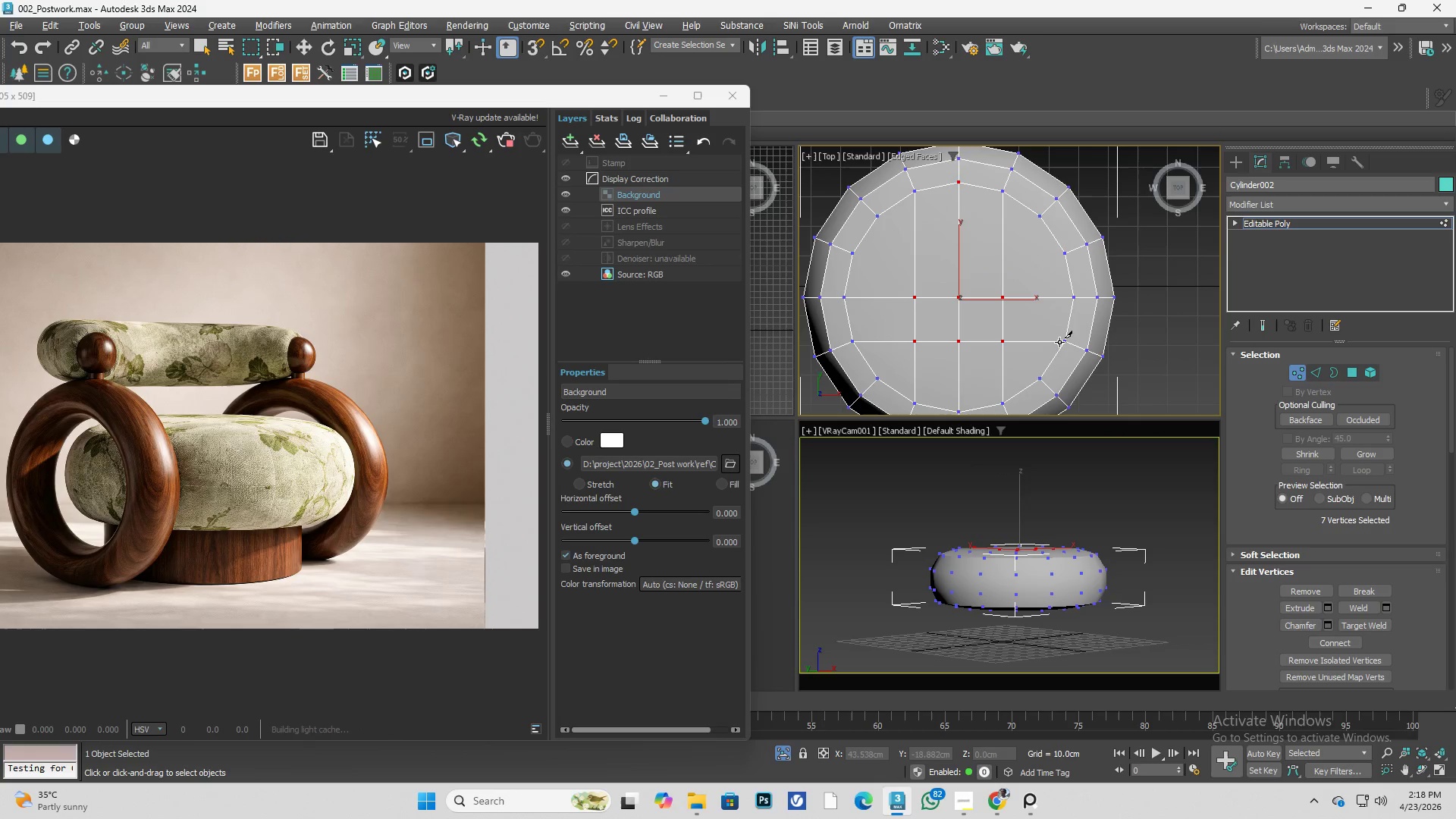 
right_click([1059, 342])
 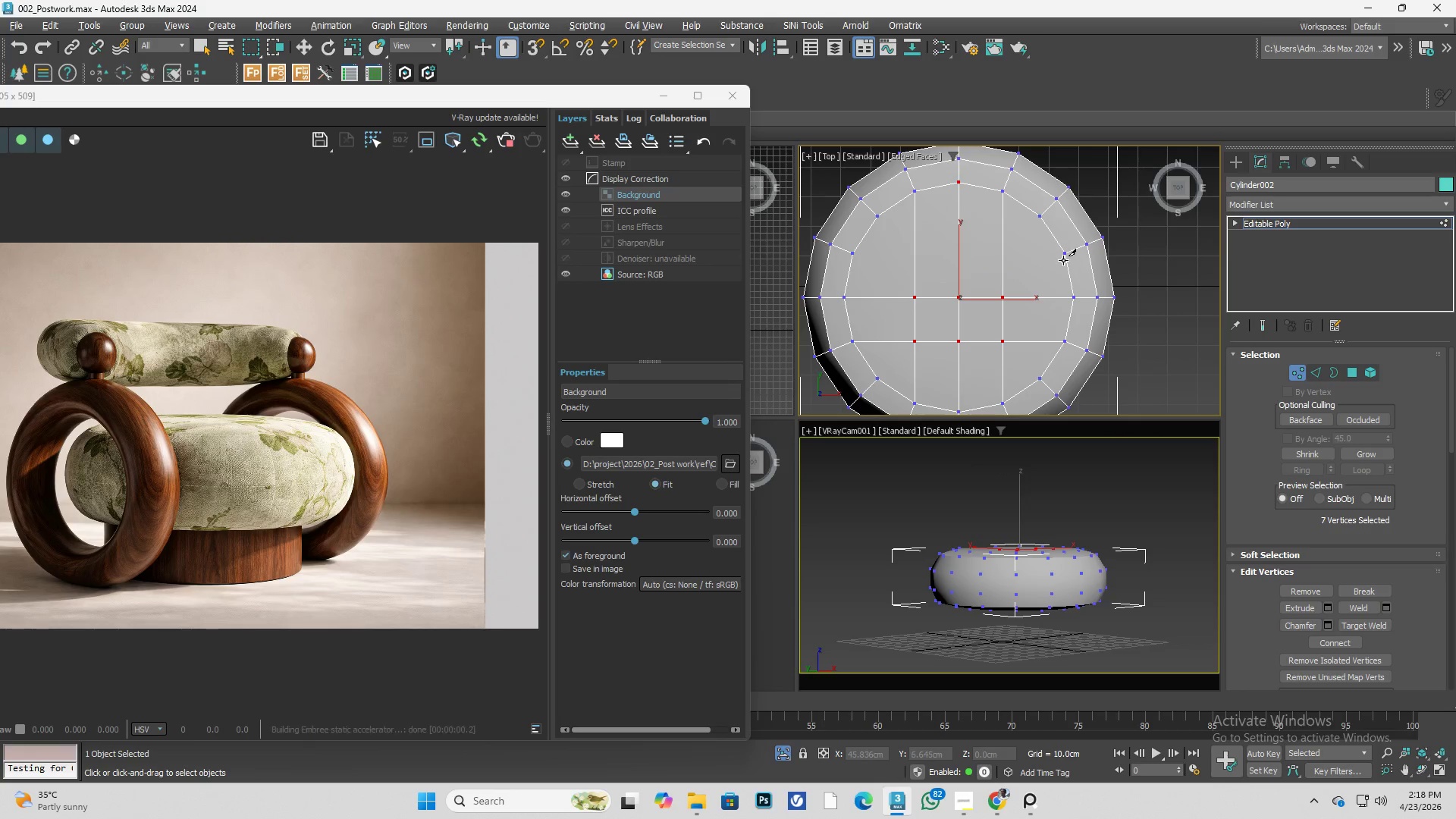 
left_click([1063, 257])
 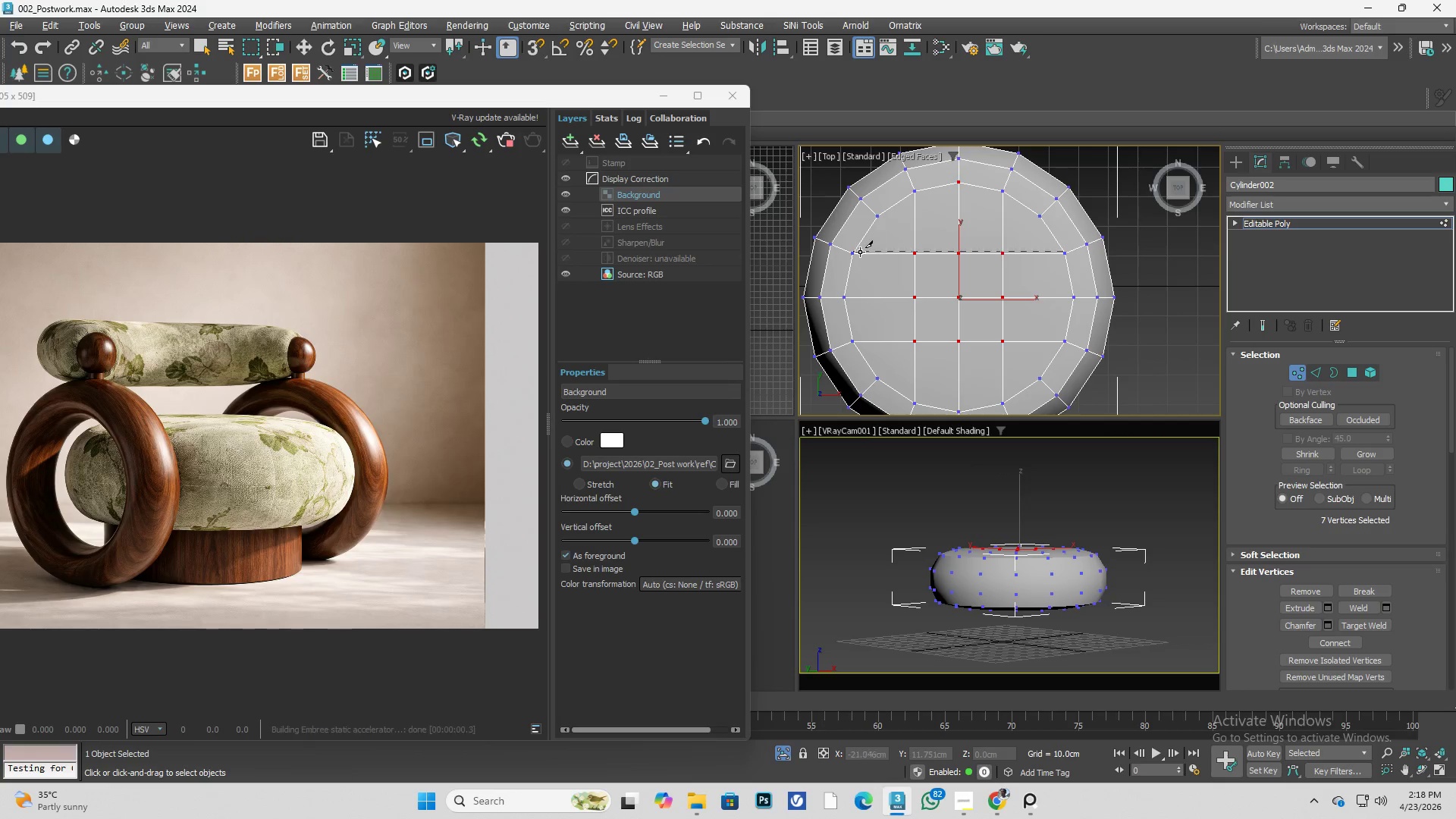 
left_click([855, 252])
 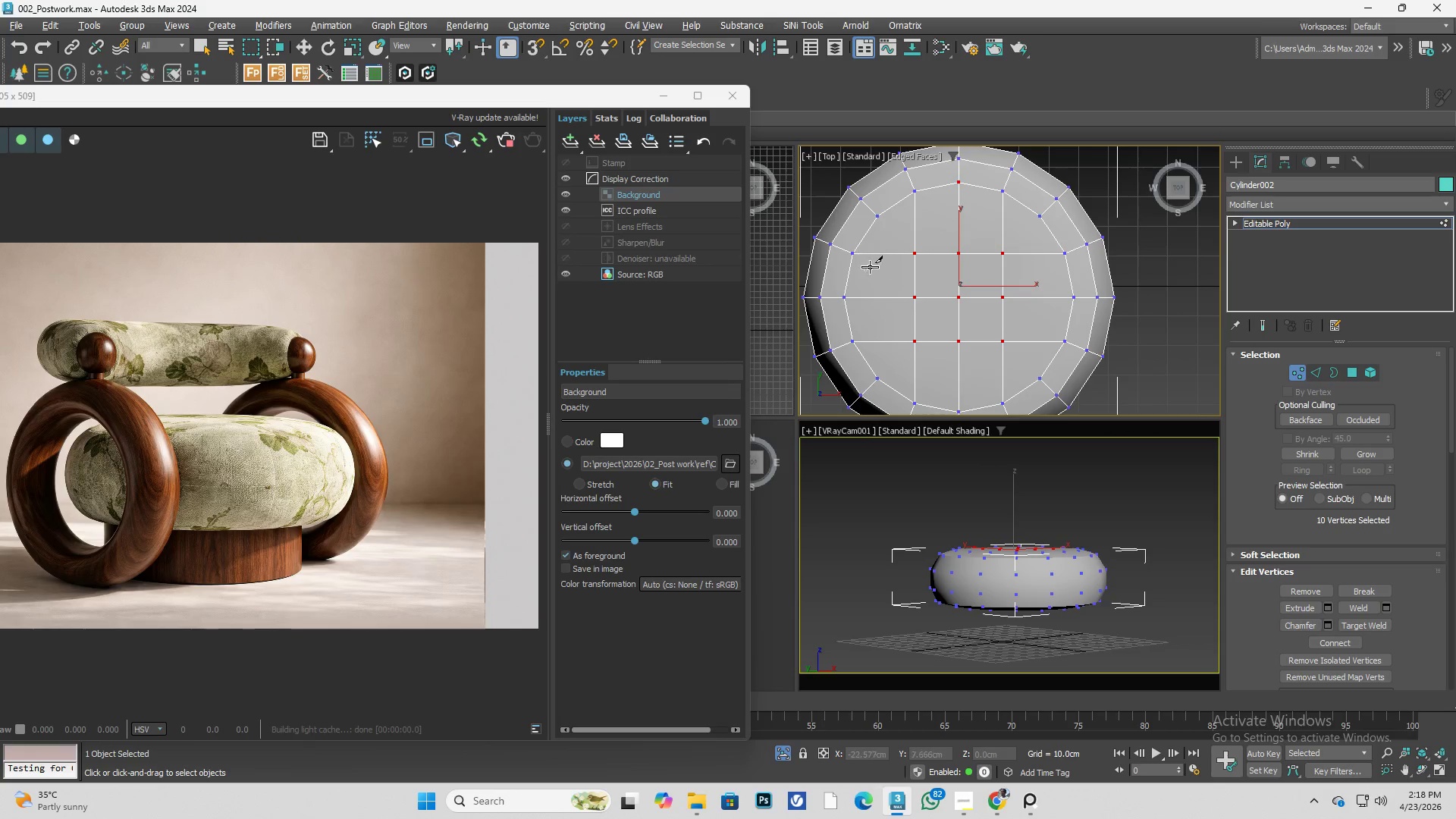 
double_click([880, 273])
 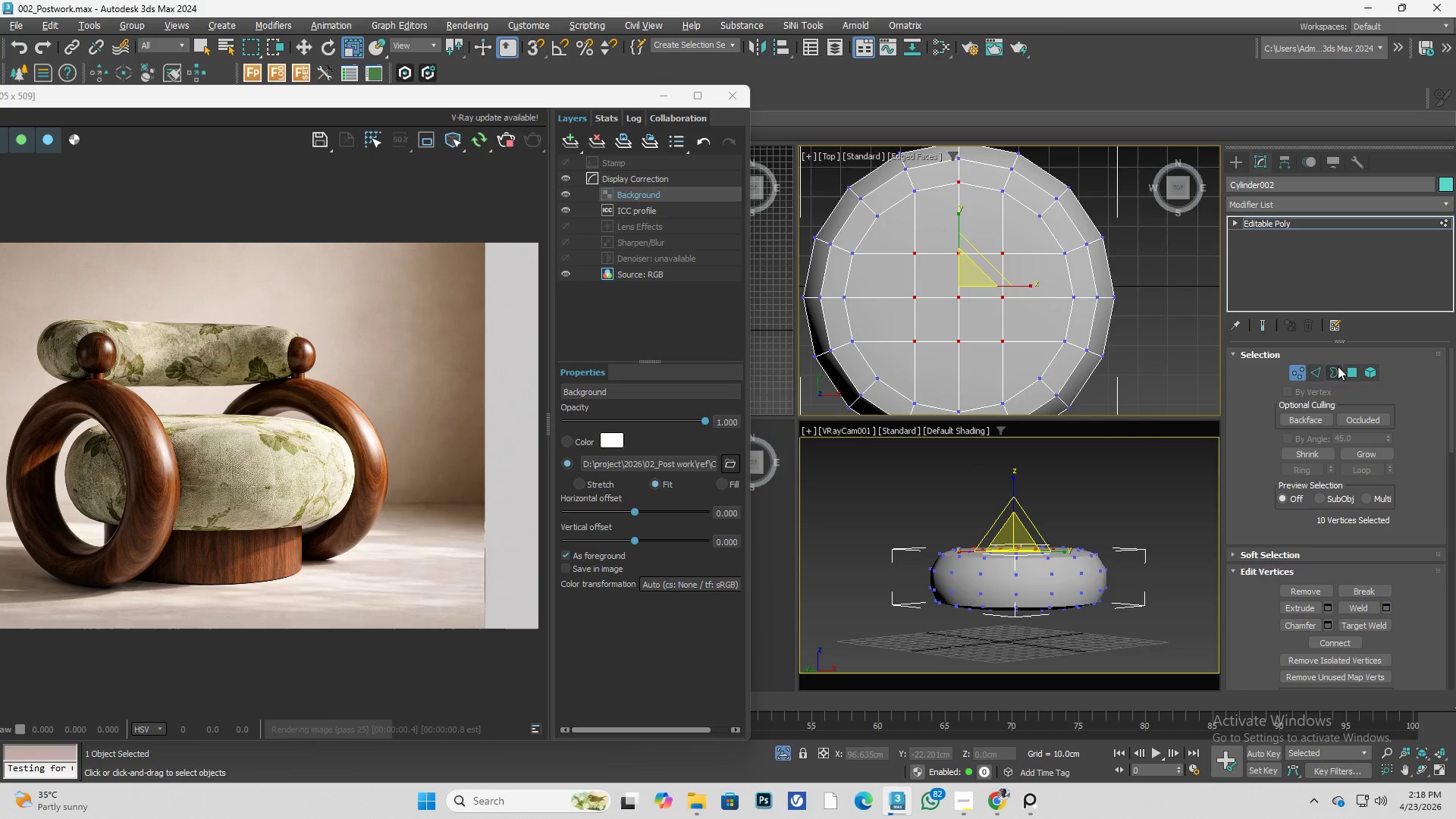 
left_click([1345, 366])
 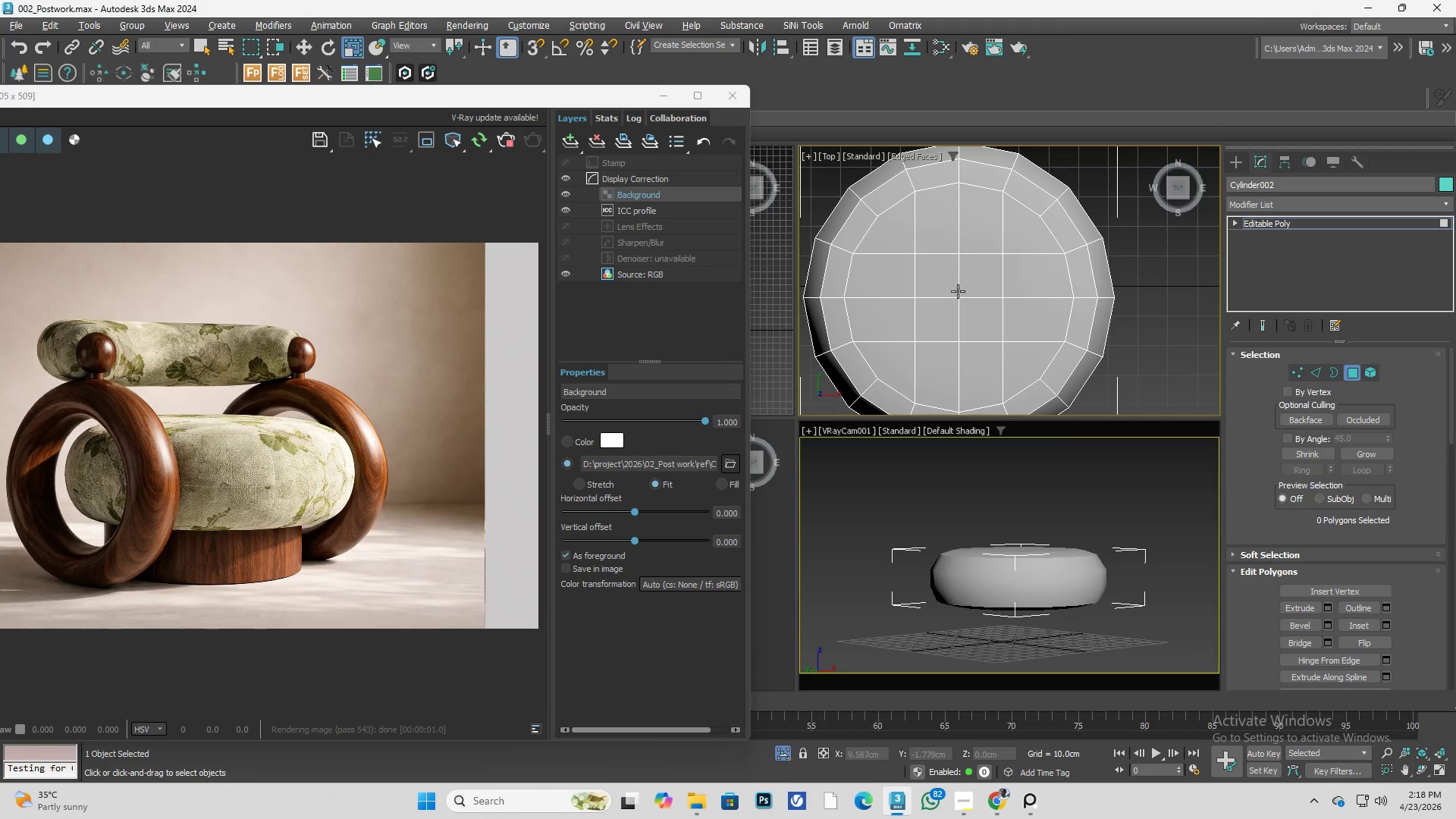 
left_click([936, 284])
 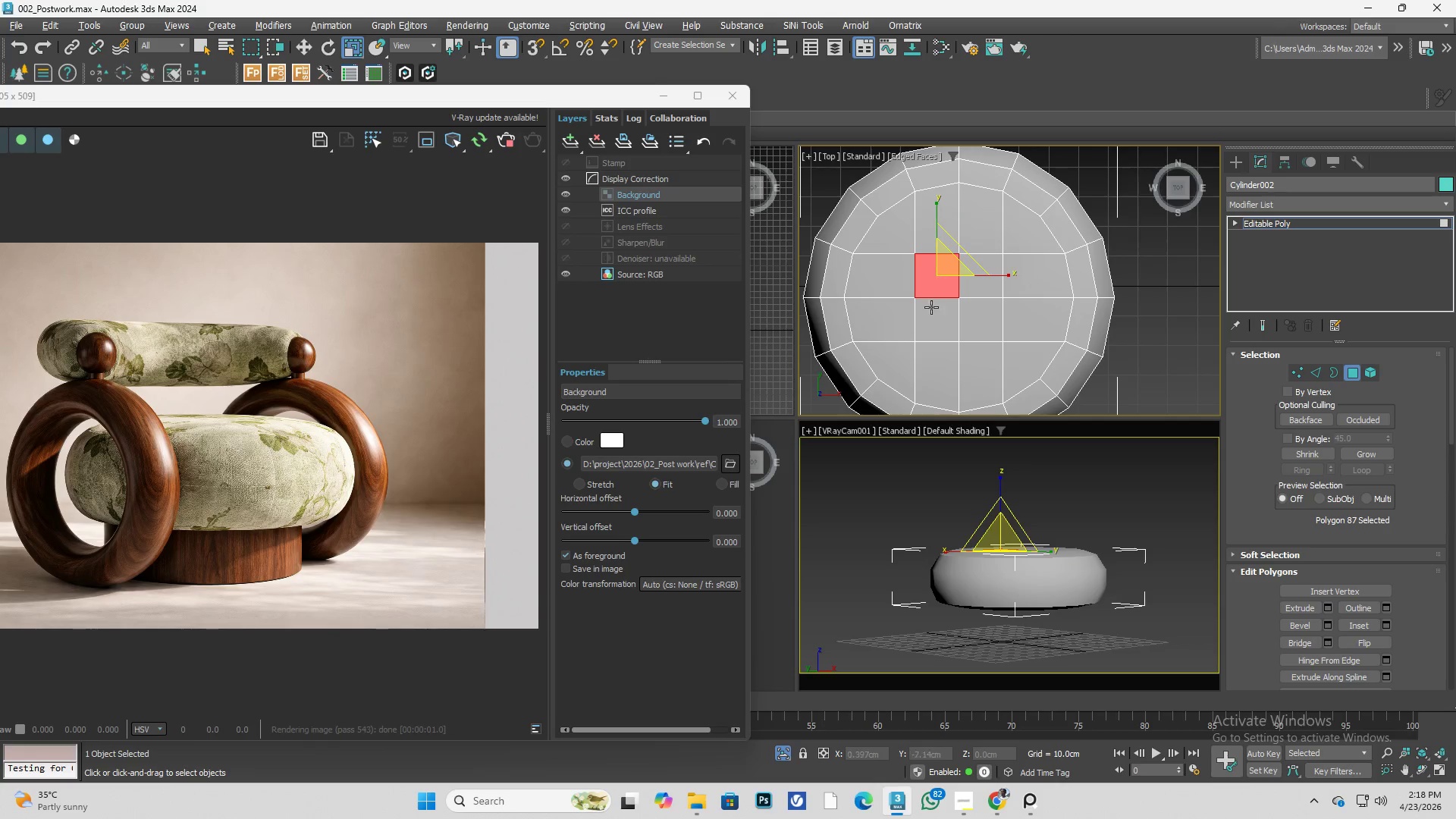 
hold_key(key=ControlLeft, duration=1.3)
double_click([930, 312])
 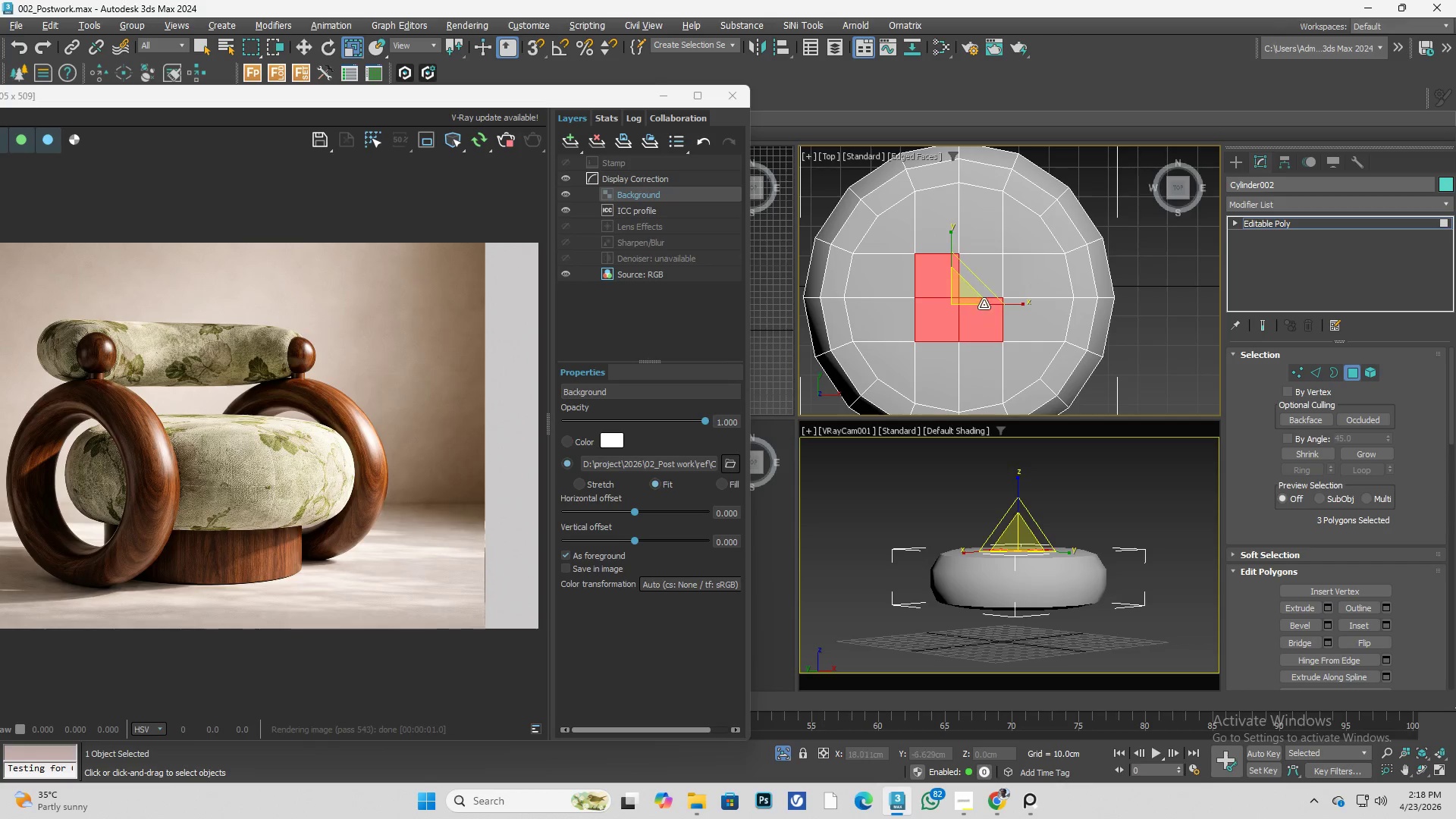 
double_click([984, 282])
 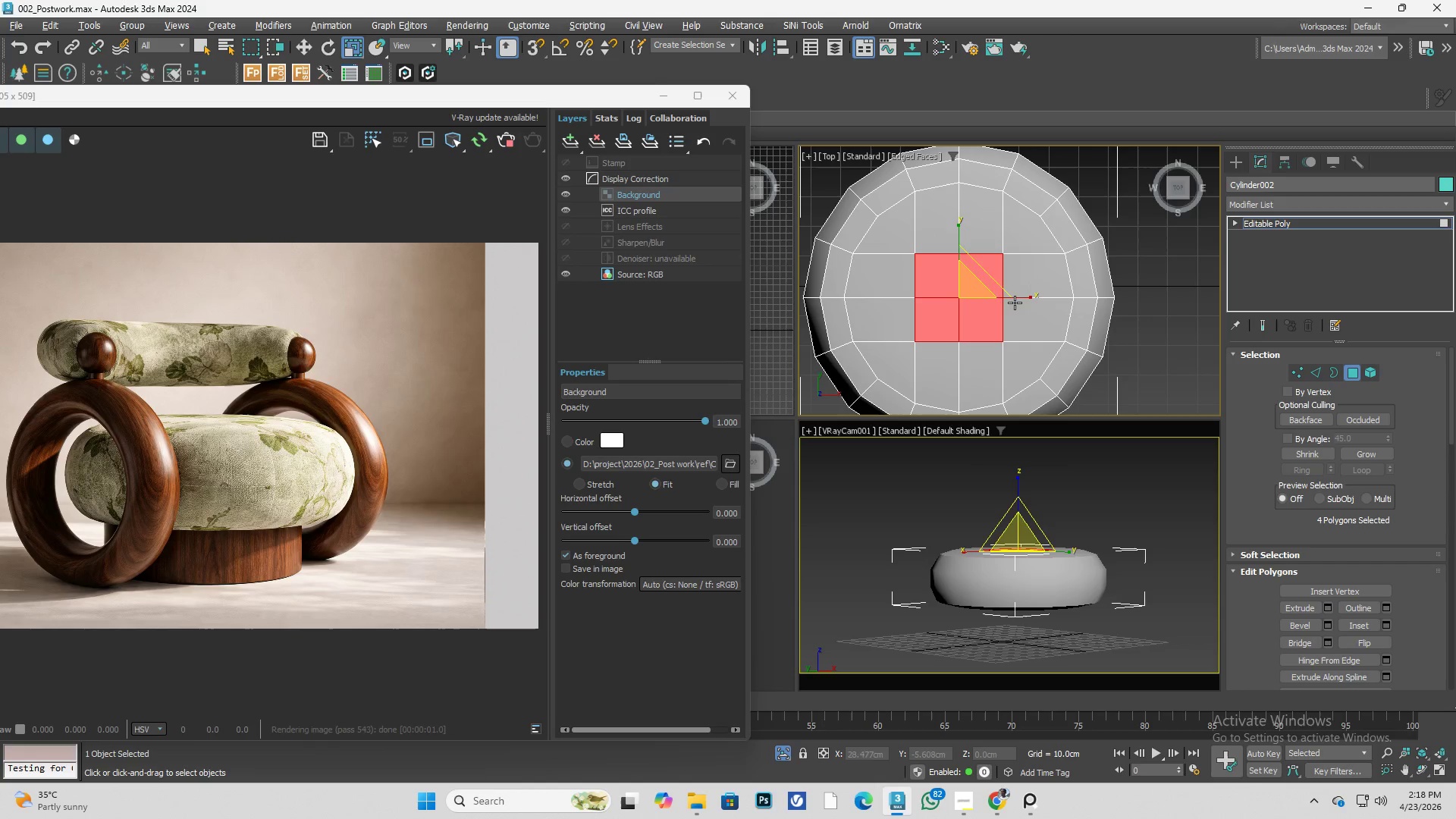 
left_click_drag(start_coordinate=[1016, 299], to_coordinate=[1042, 299])
 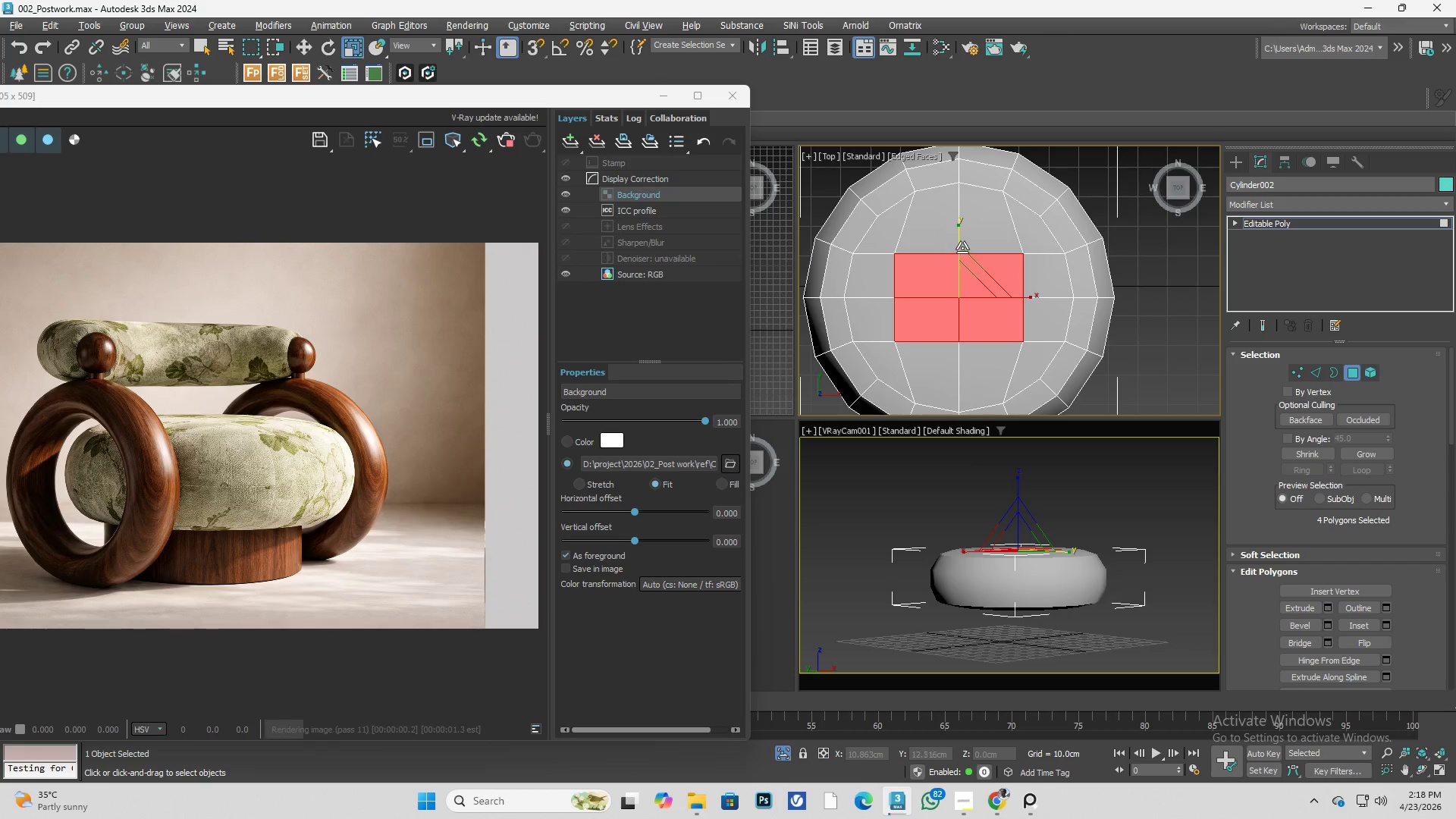 
left_click_drag(start_coordinate=[962, 247], to_coordinate=[960, 224])
 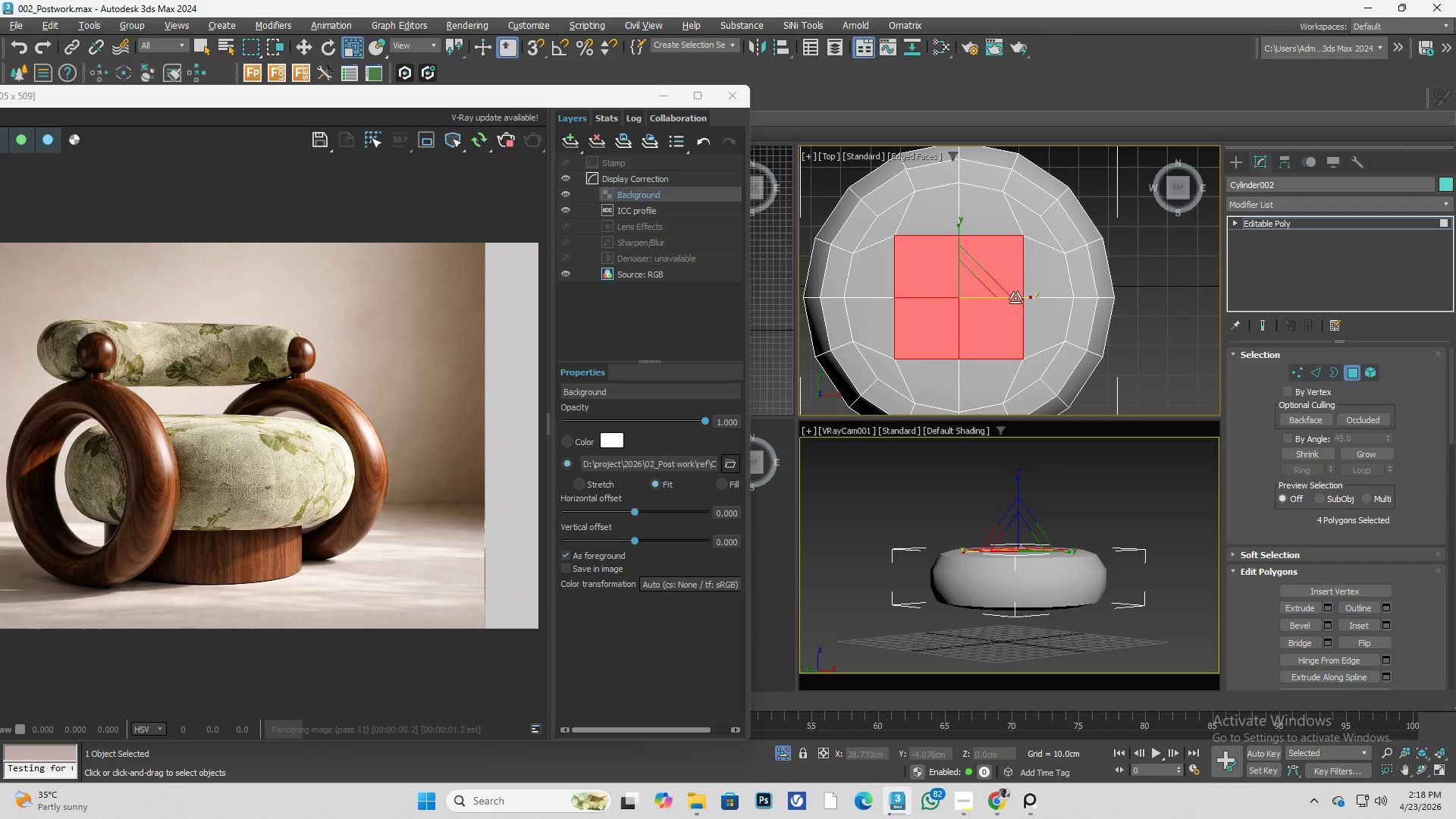 
left_click_drag(start_coordinate=[1016, 299], to_coordinate=[1009, 299])
 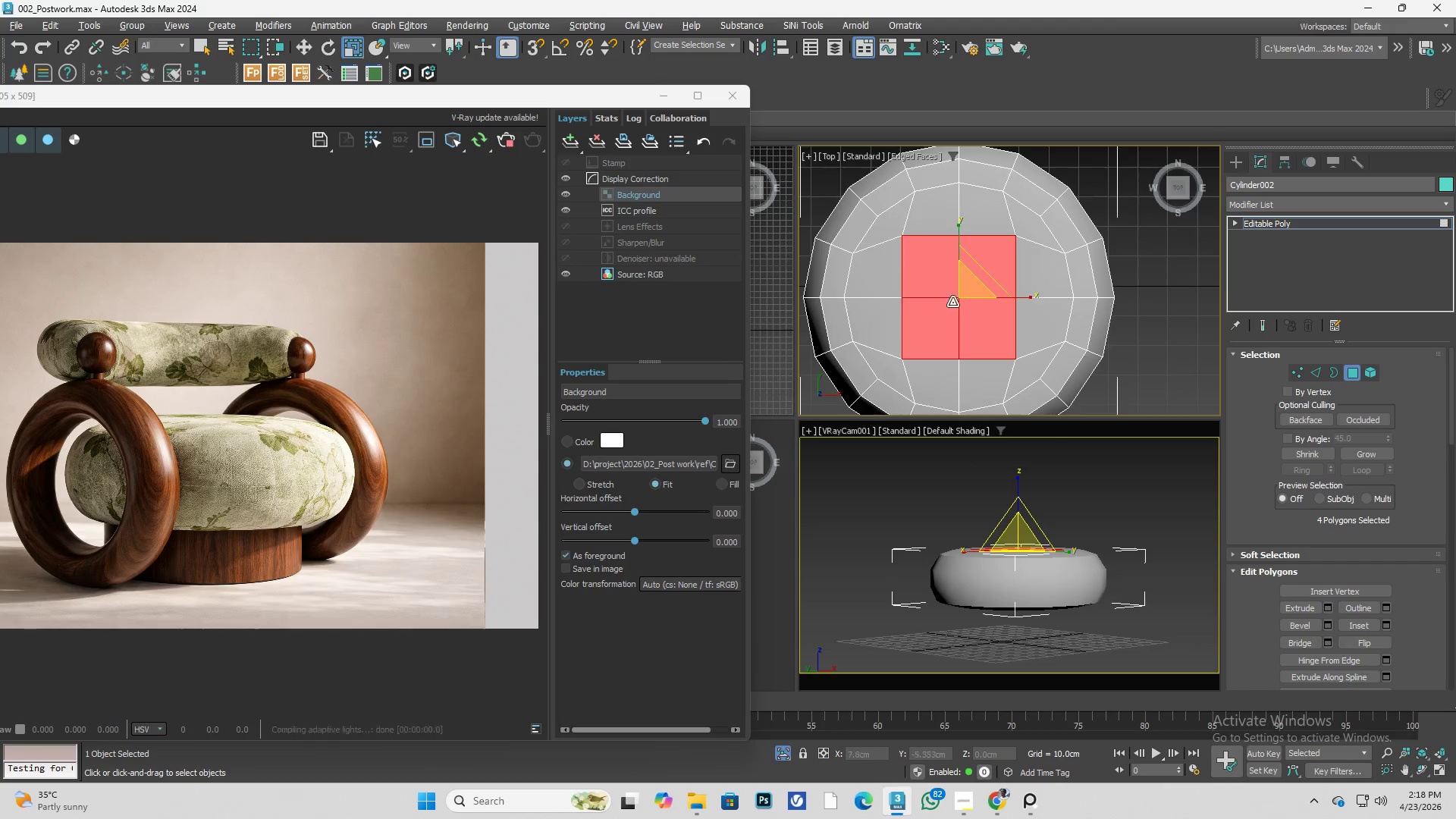 
key(F)
 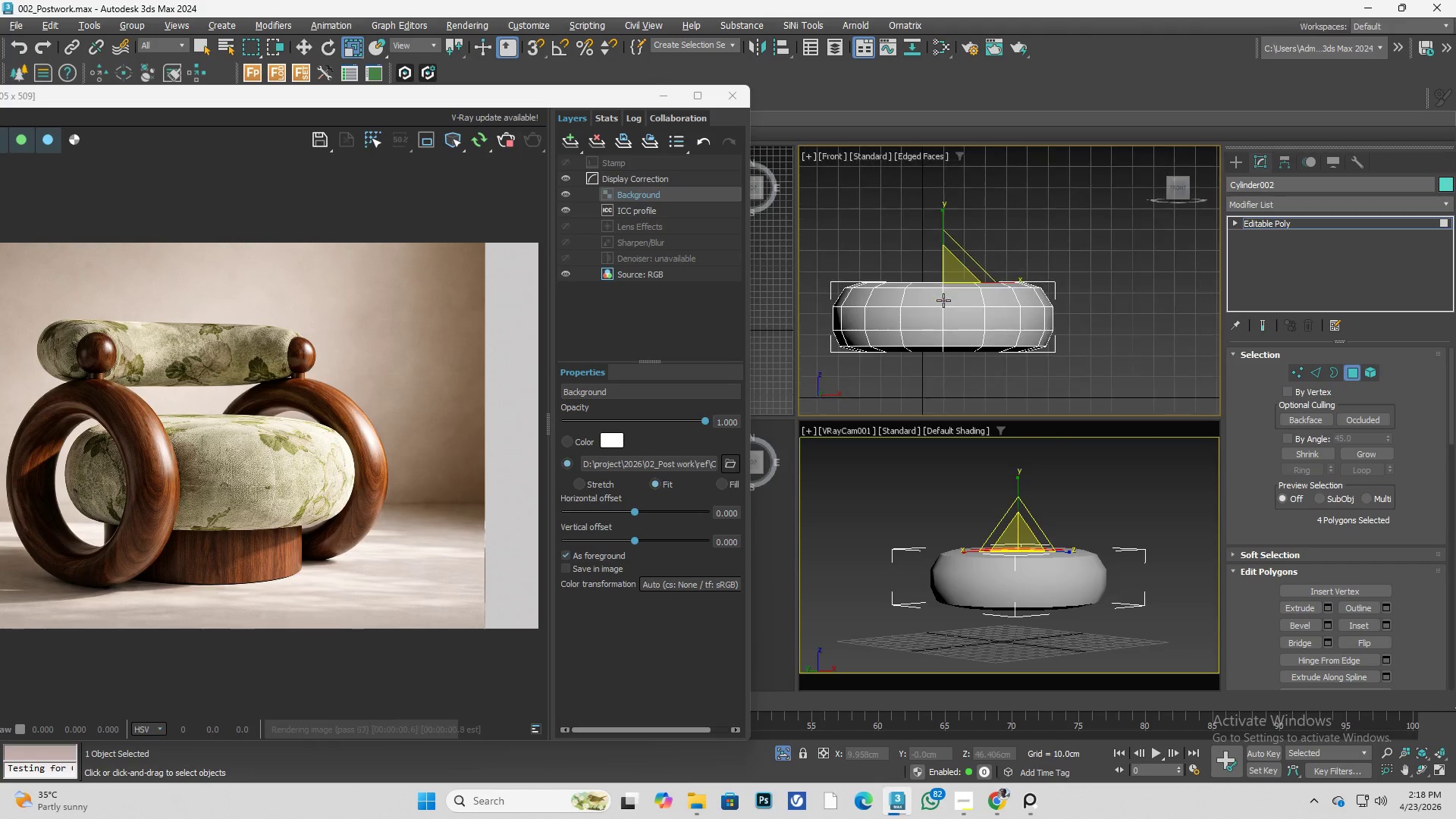 
scroll: coordinate [956, 311], scroll_direction: down, amount: 2.0
 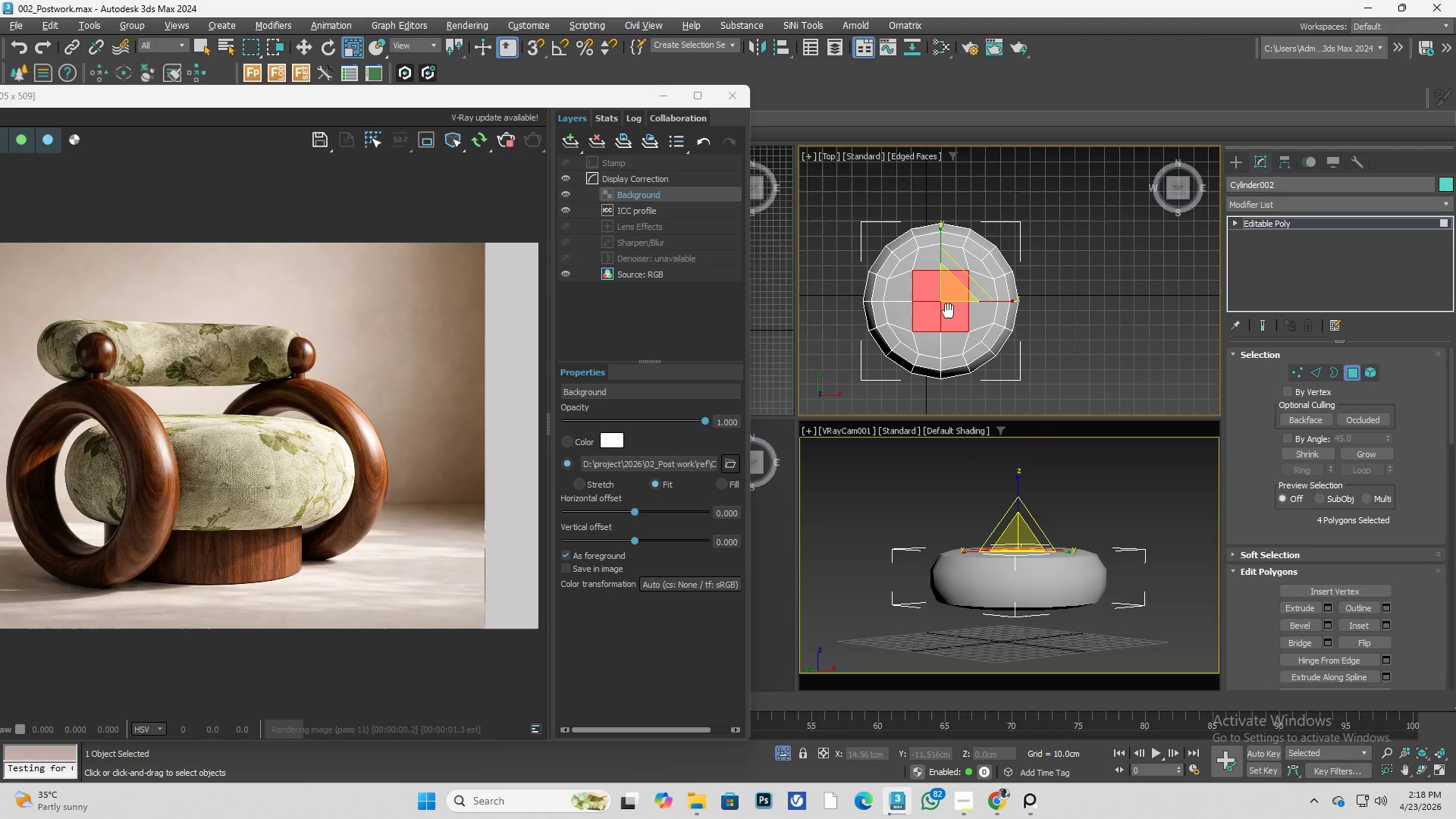 
scroll: coordinate [941, 297], scroll_direction: up, amount: 1.0
 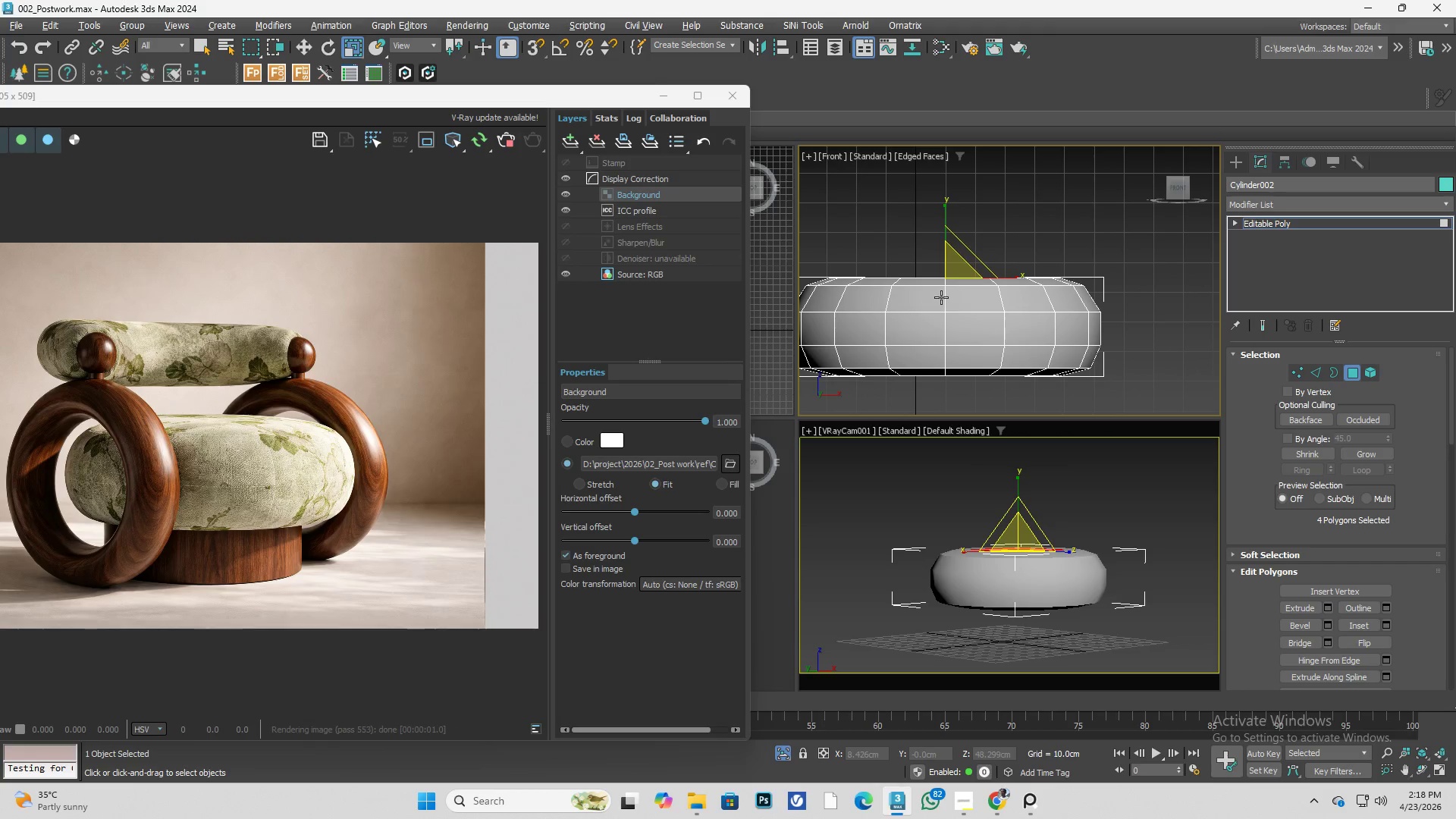 
key(Control+ArrowUp)
 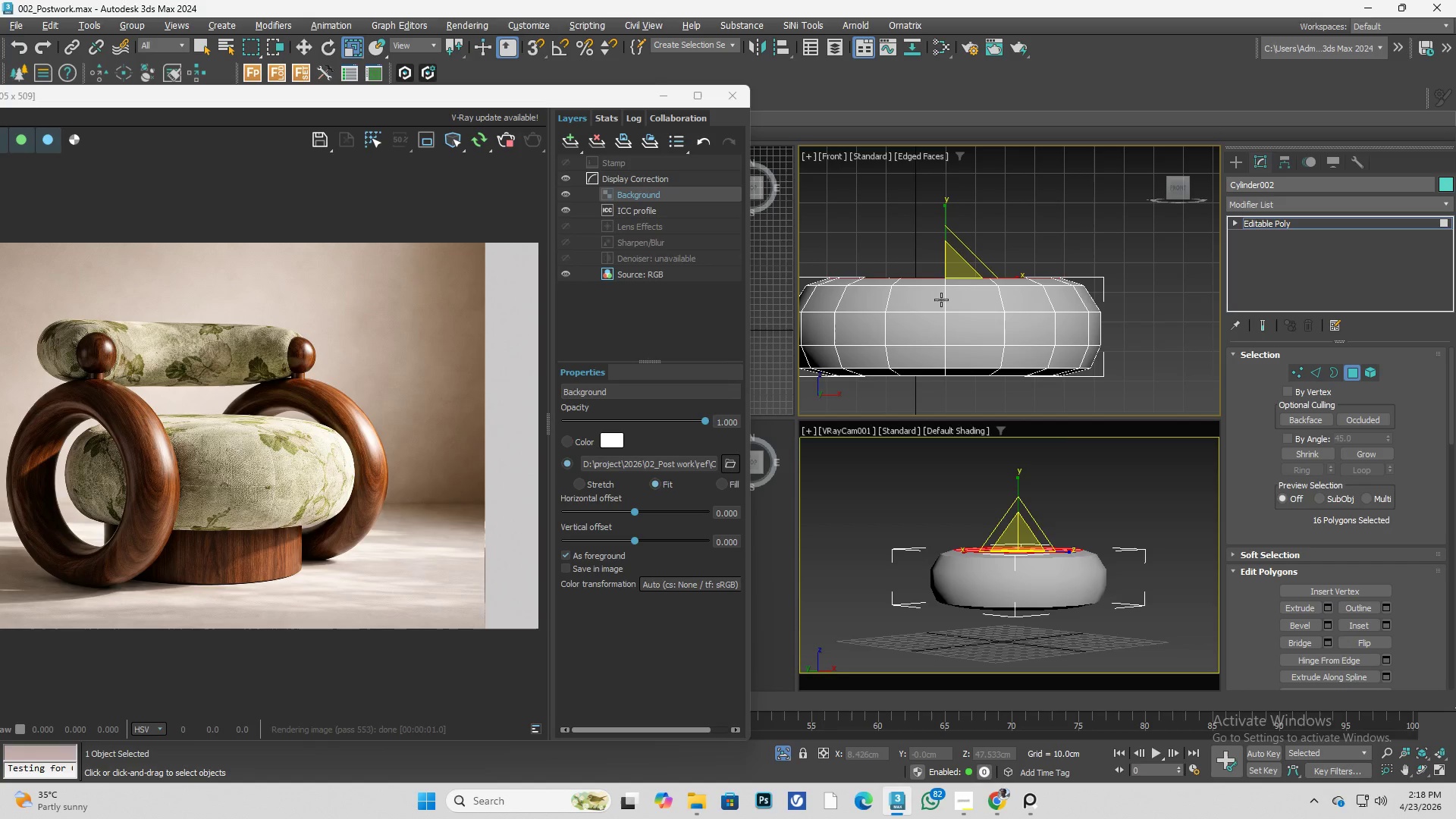 
key(W)
 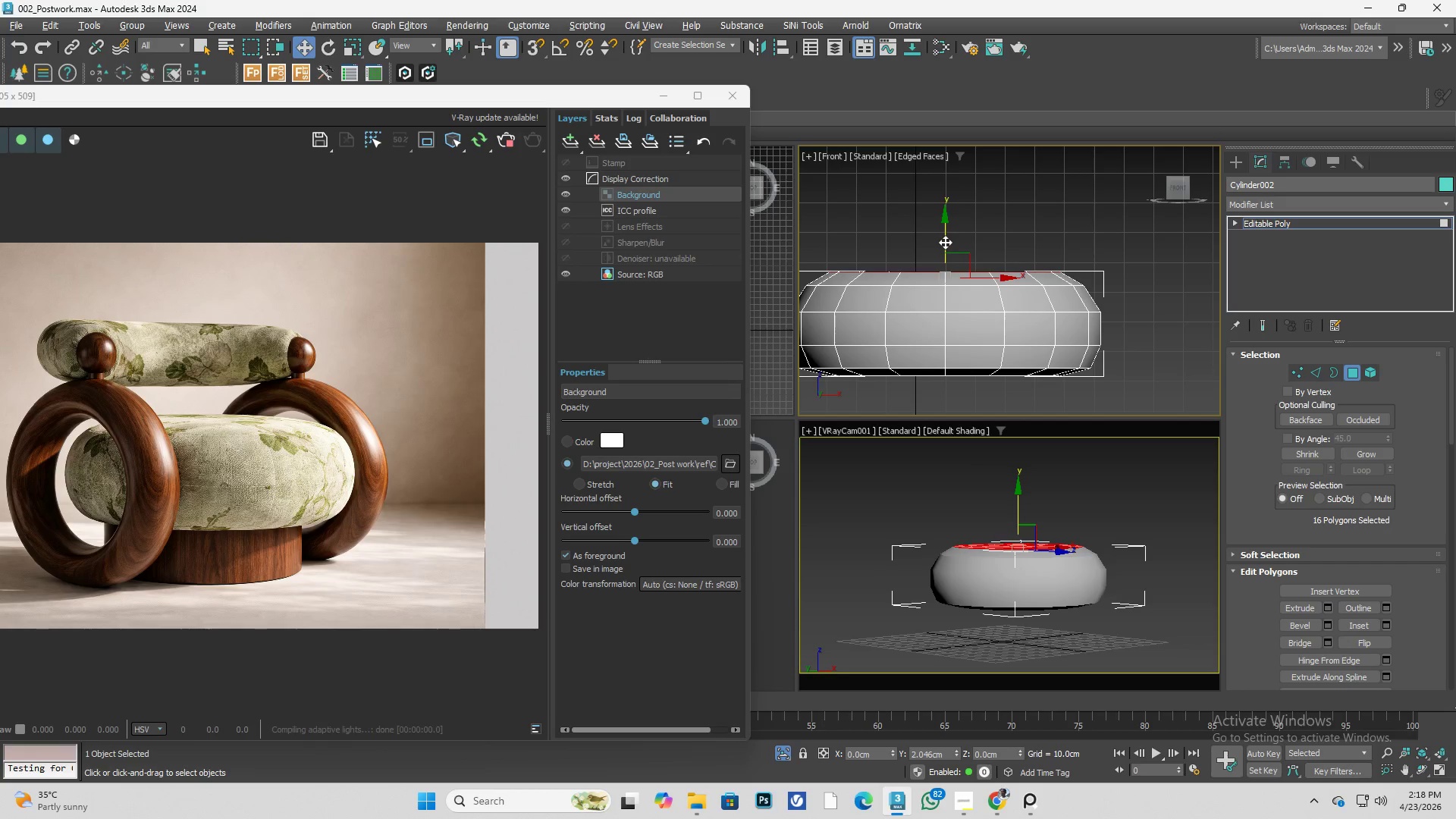 
key(Control+ControlLeft)
 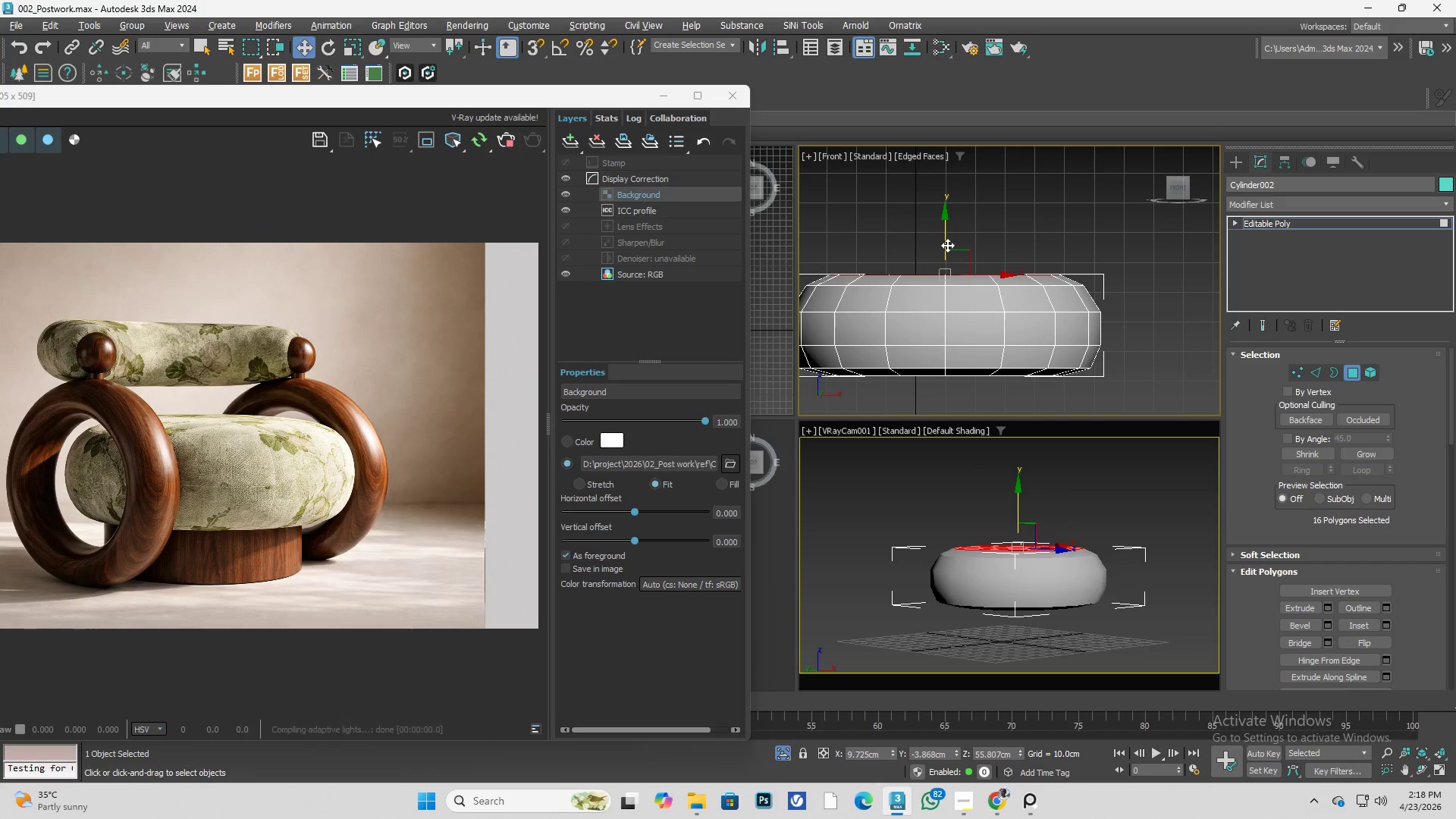 
key(Control+Z)
 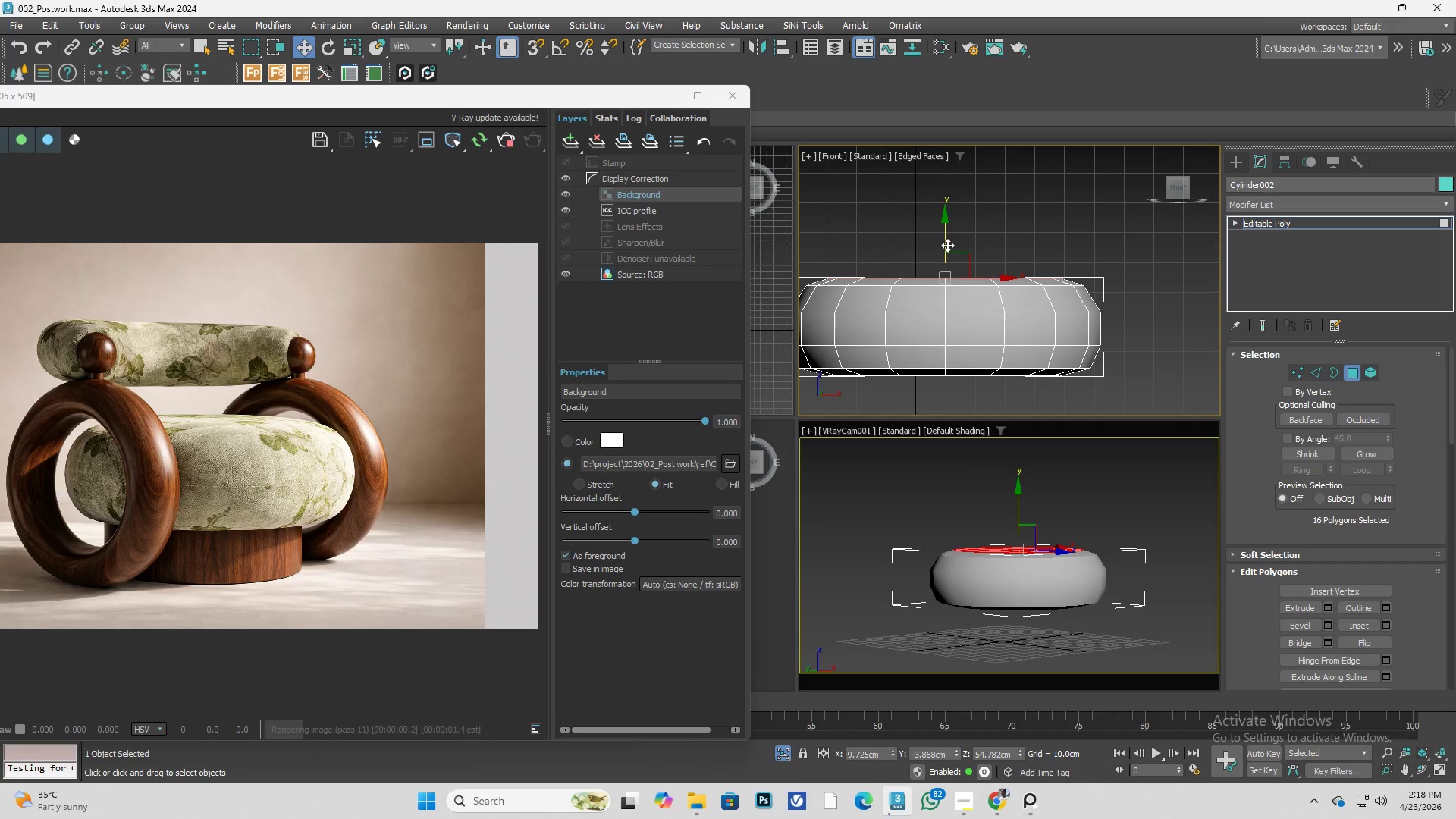 
key(Control+ArrowDown)
 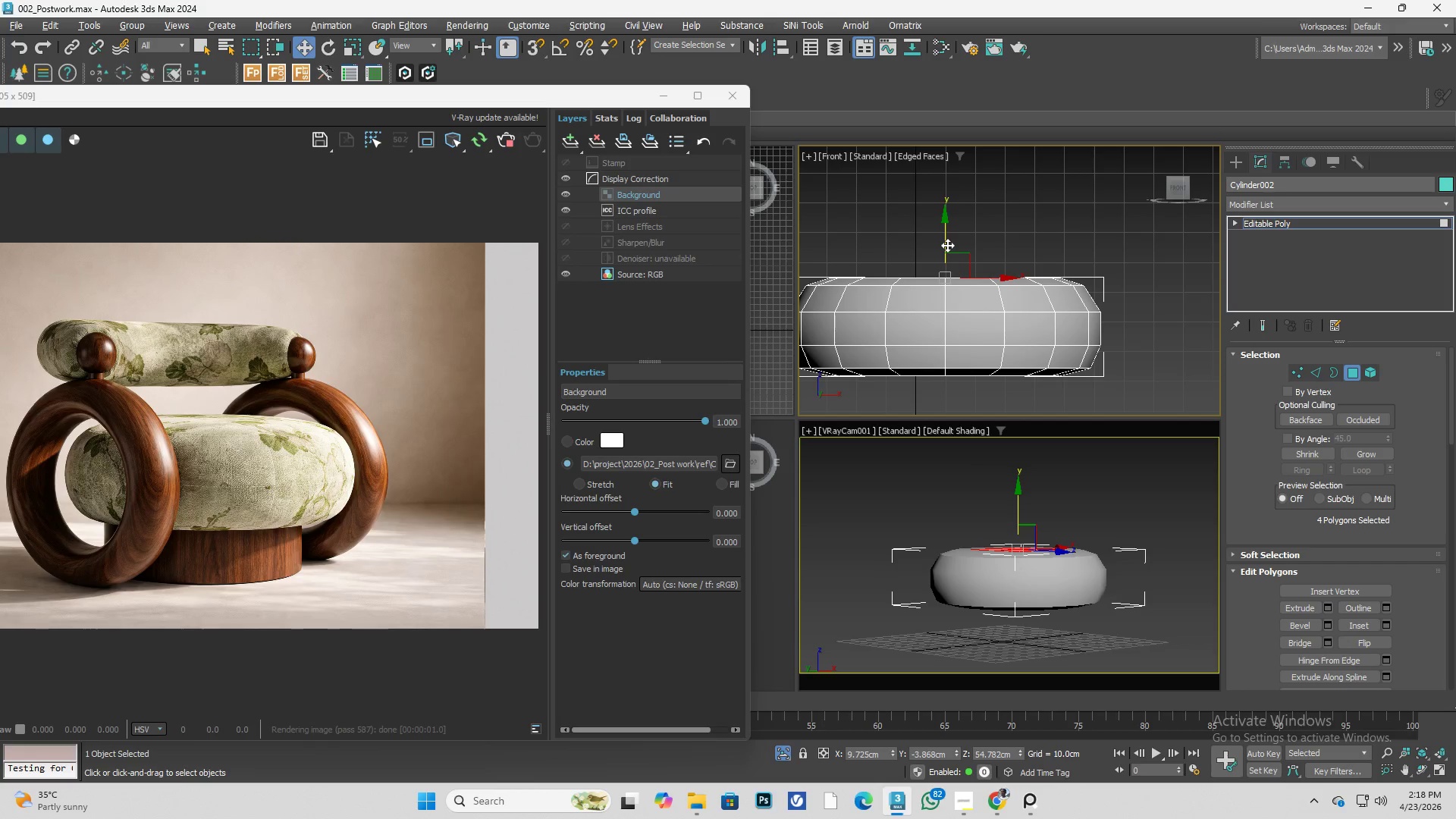 
left_click_drag(start_coordinate=[947, 245], to_coordinate=[948, 241])
 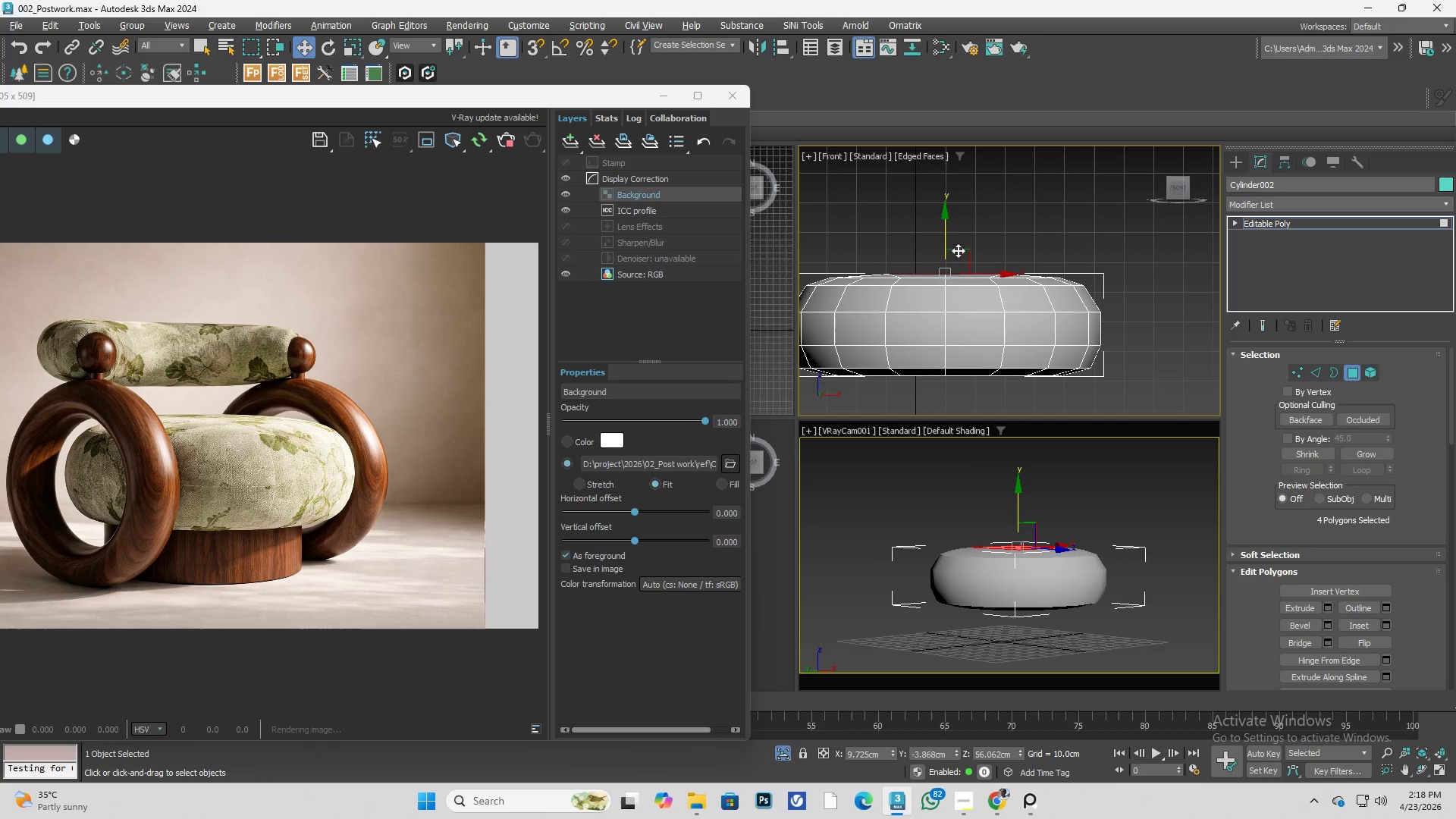 
hold_key(key=AltLeft, duration=0.48)
 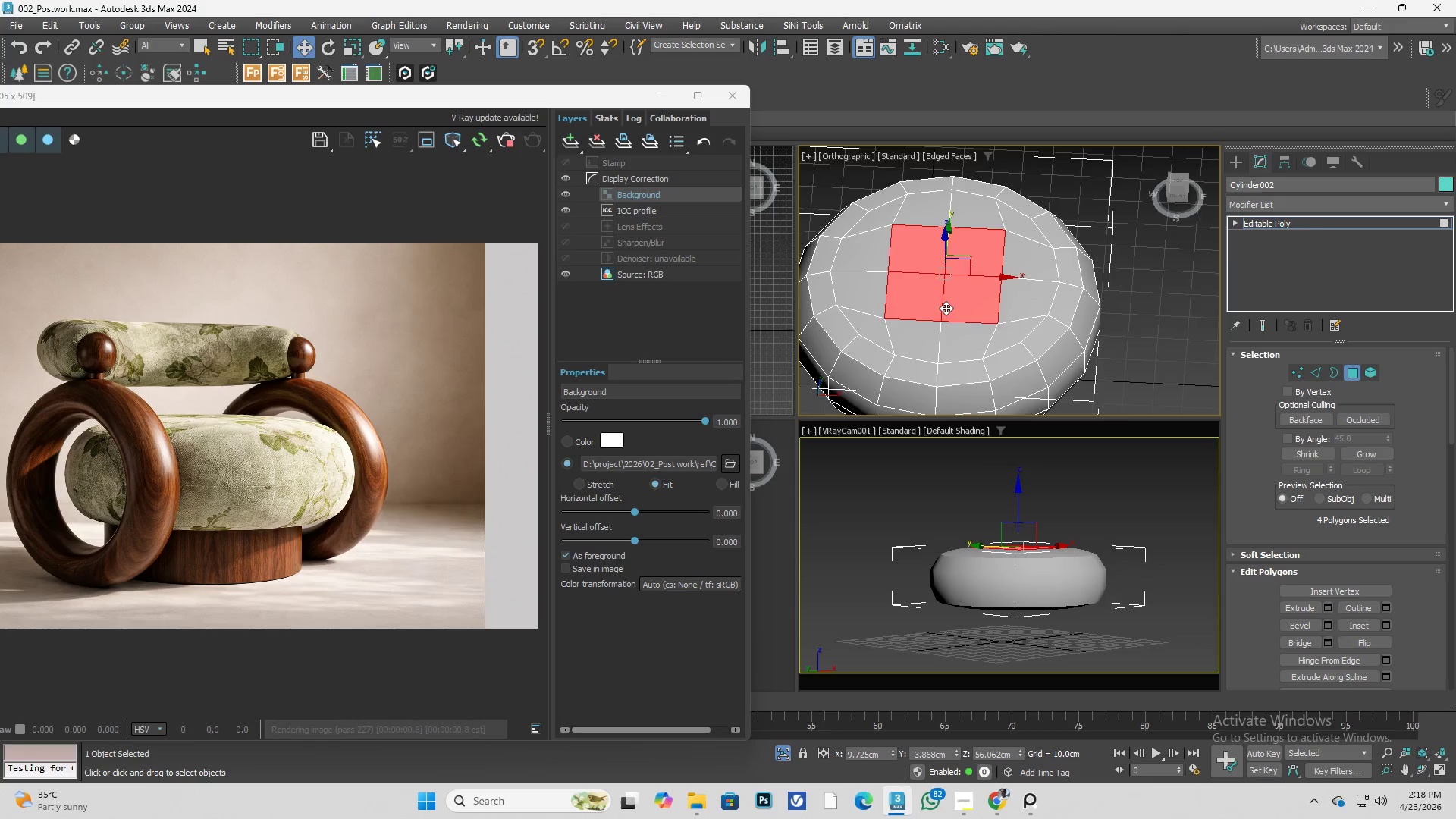 
scroll: coordinate [946, 308], scroll_direction: up, amount: 1.0
 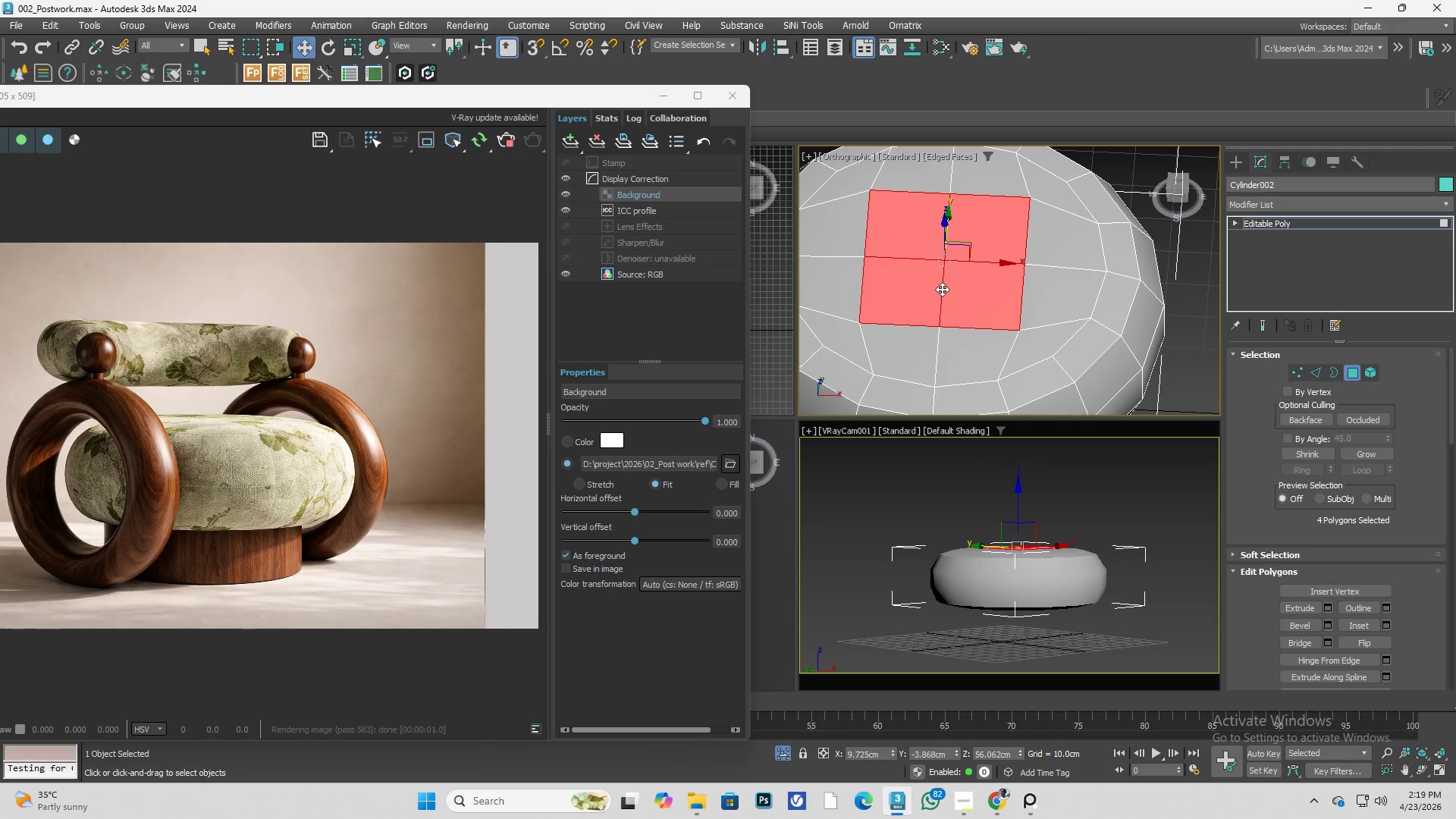 
key(1)
 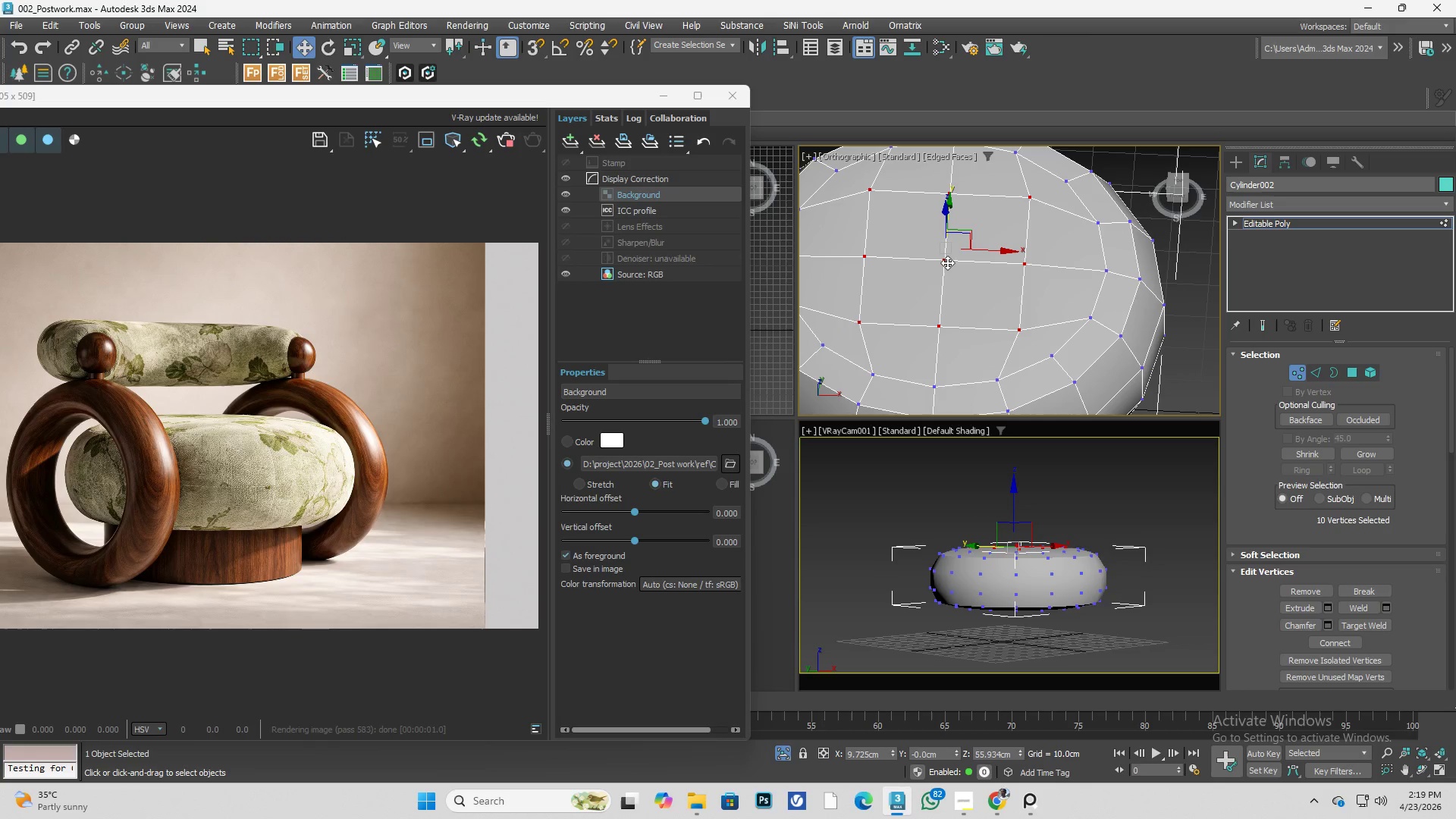 
left_click([947, 262])
 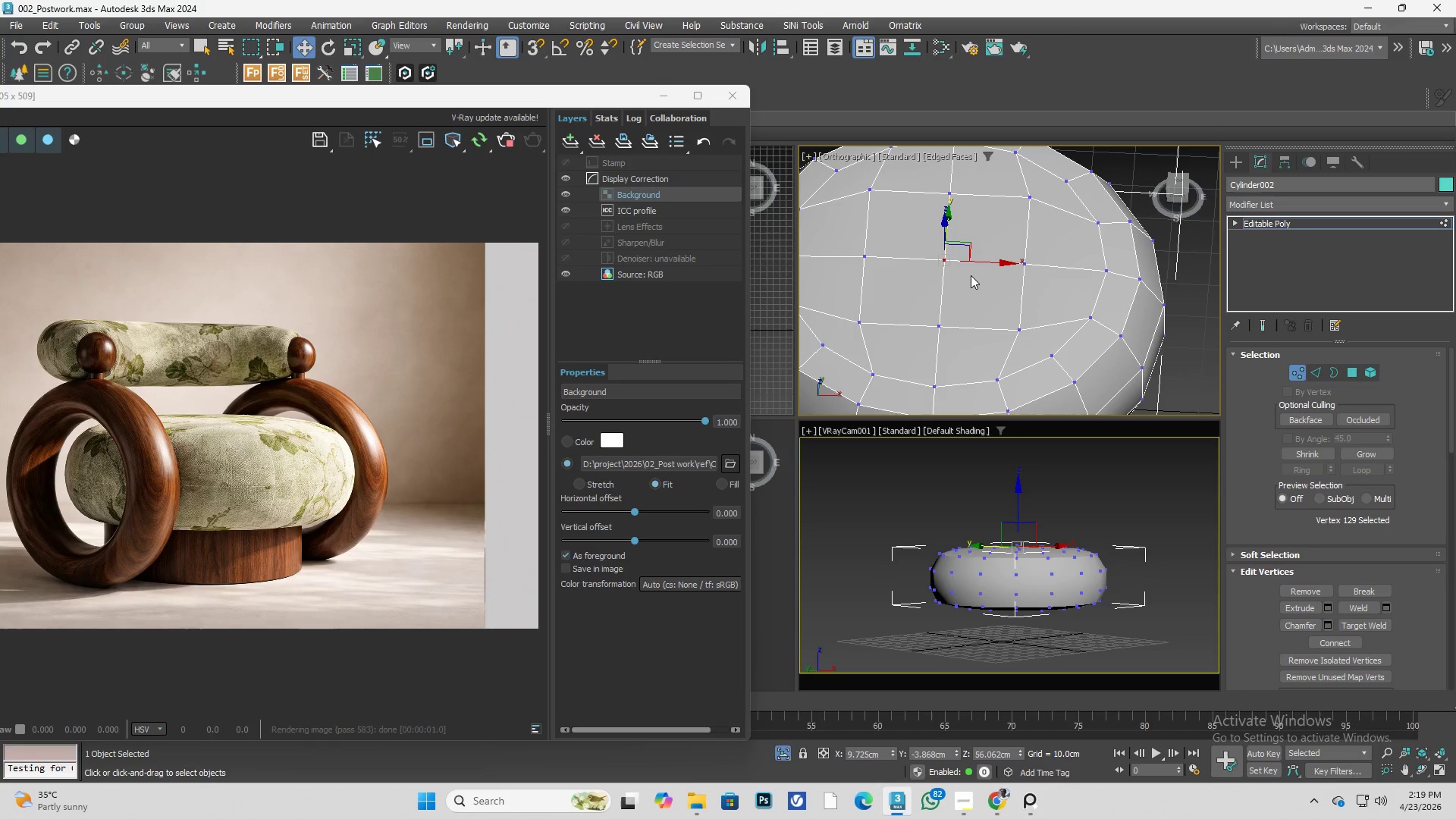 
hold_key(key=AltLeft, duration=0.44)
 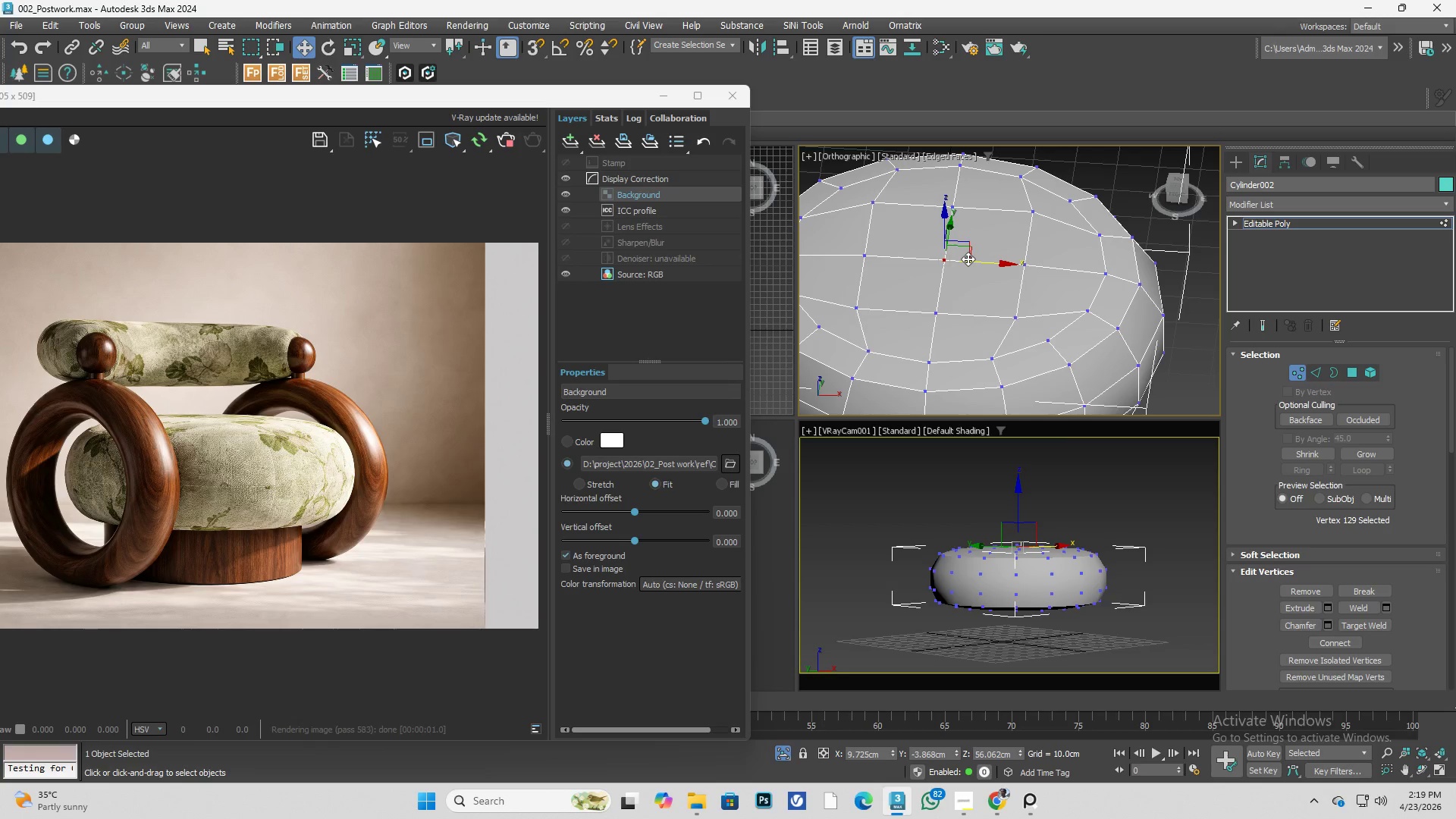 
key(F)
 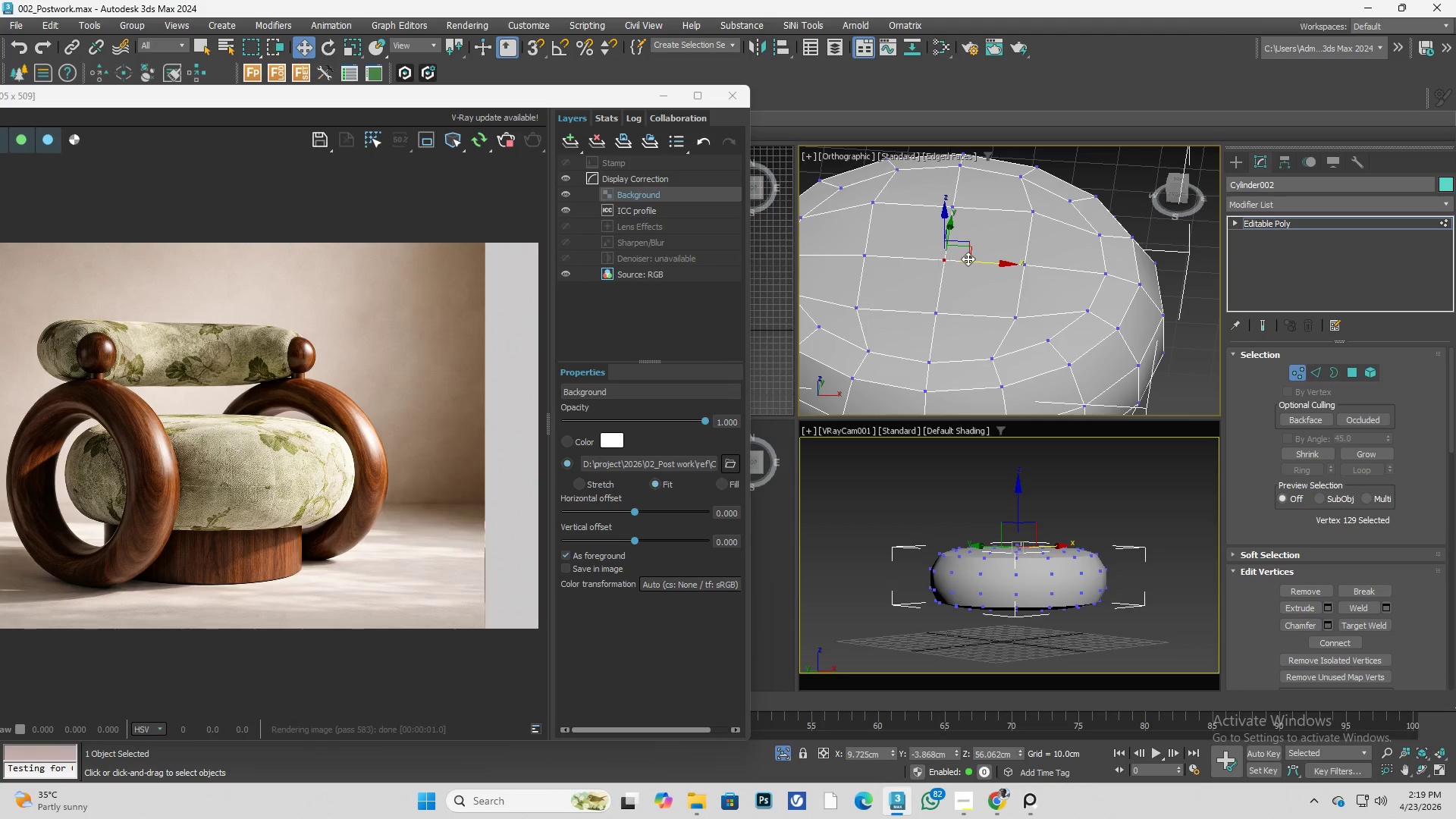 
scroll: coordinate [960, 277], scroll_direction: up, amount: 3.0
 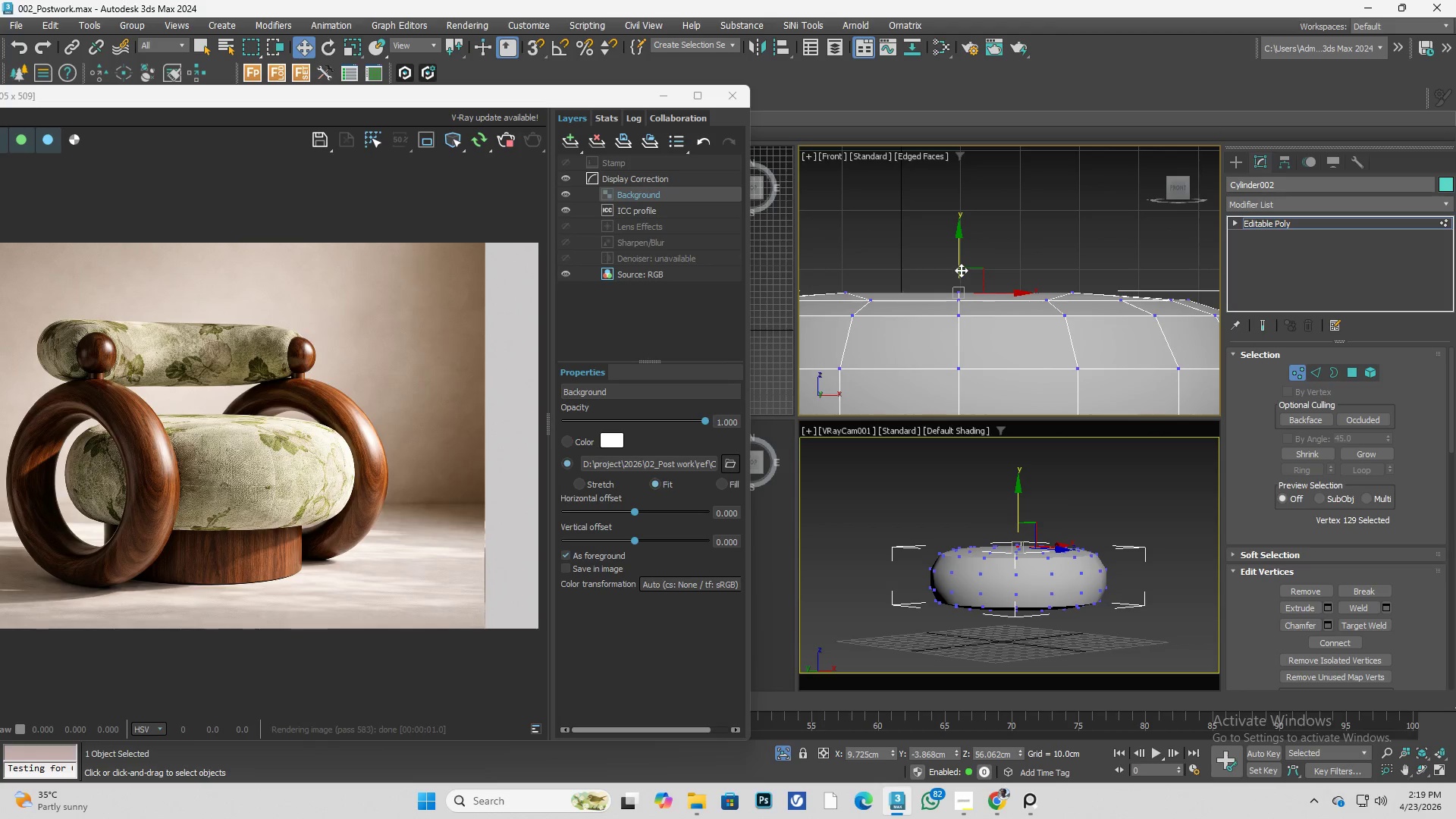 
left_click_drag(start_coordinate=[961, 270], to_coordinate=[962, 265])
 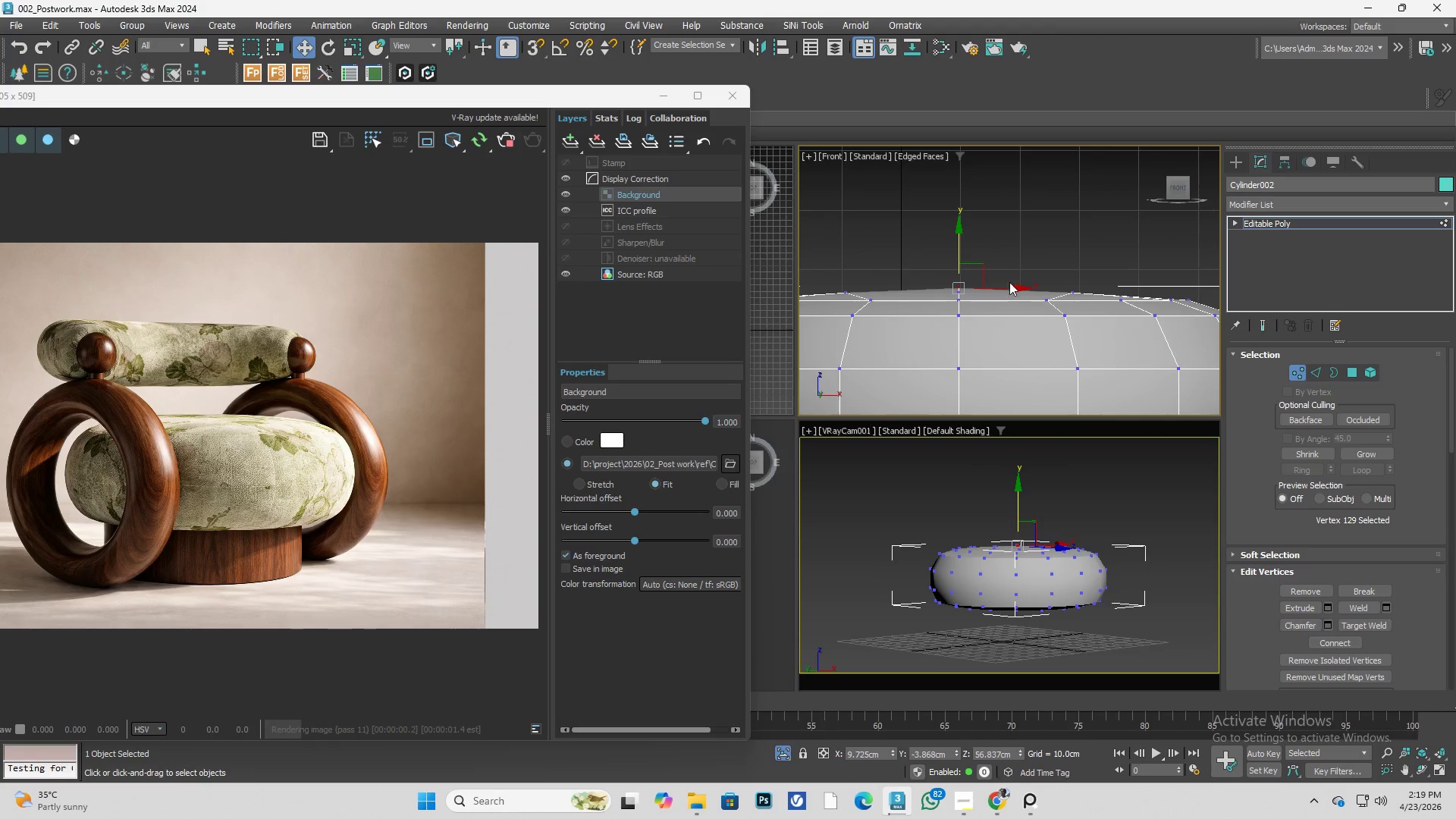 
hold_key(key=AltLeft, duration=0.52)
 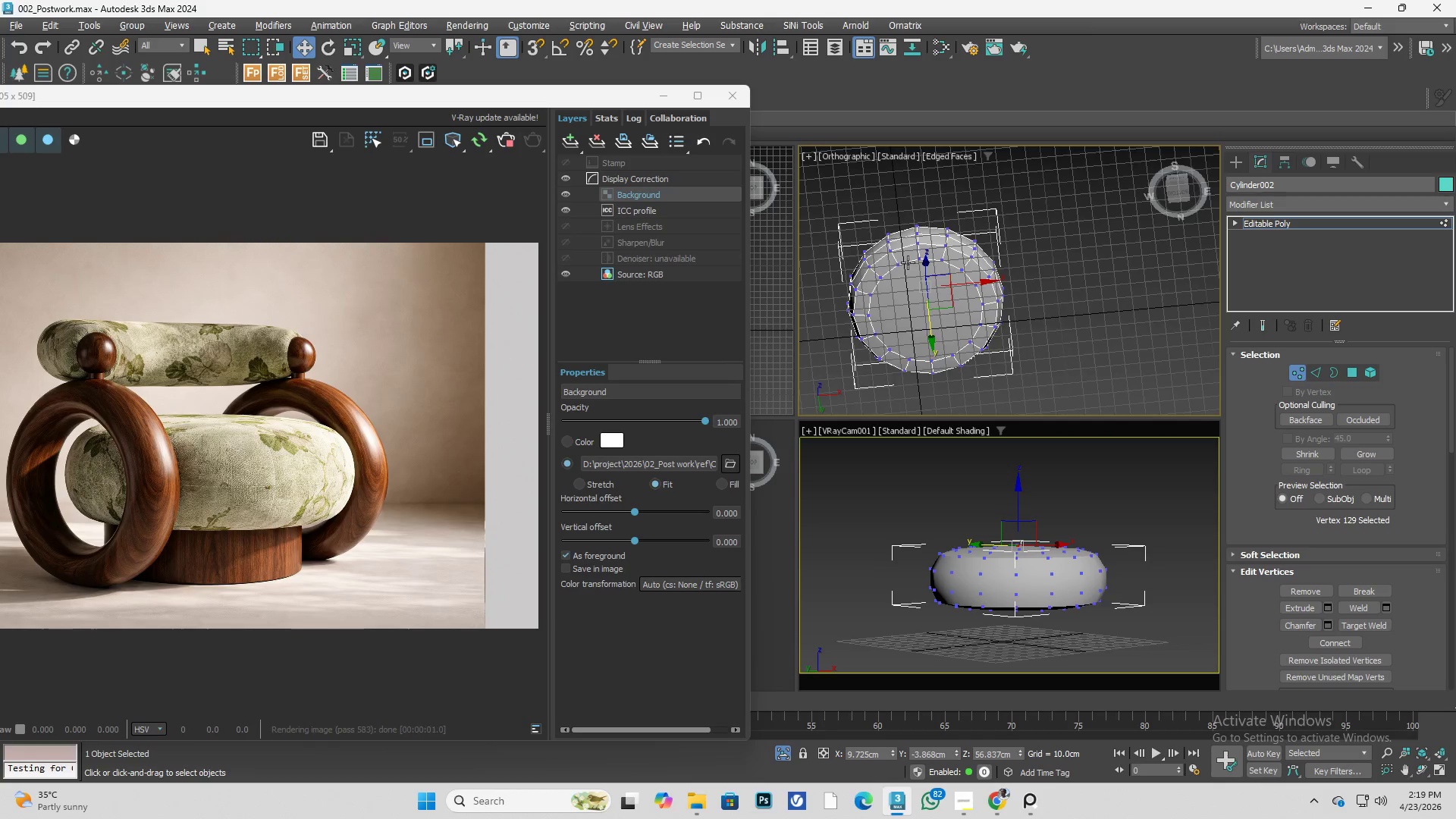 
scroll: coordinate [924, 292], scroll_direction: down, amount: 4.0
 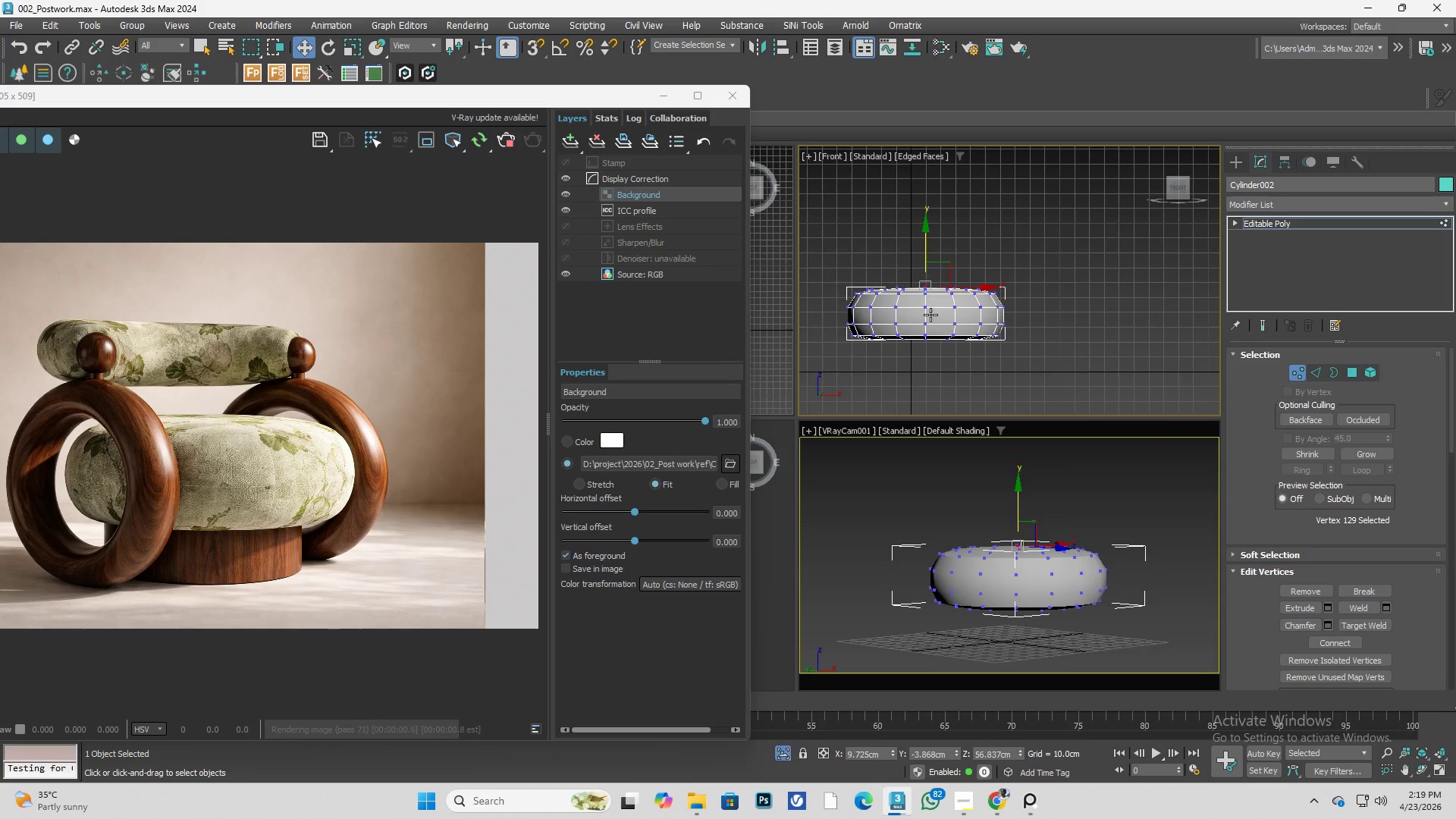 
scroll: coordinate [908, 265], scroll_direction: up, amount: 2.0
 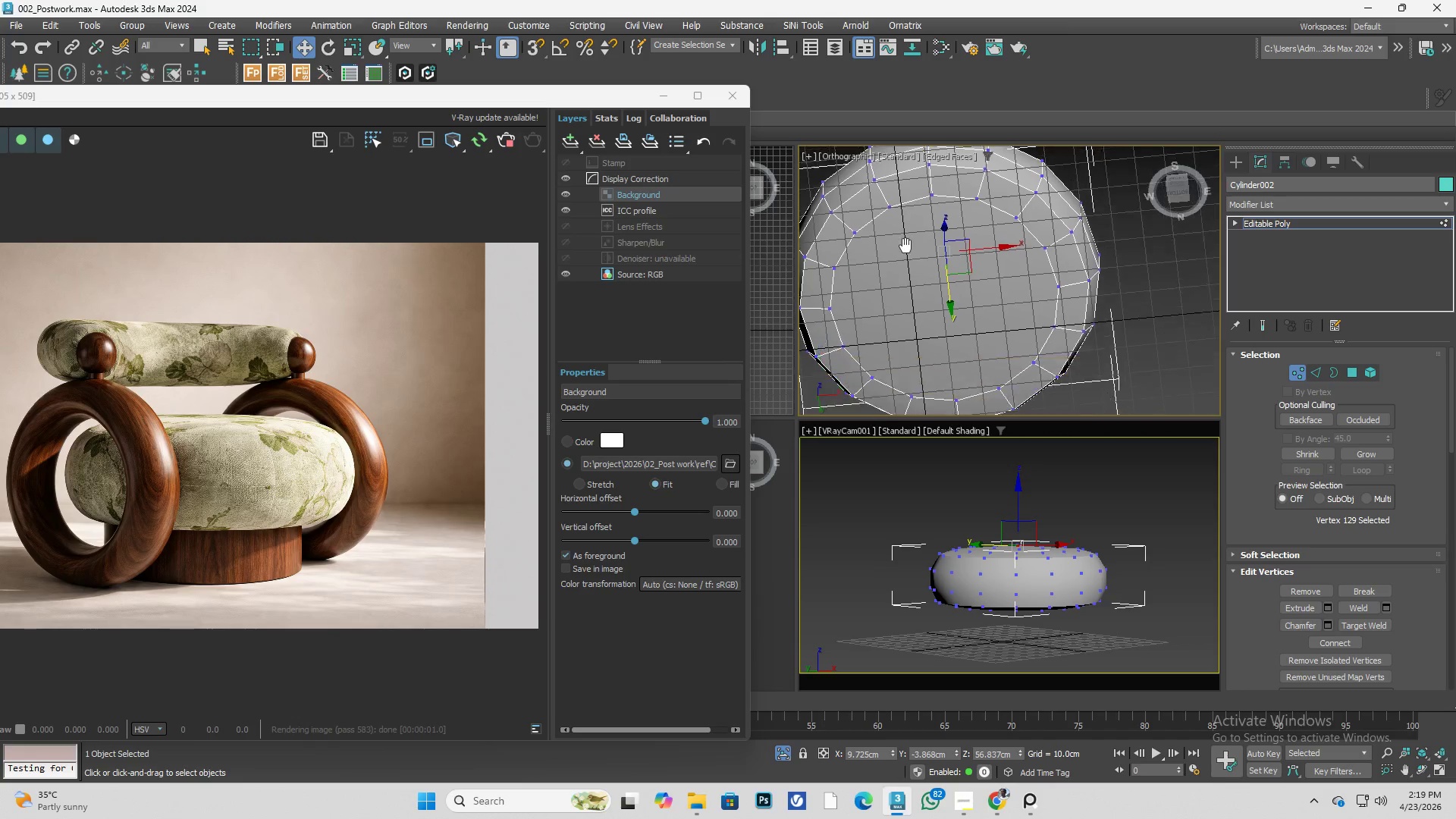 
key(Alt+AltLeft)
 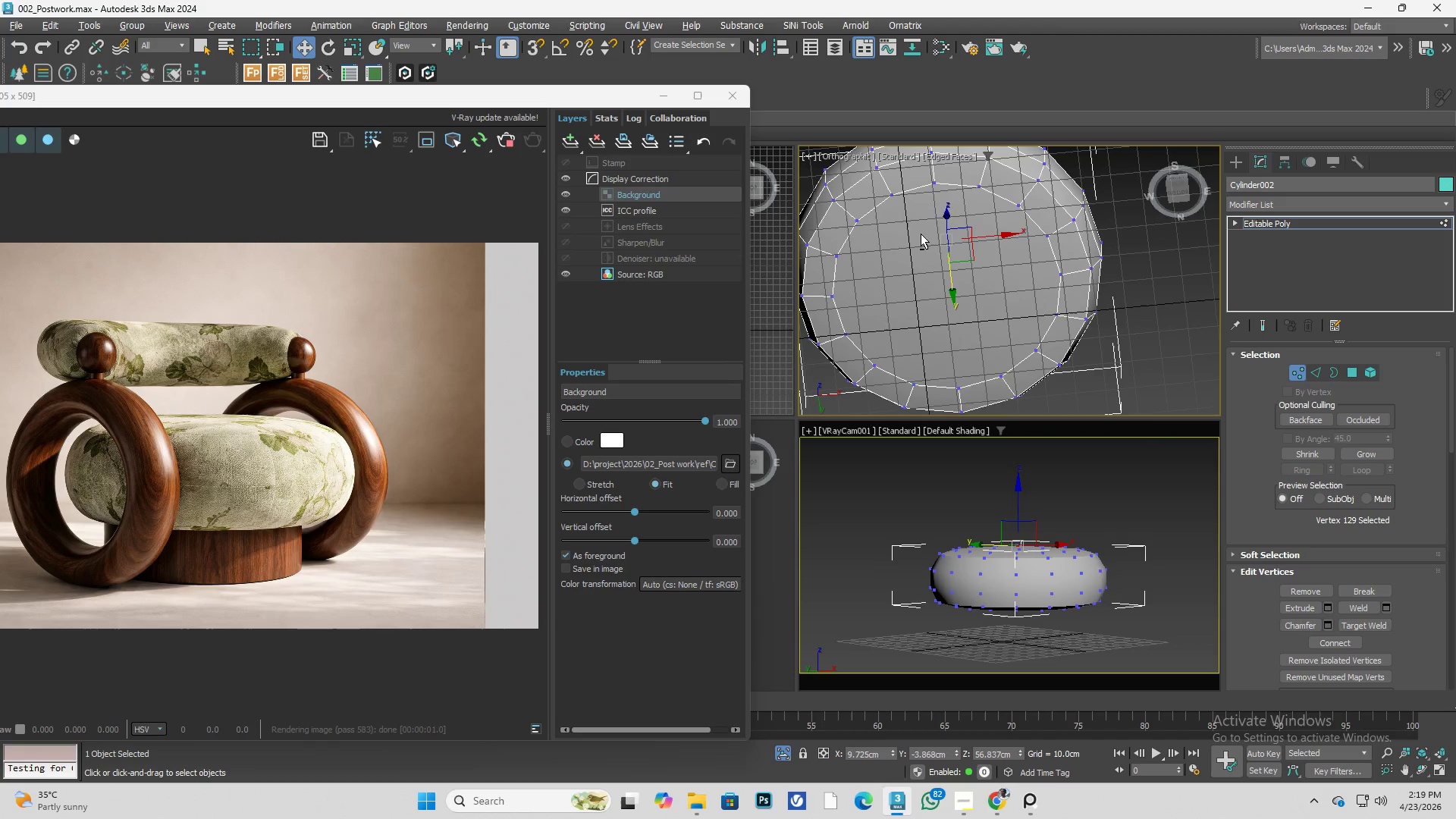 
key(Alt+C)
 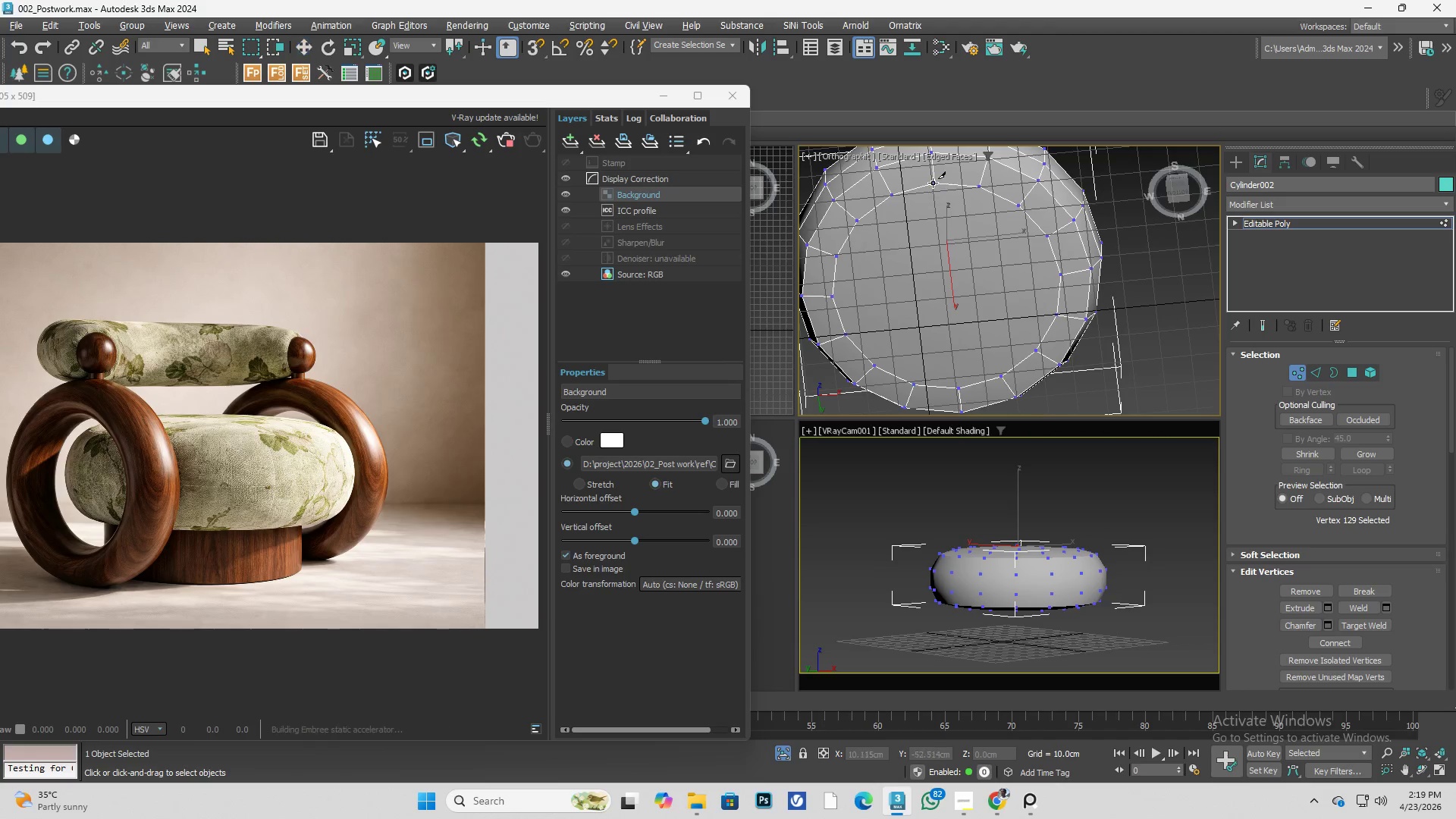 
left_click([933, 181])
 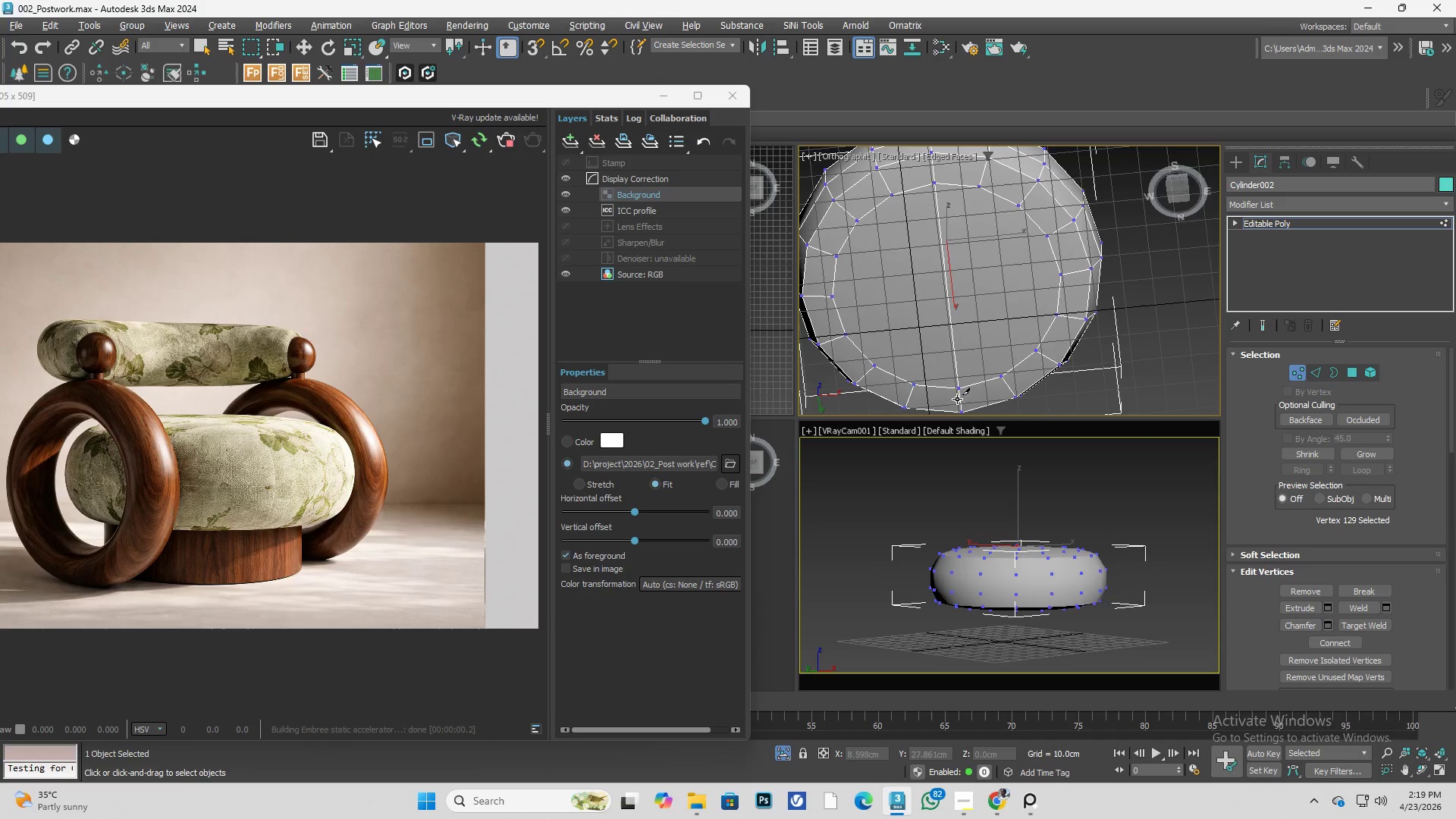 
left_click([961, 392])
 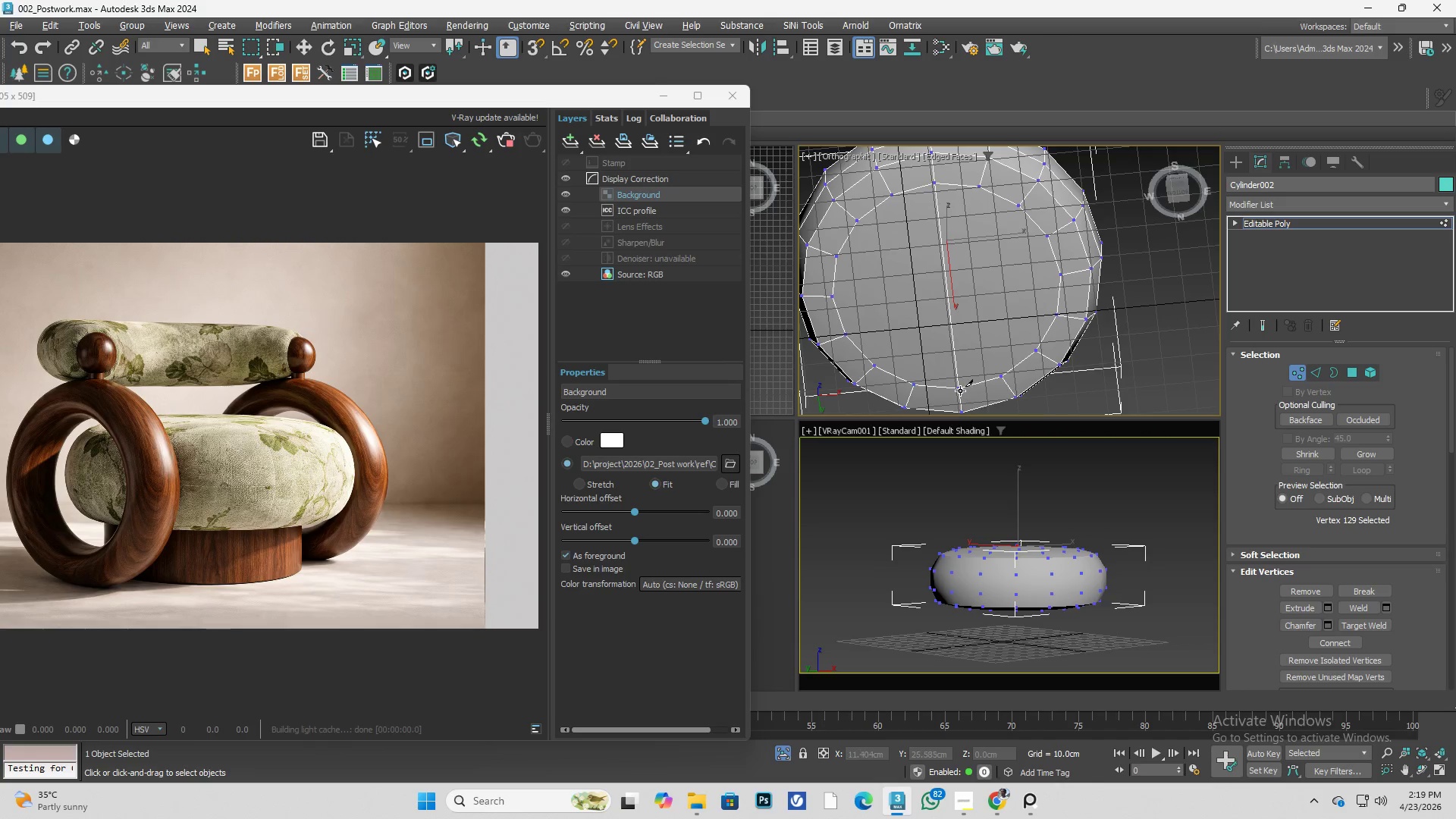 
right_click([960, 391])
 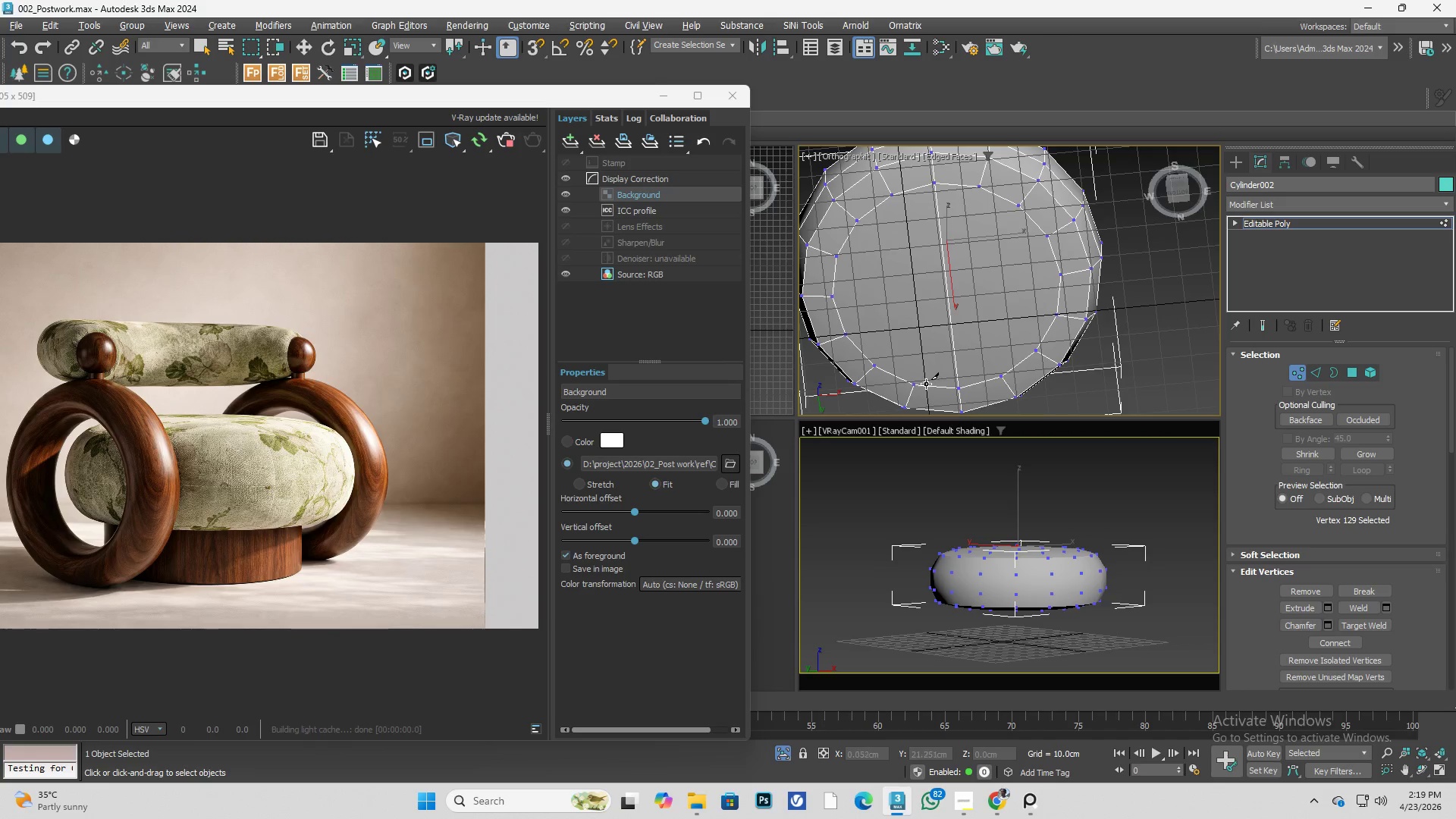 
left_click([921, 369])
 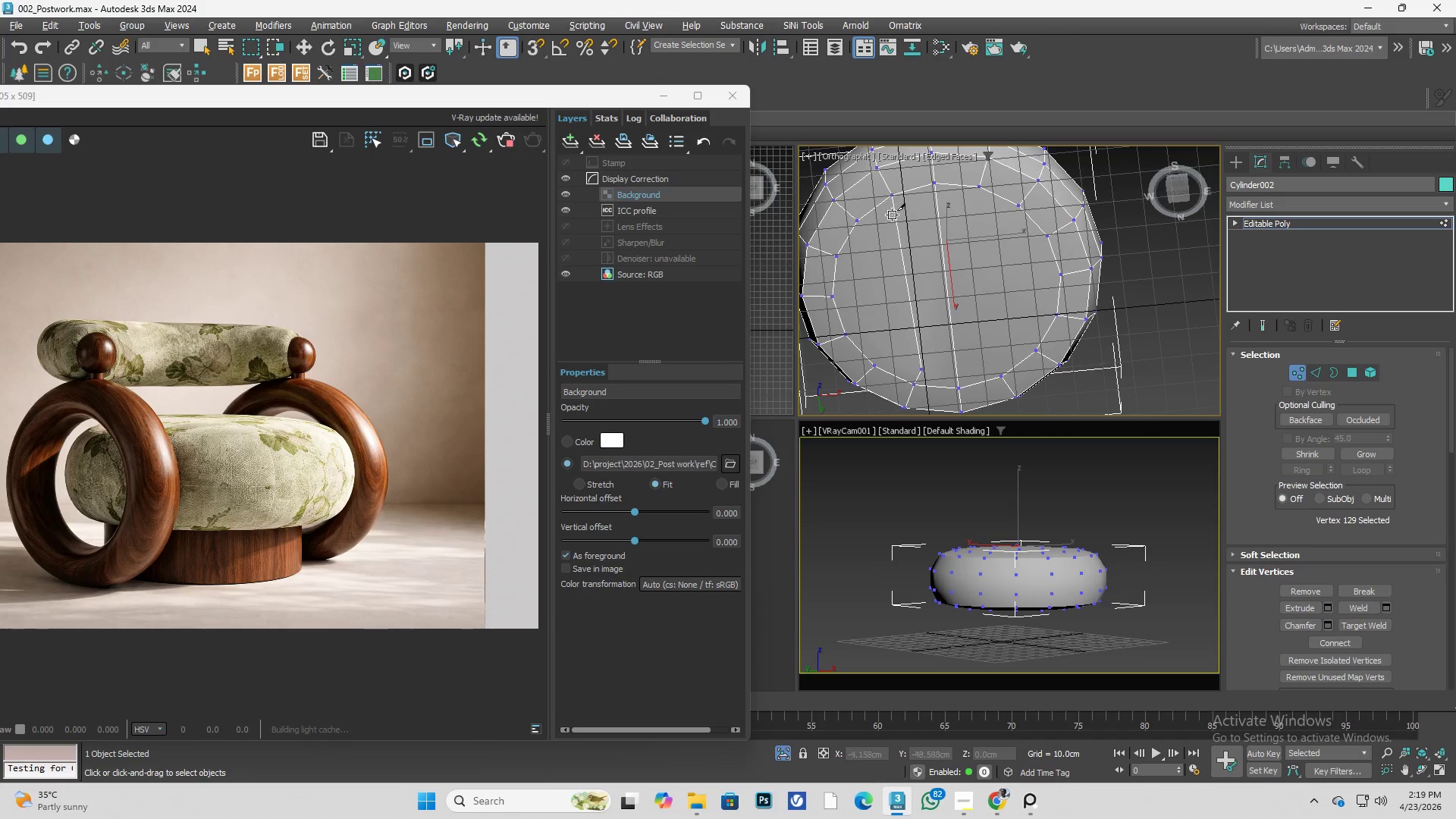 
key(Control+Z)
 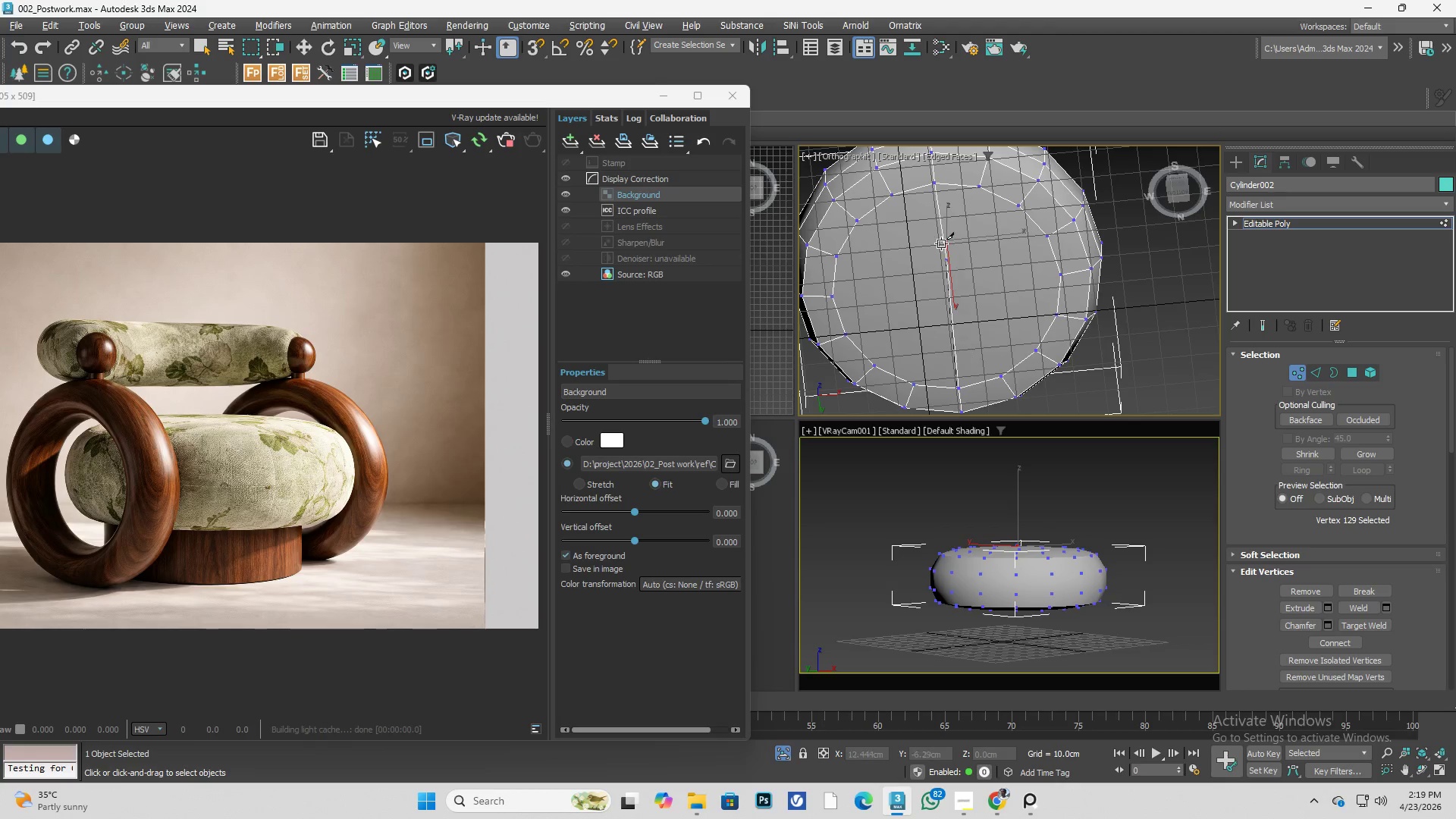 
left_click([927, 181])
 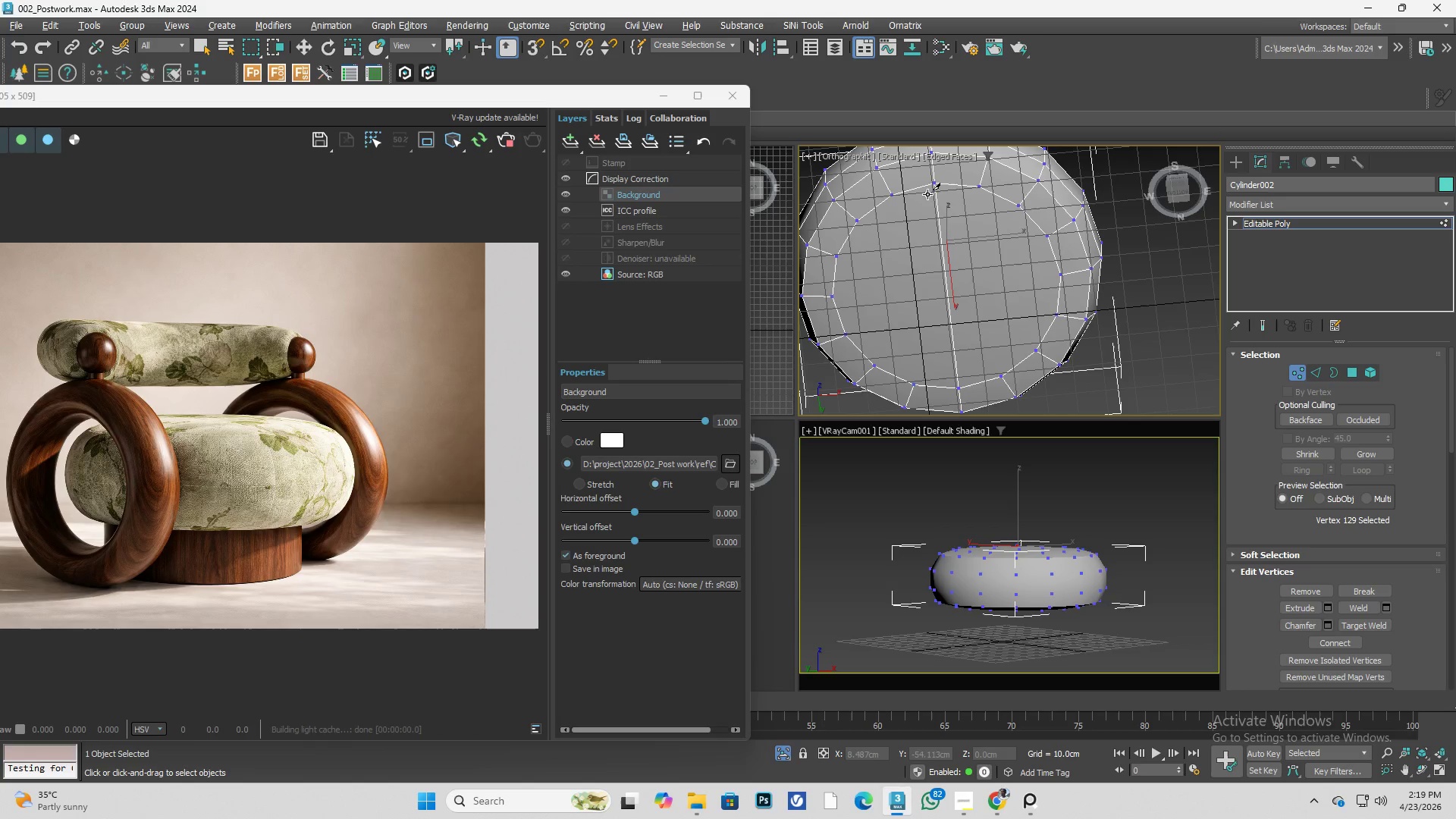 
right_click([927, 194])
 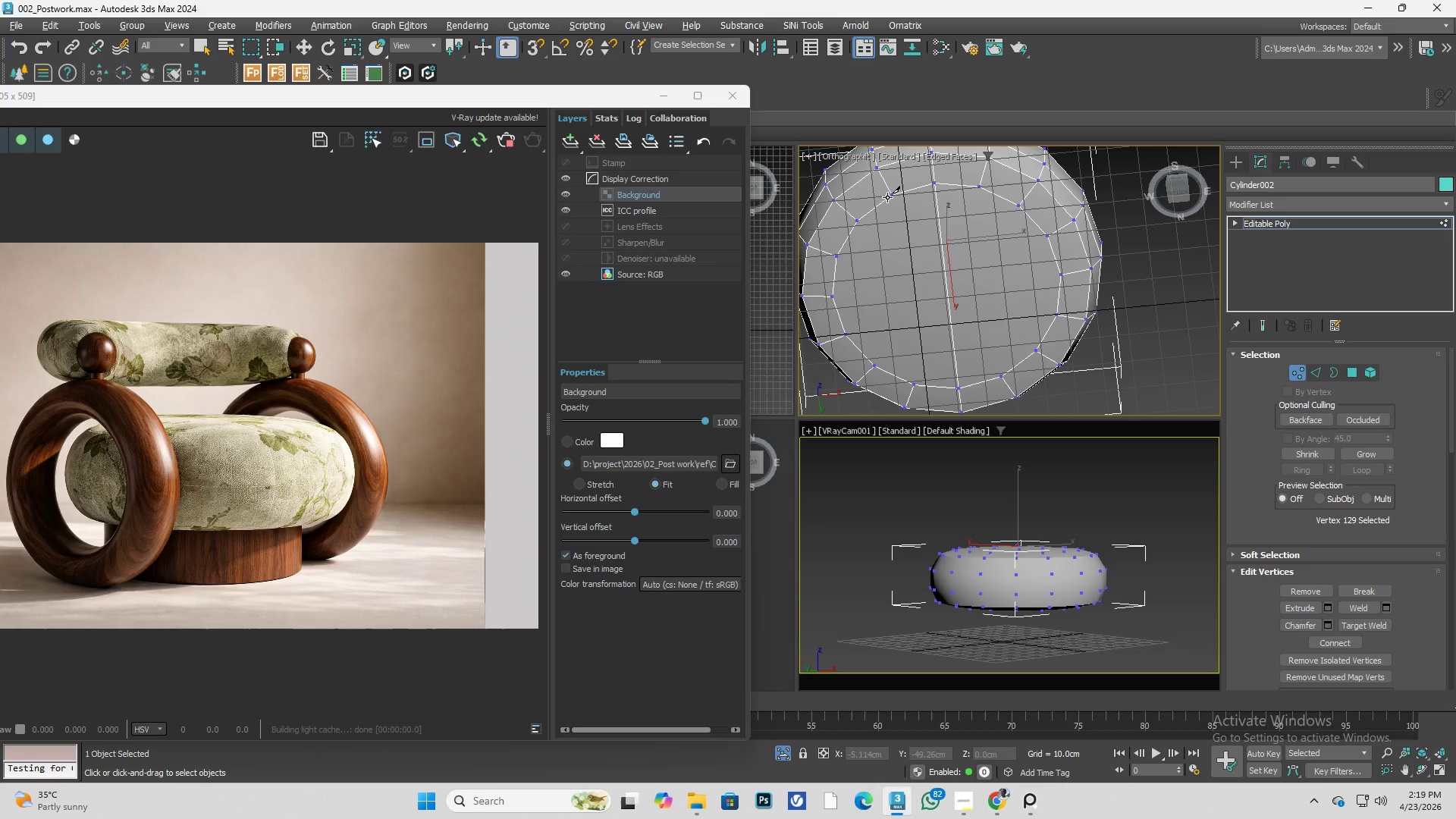 
left_click([887, 197])
 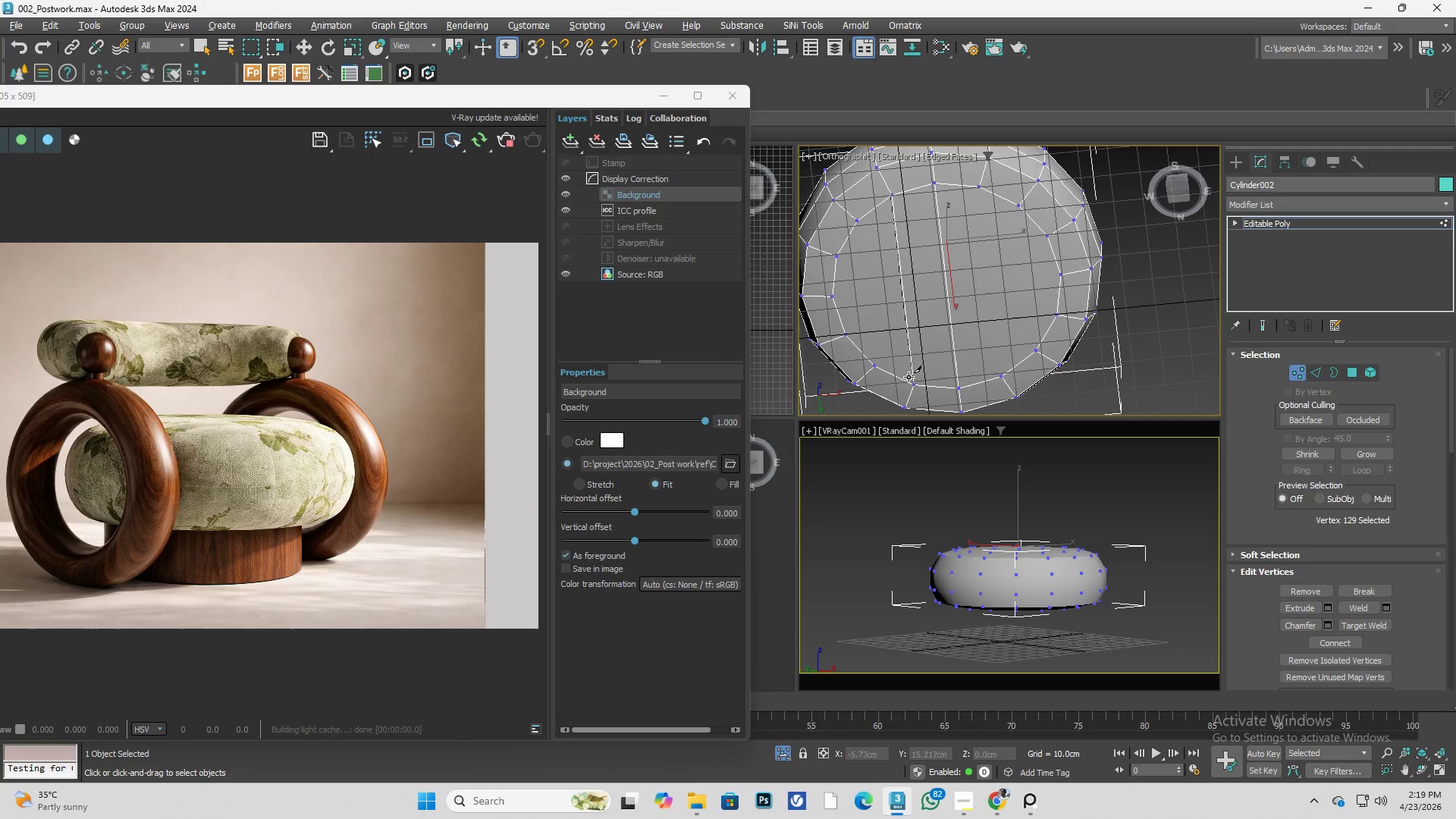 
left_click([912, 384])
 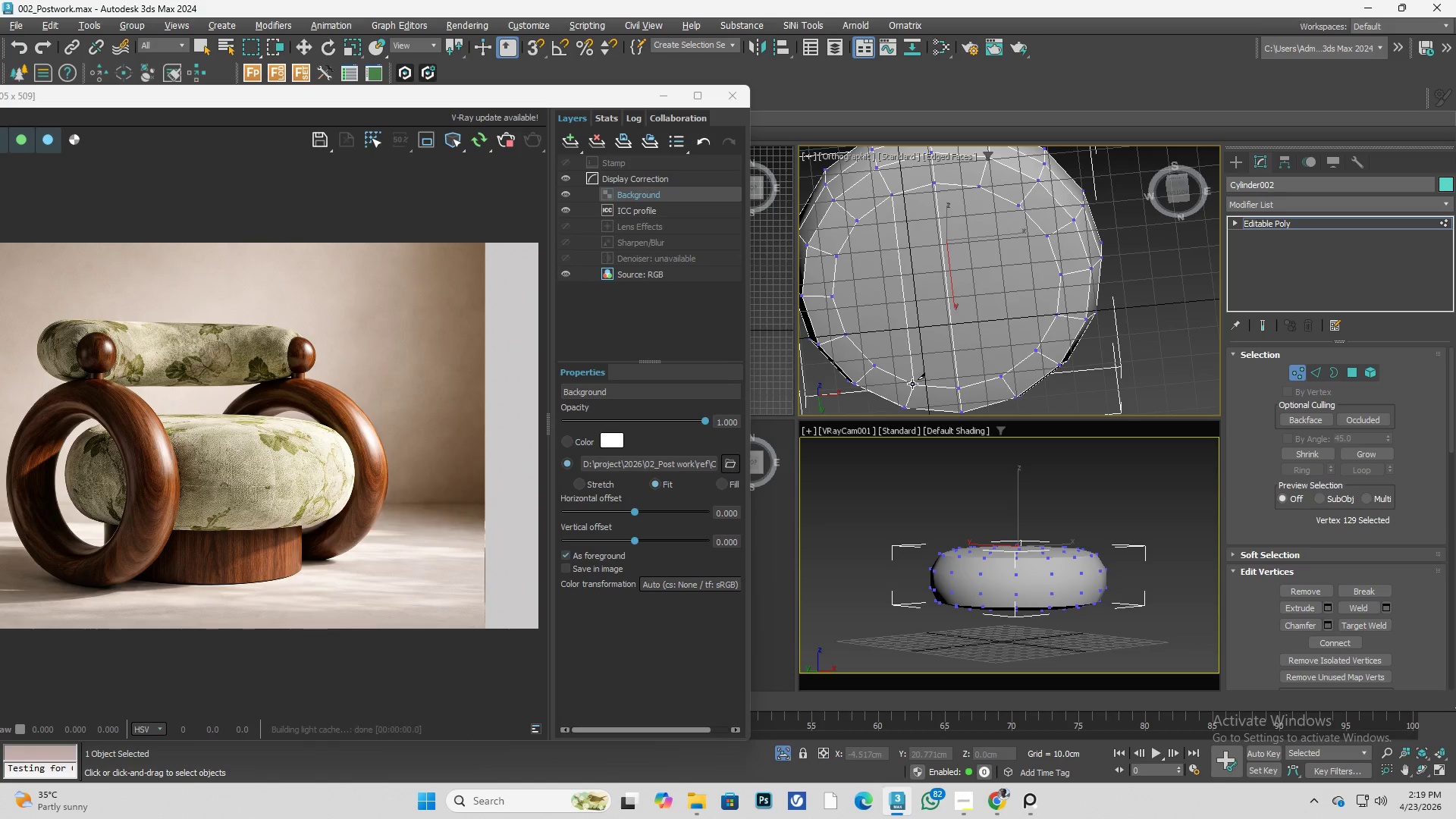 
right_click([912, 384])
 